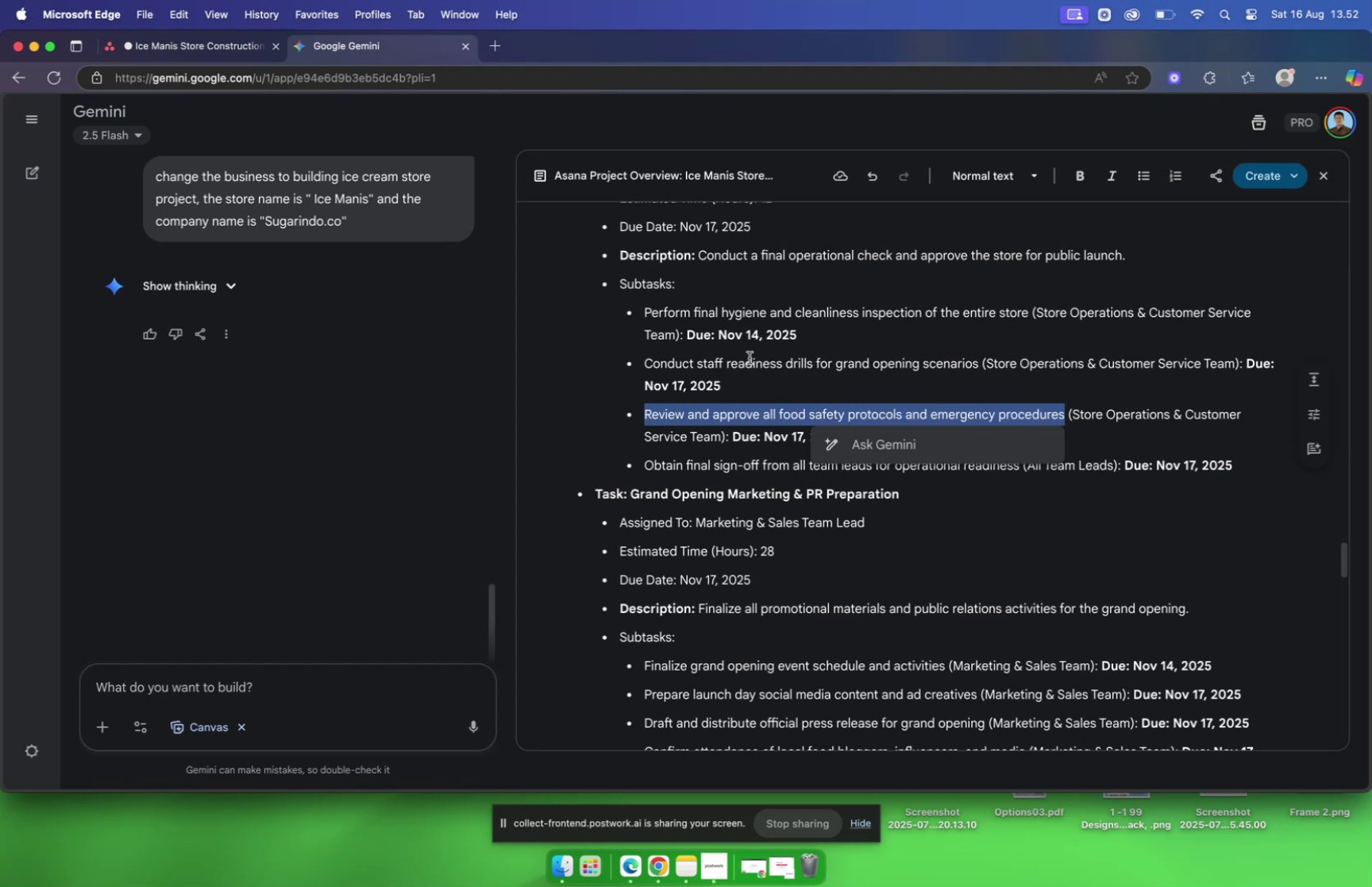 
key(Meta+C)
 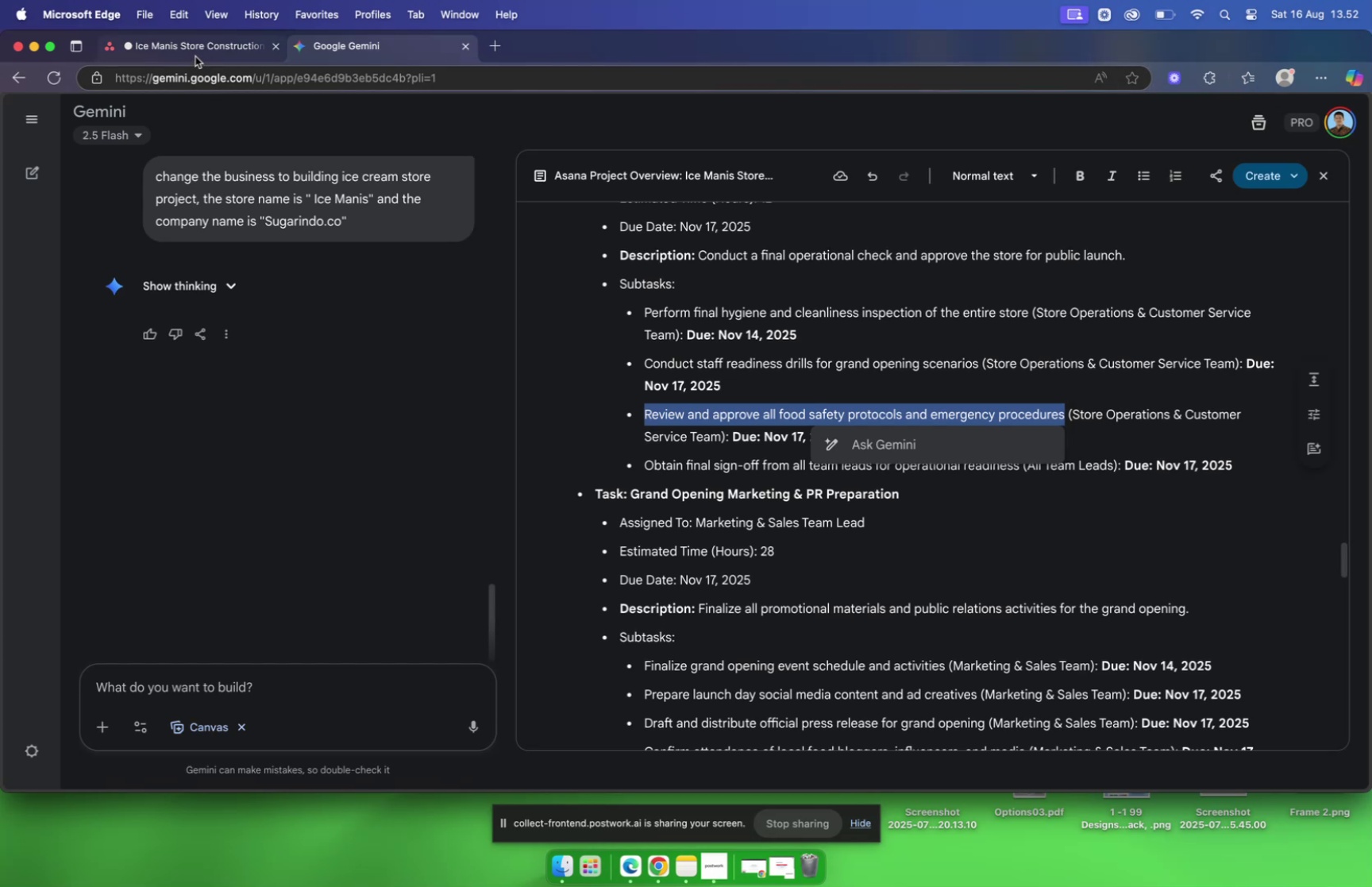 
left_click([195, 56])
 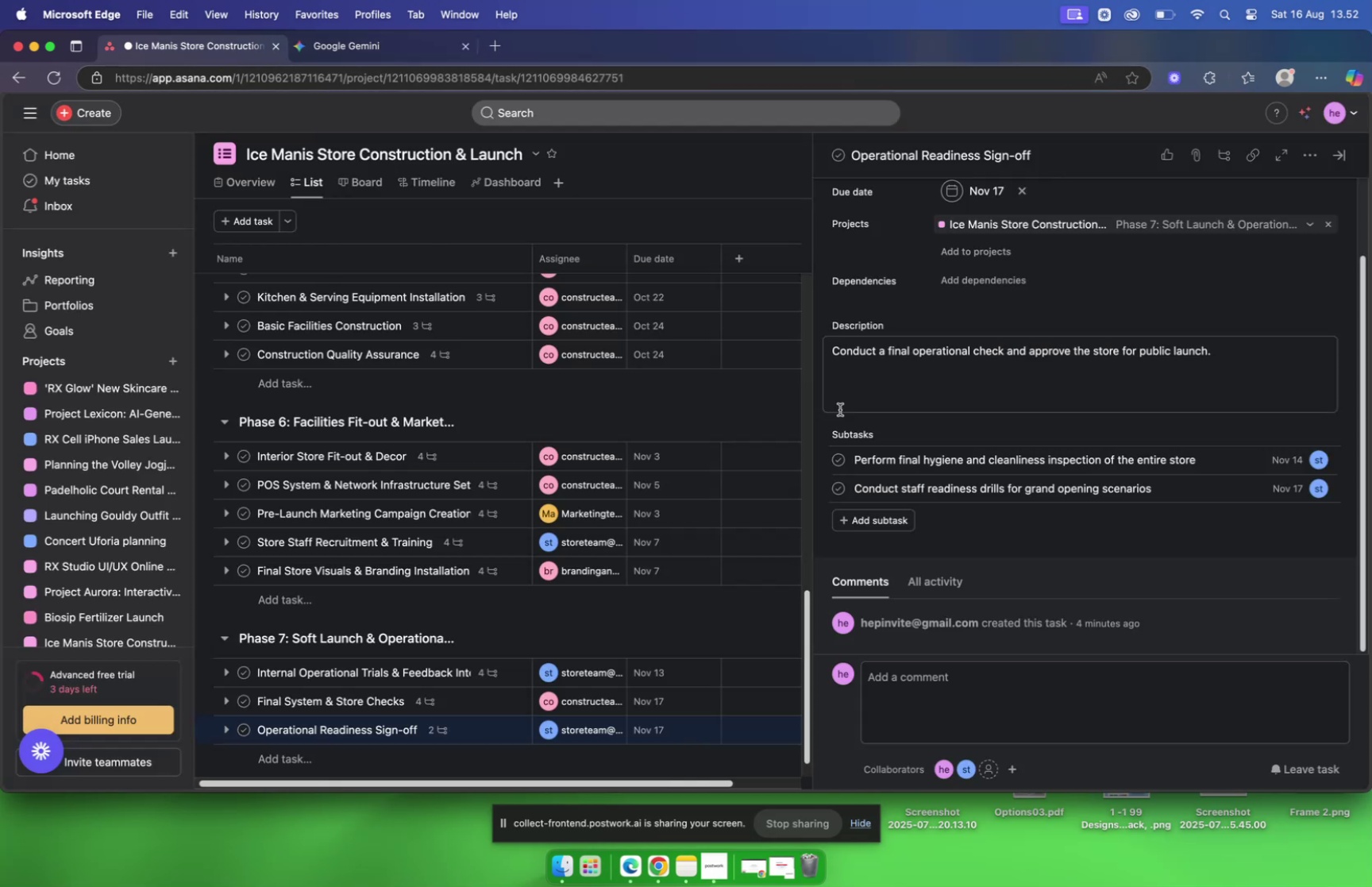 
mouse_move([886, 520])
 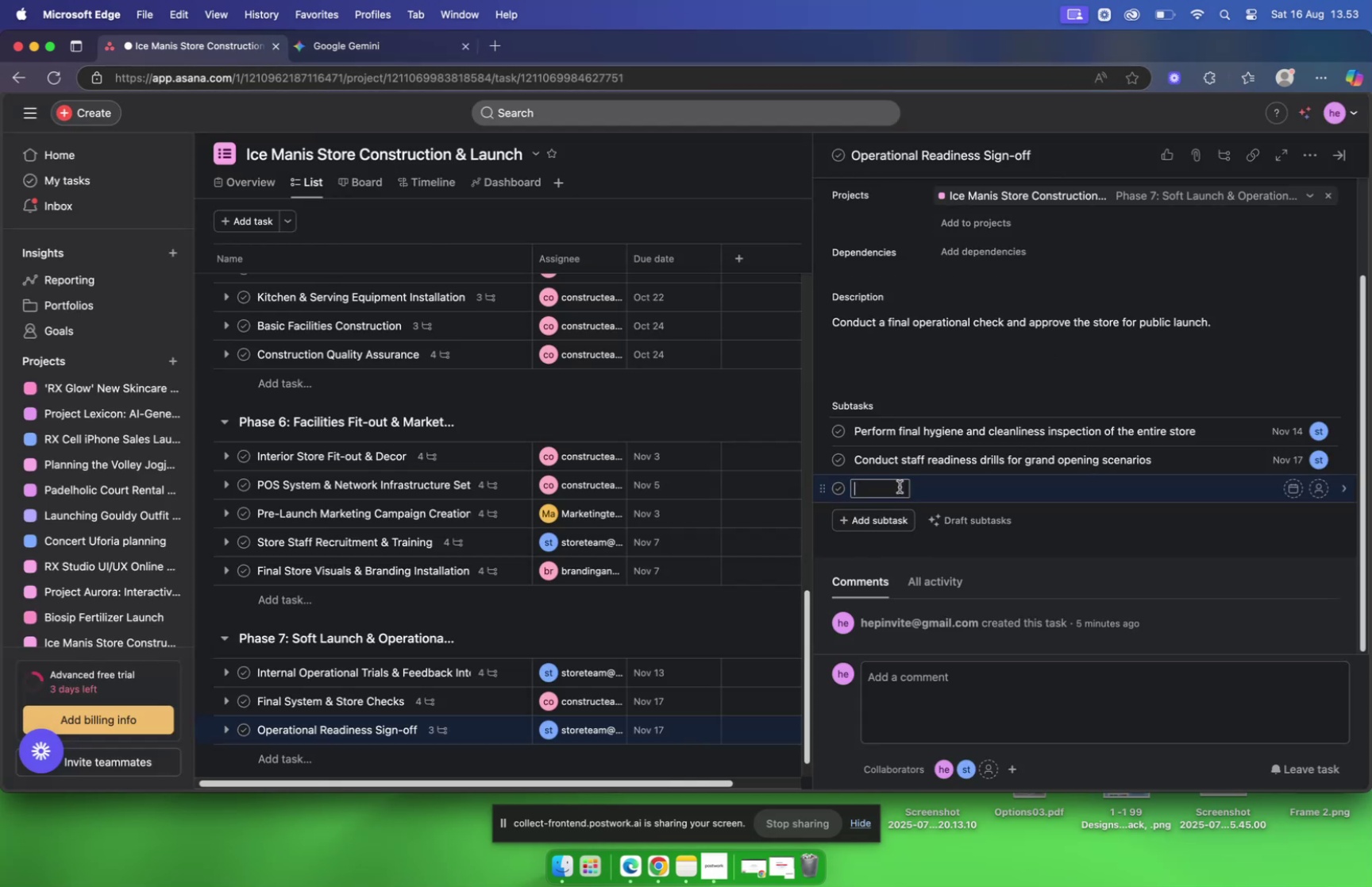 
key(Meta+CommandLeft)
 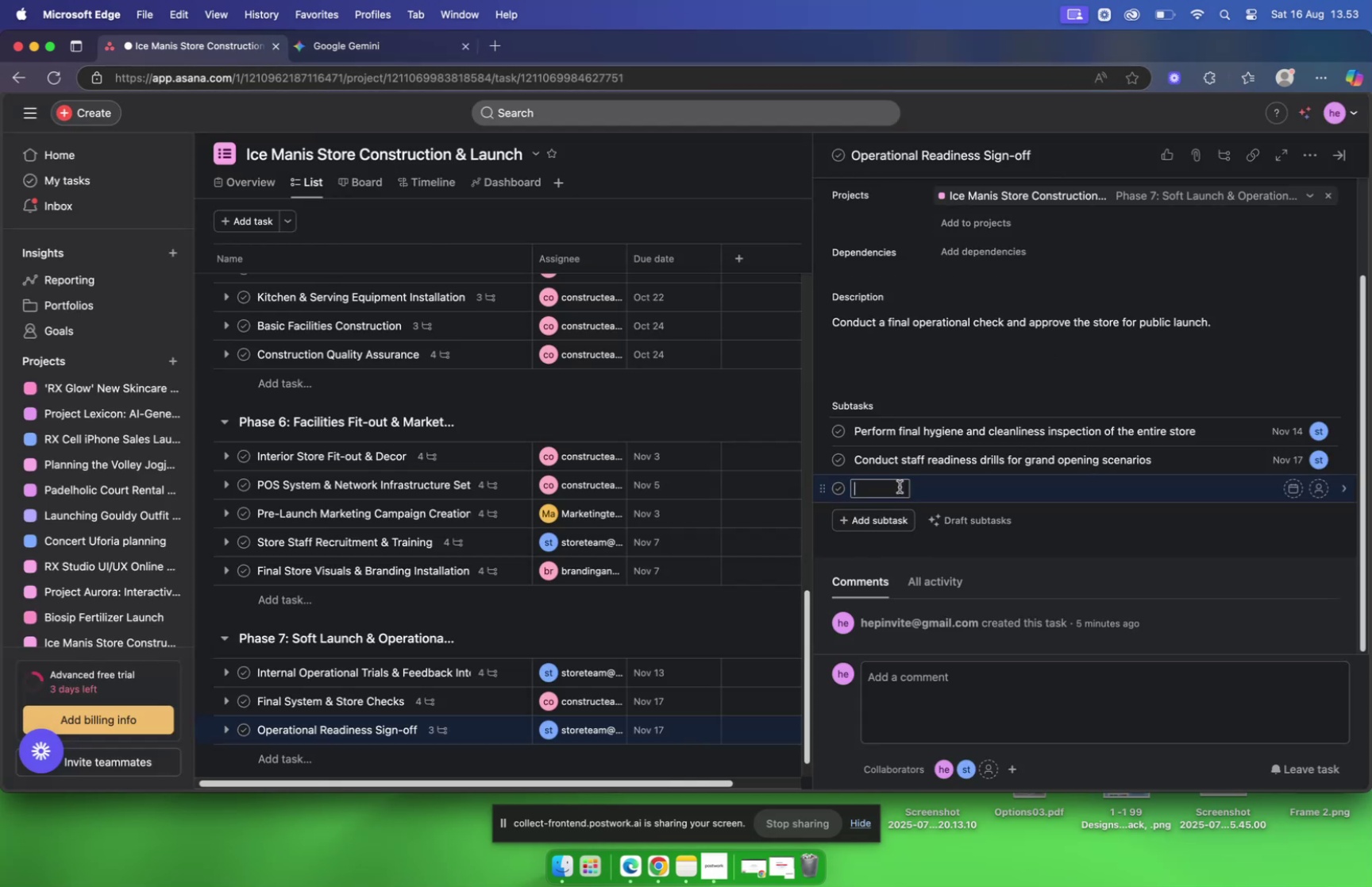 
key(Meta+V)
 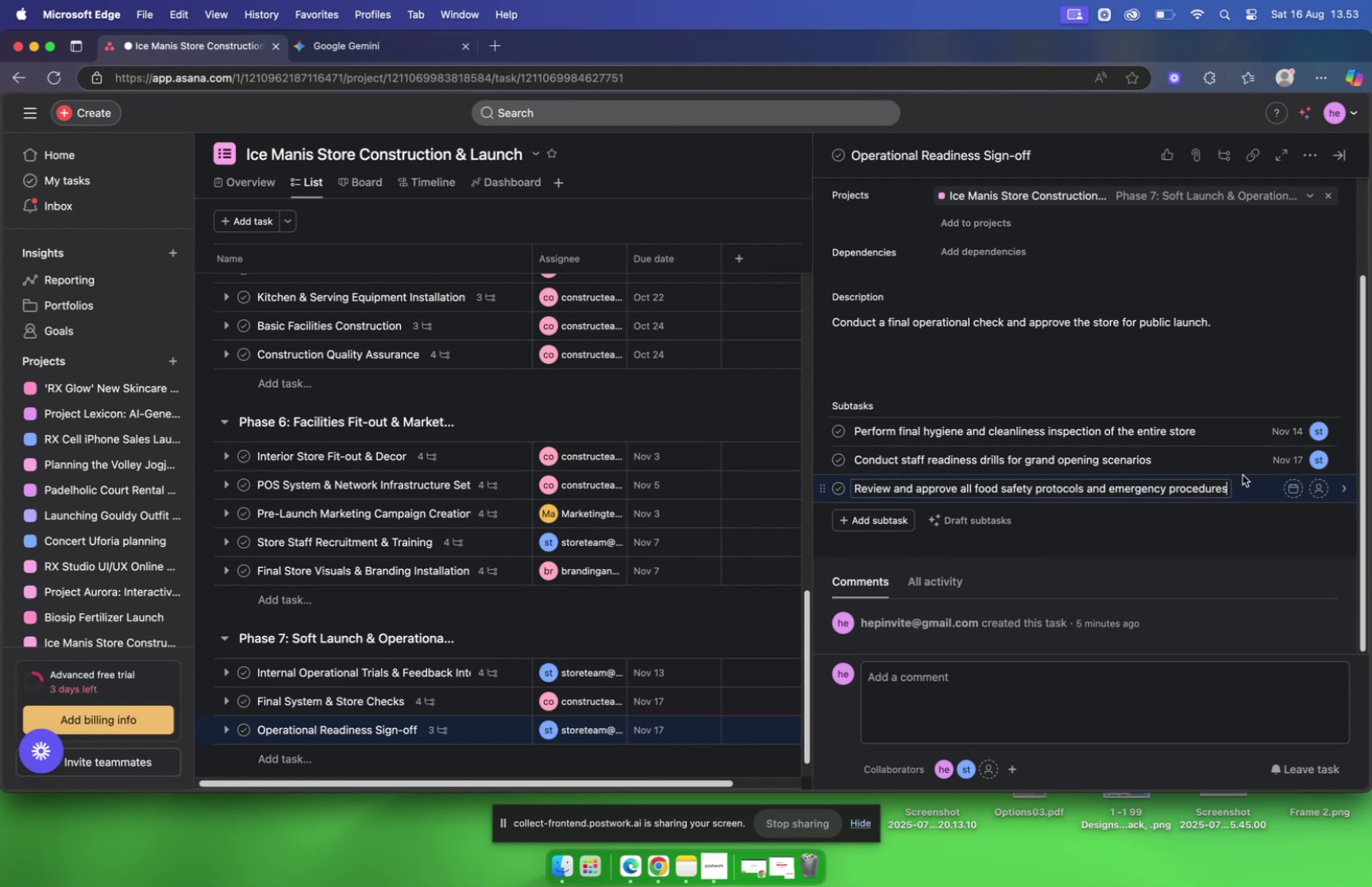 
left_click([1243, 479])
 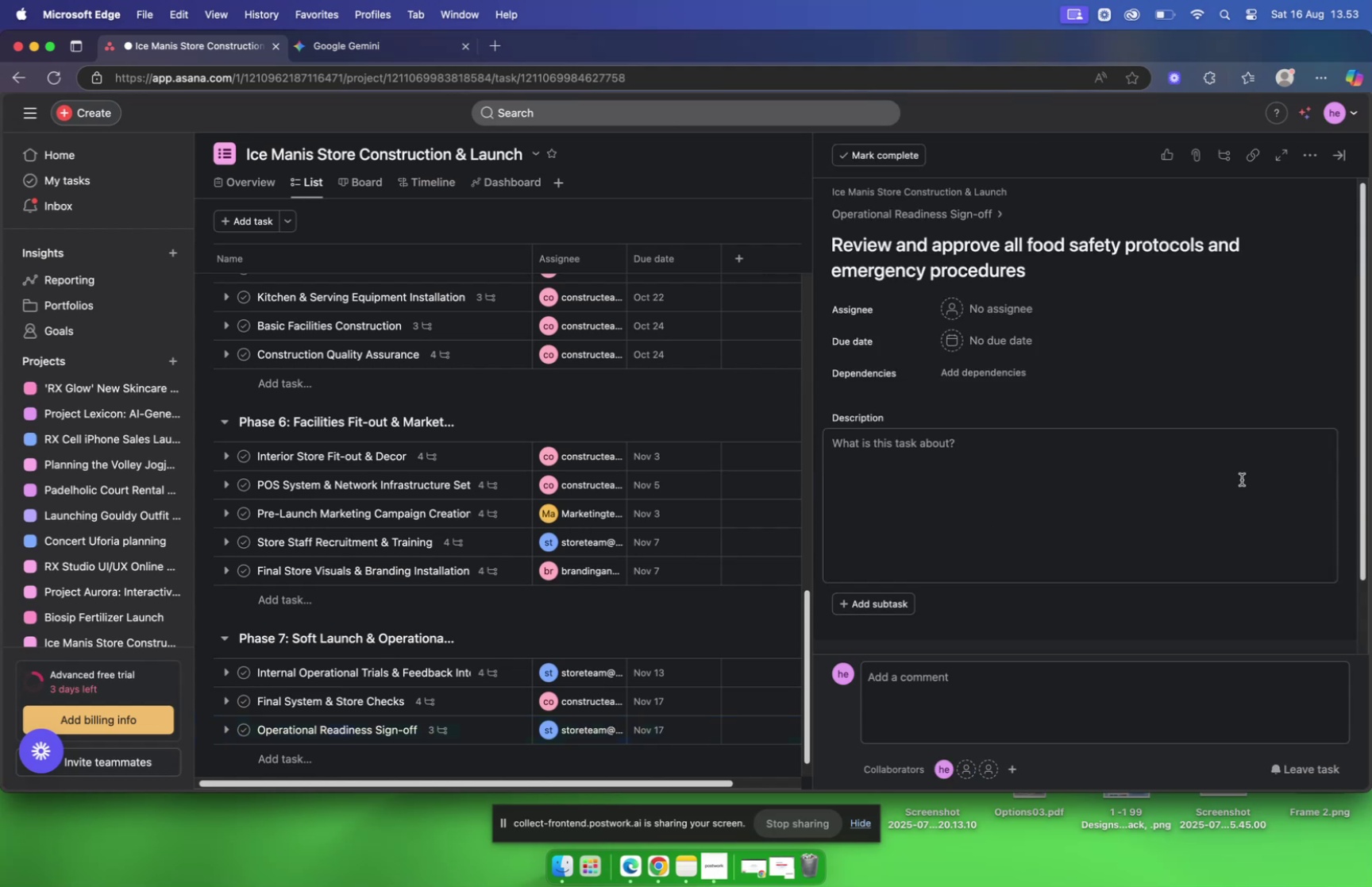 
wait(6.18)
 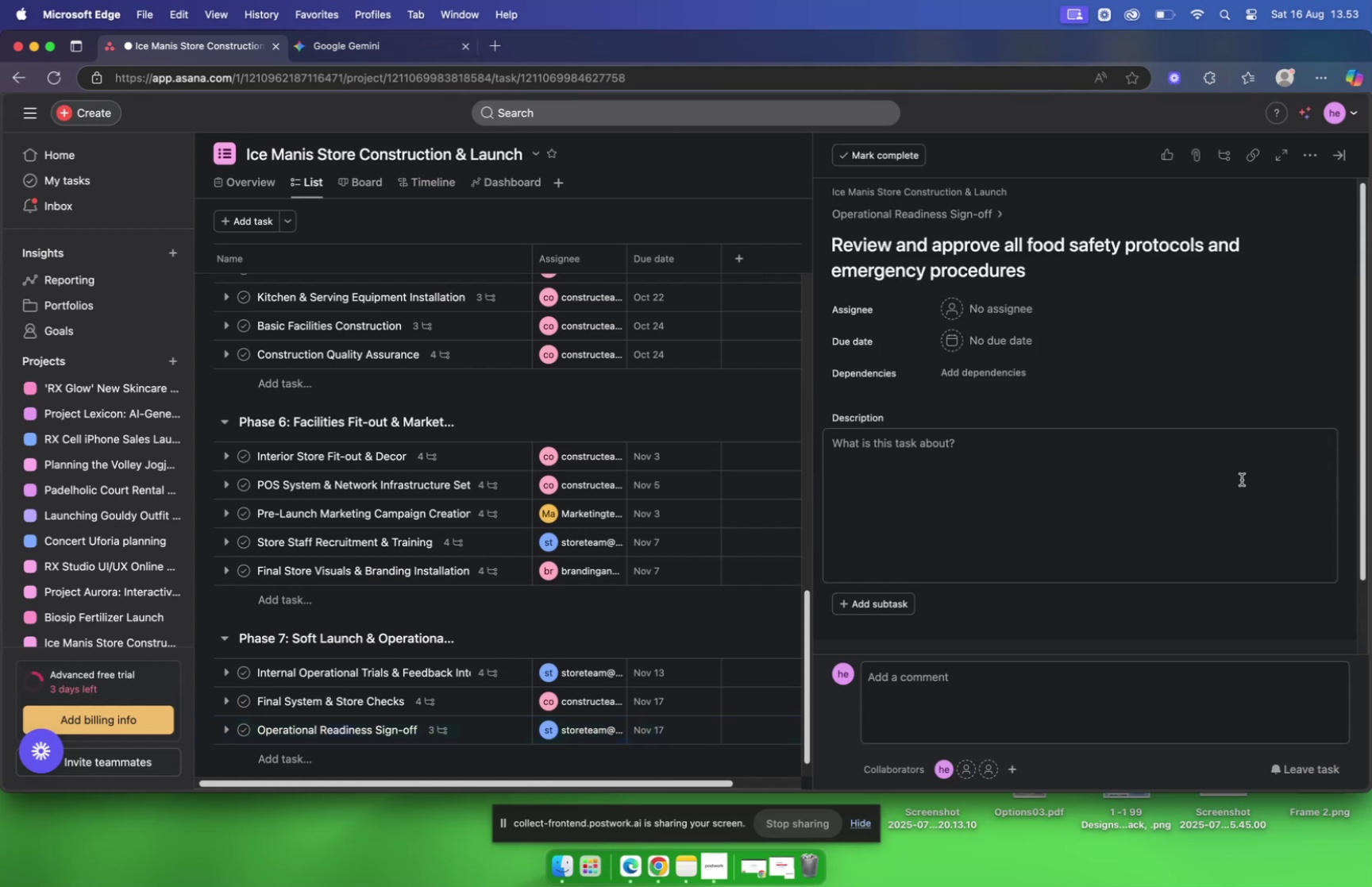 
mouse_move([905, 369])
 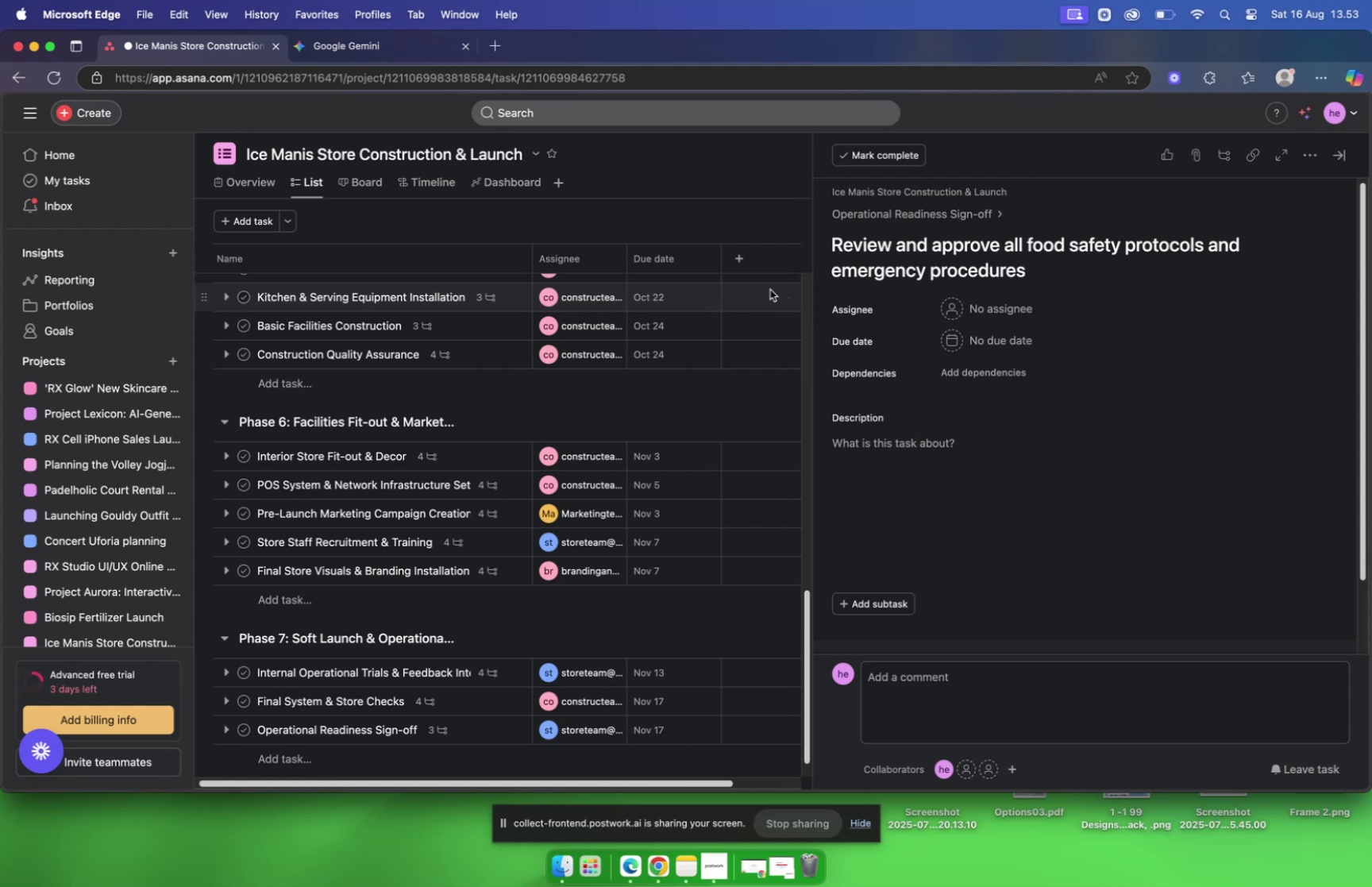 
wait(12.08)
 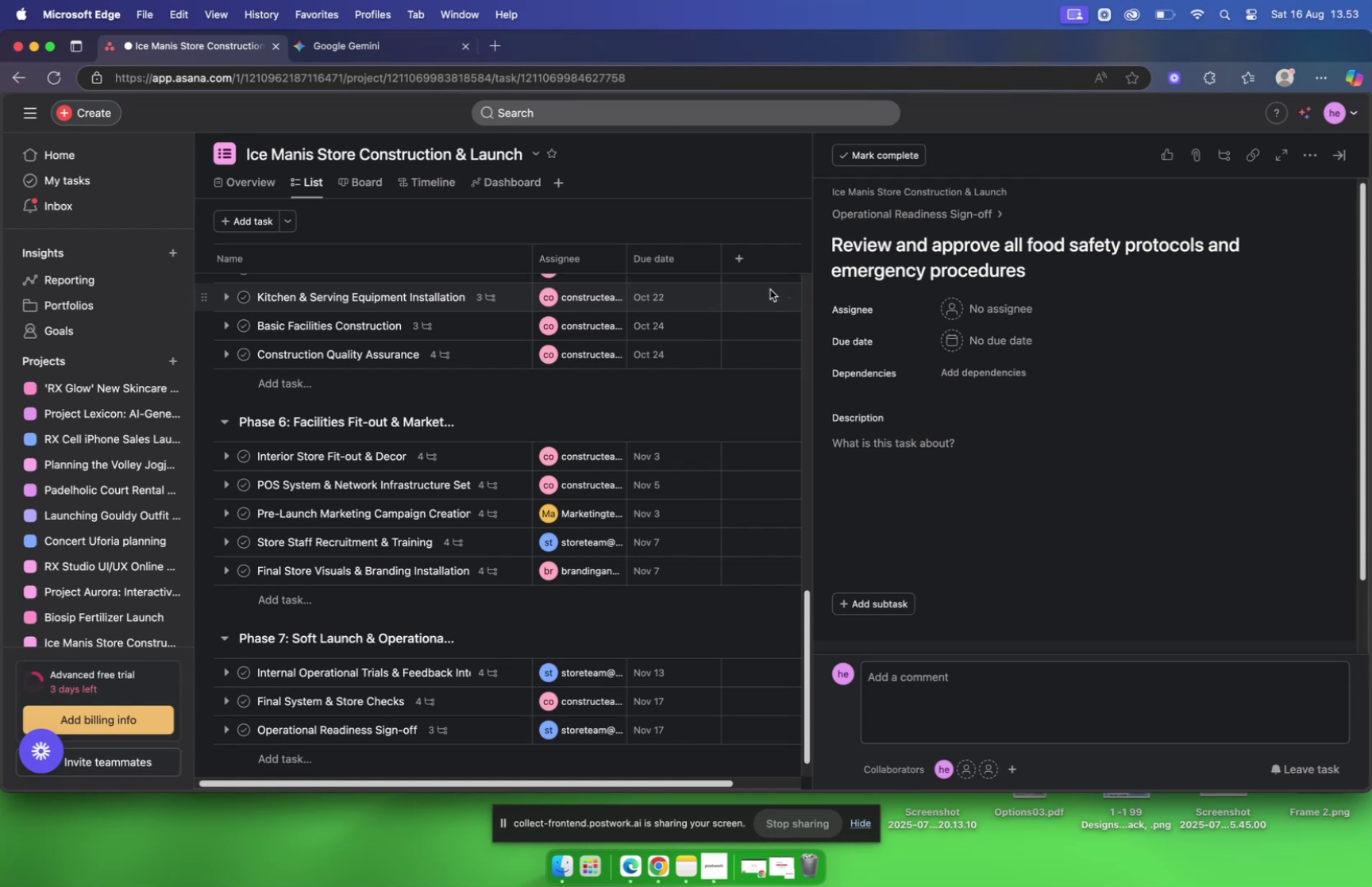 
scroll: coordinate [969, 295], scroll_direction: up, amount: 6.0
 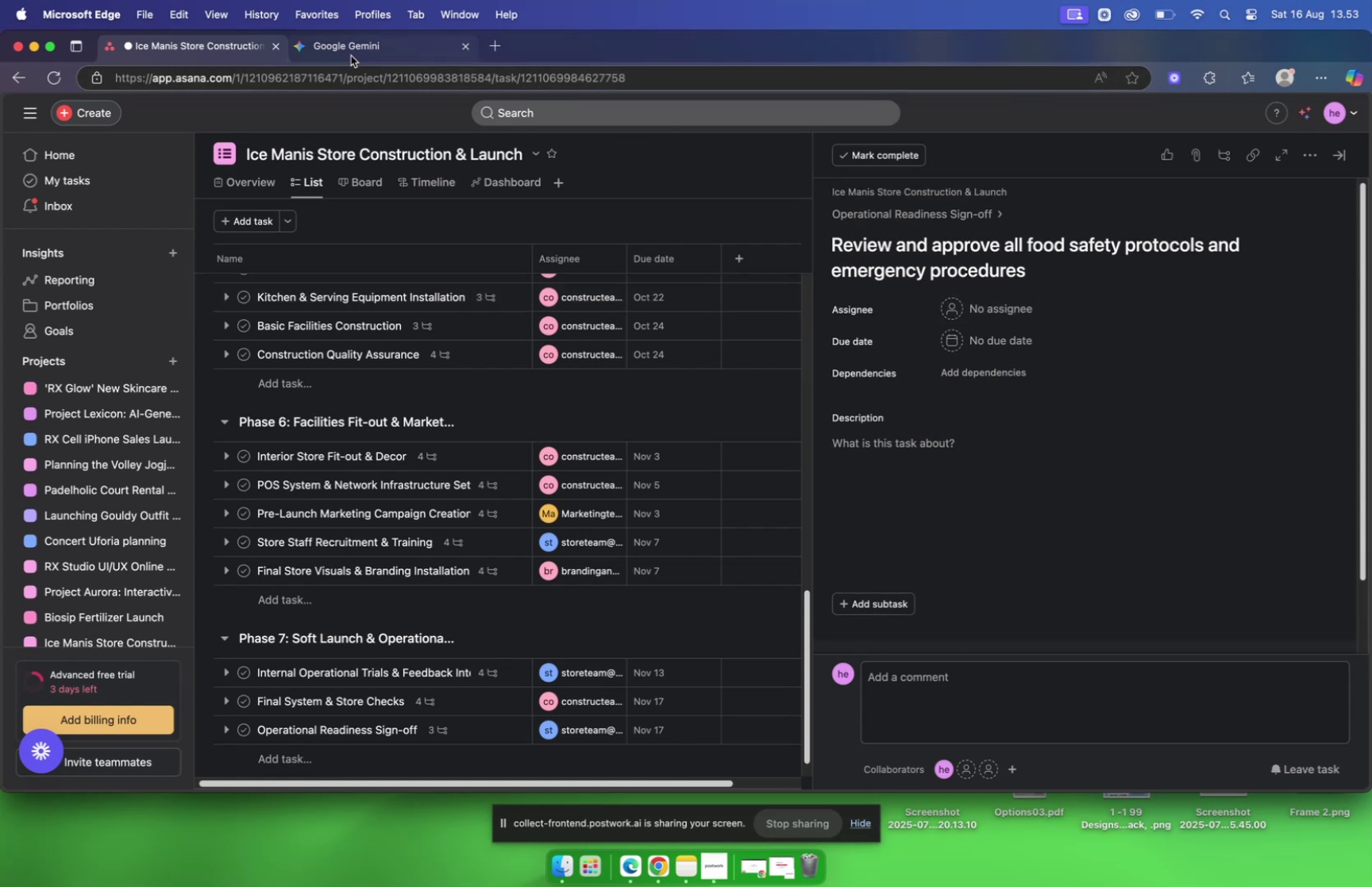 
left_click([351, 56])
 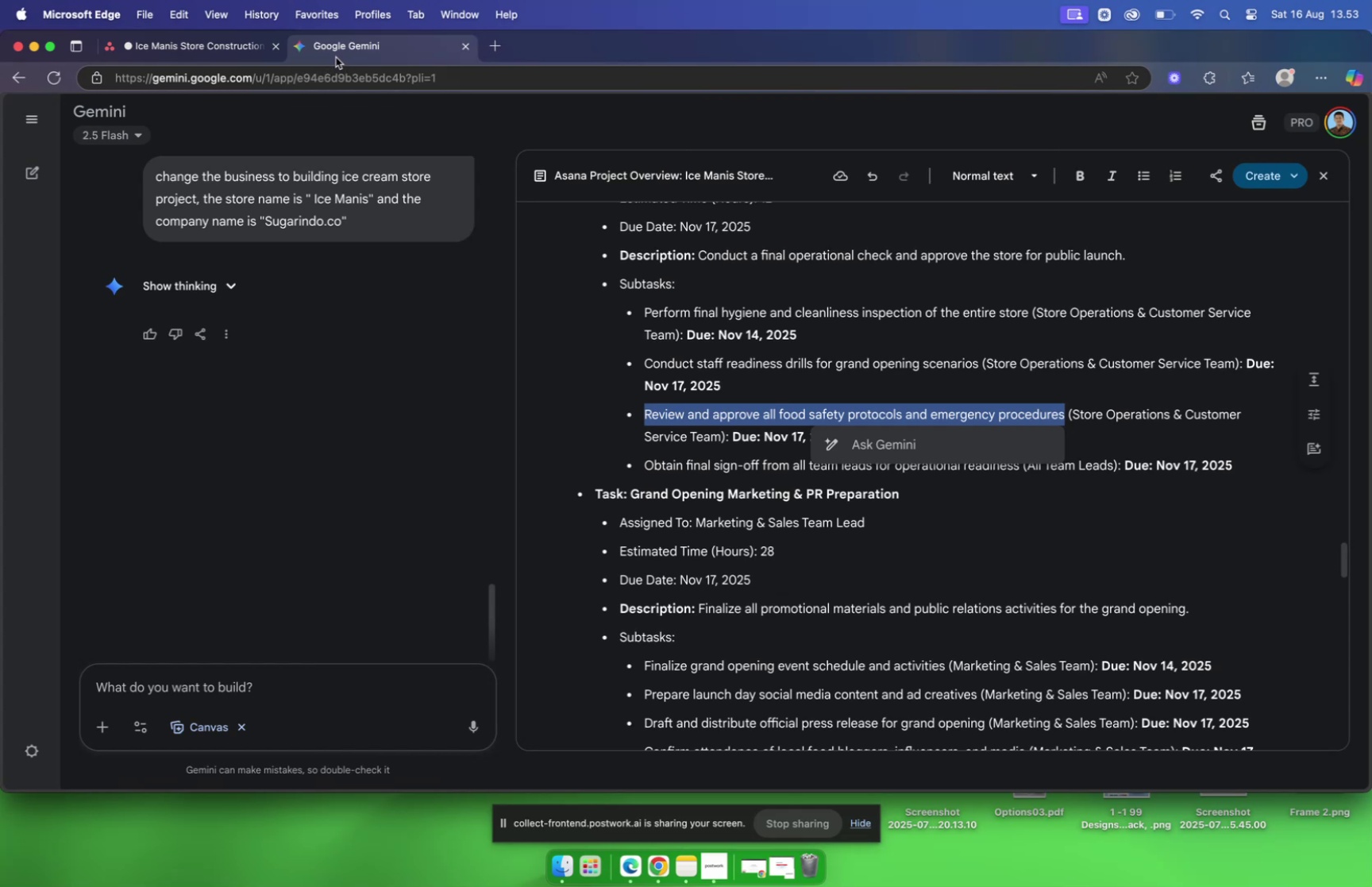 
wait(6.89)
 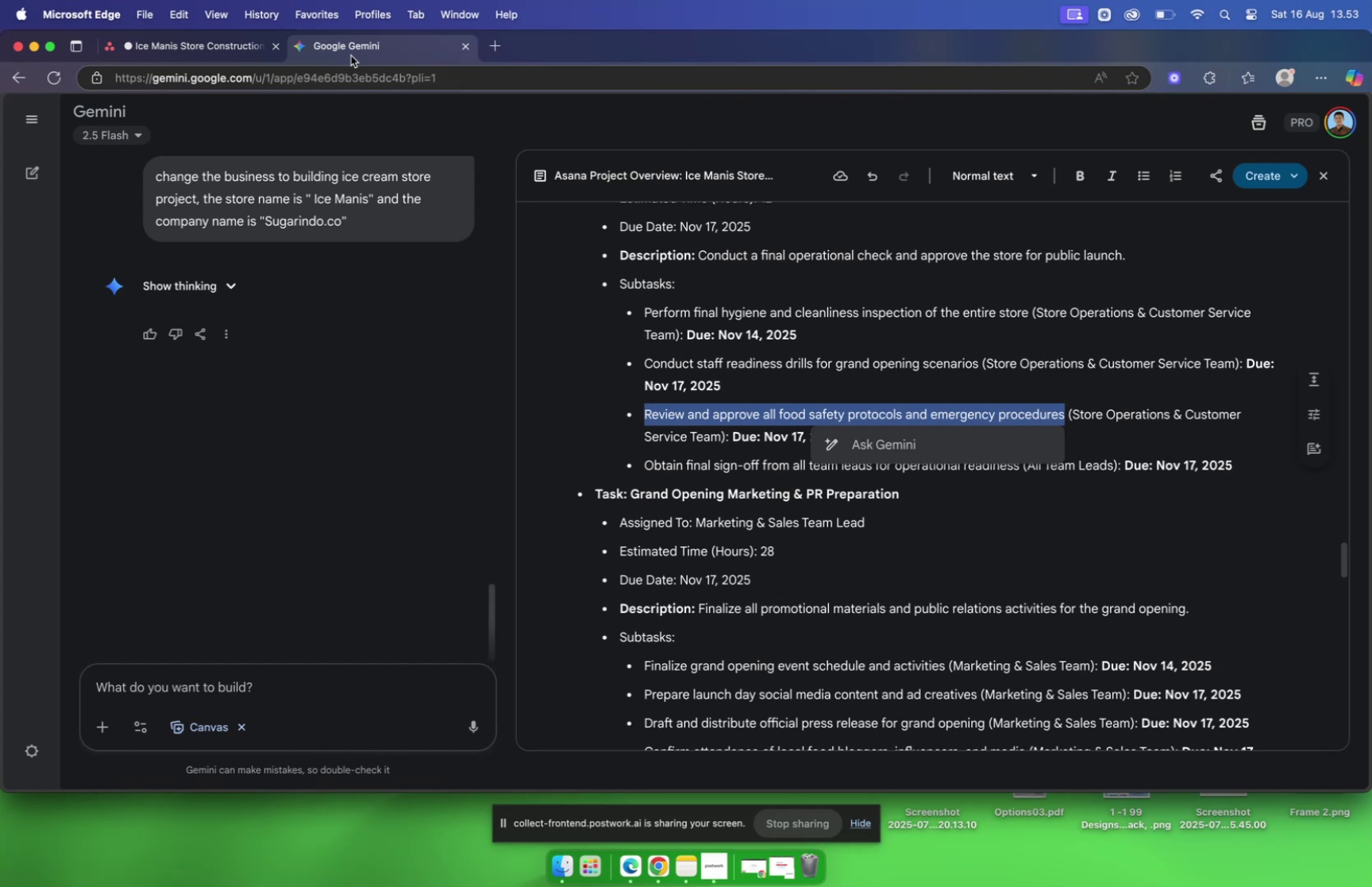 
left_click([179, 47])
 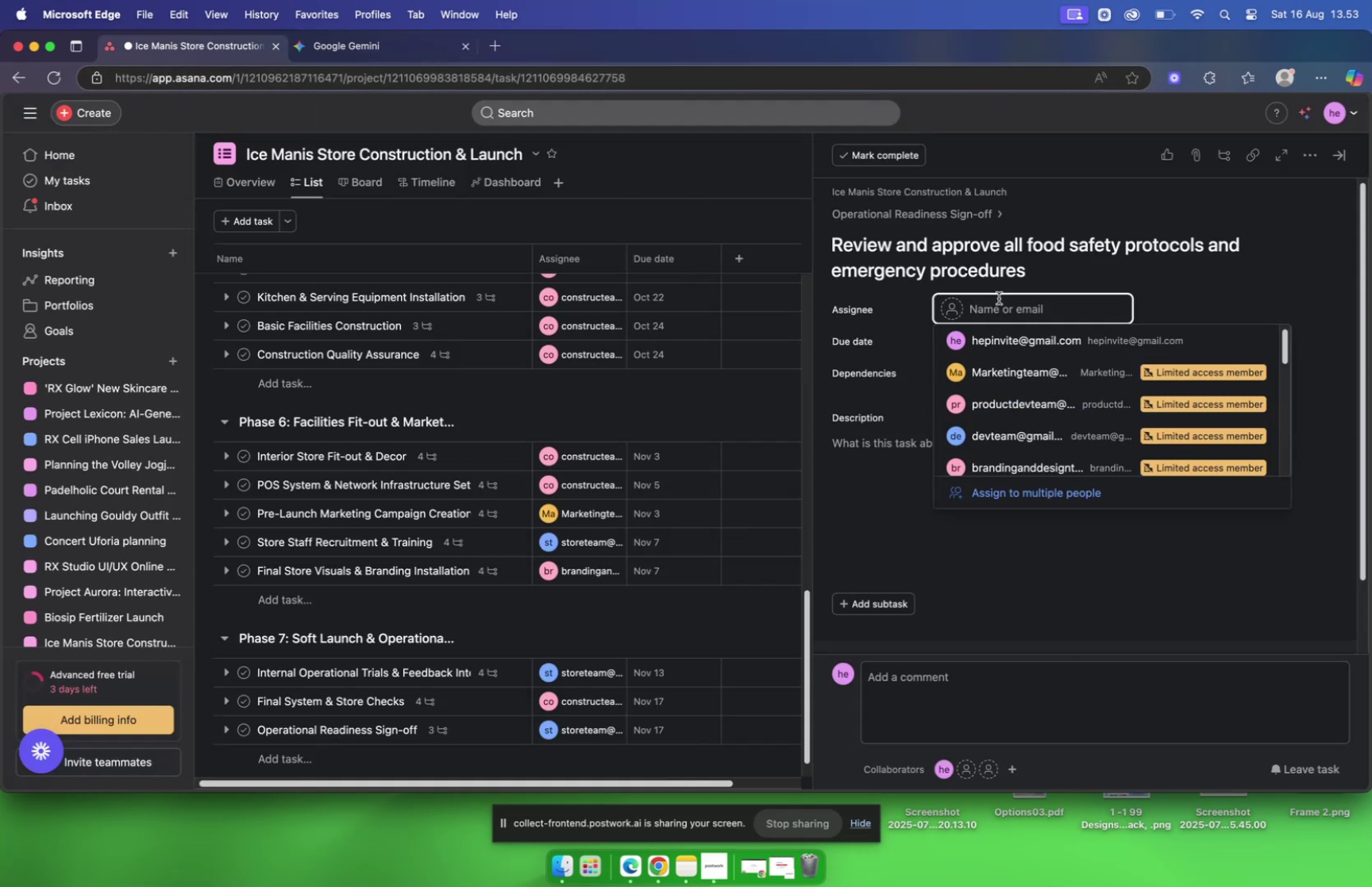 
type(store)
 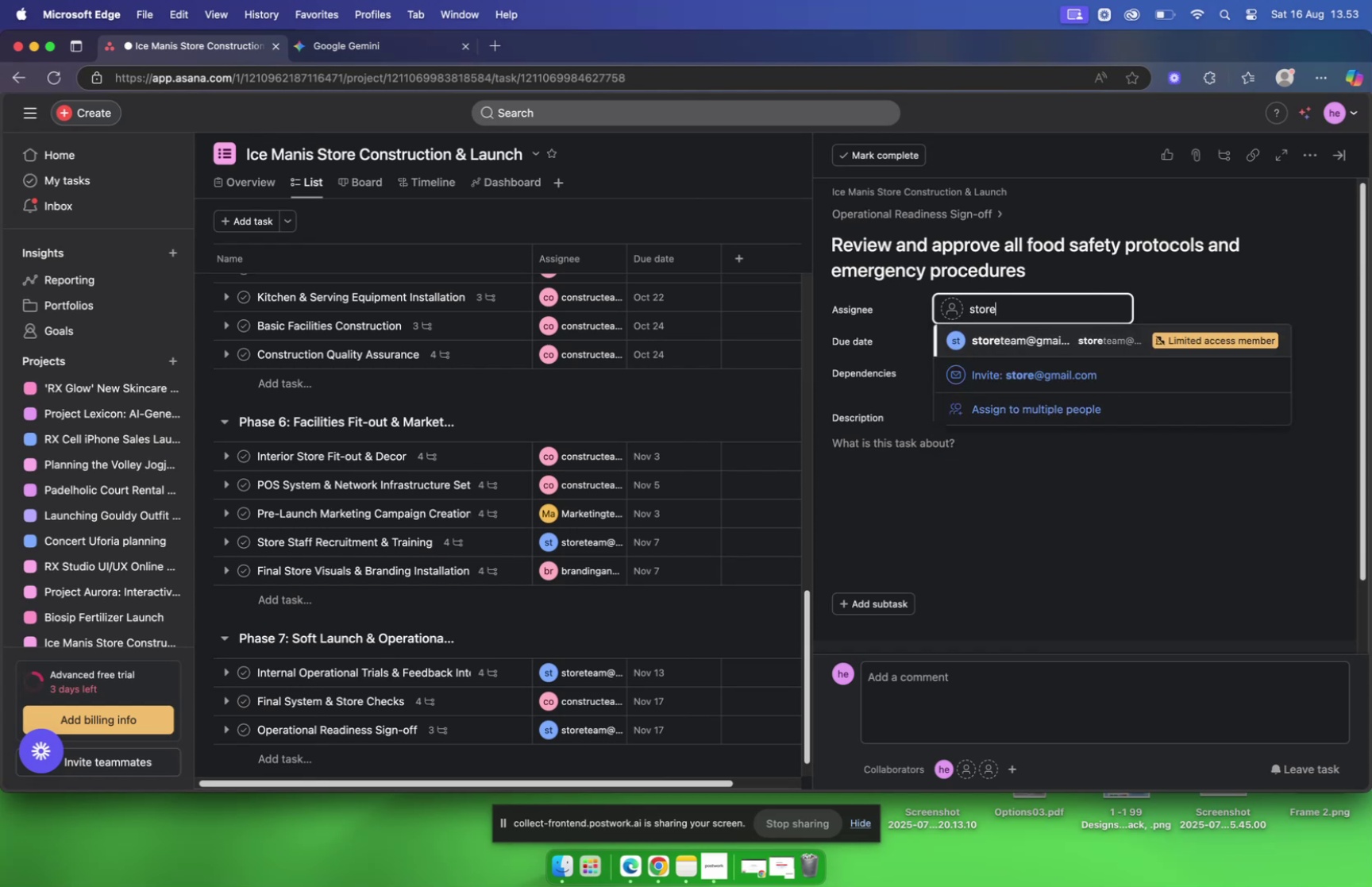 
key(Enter)
 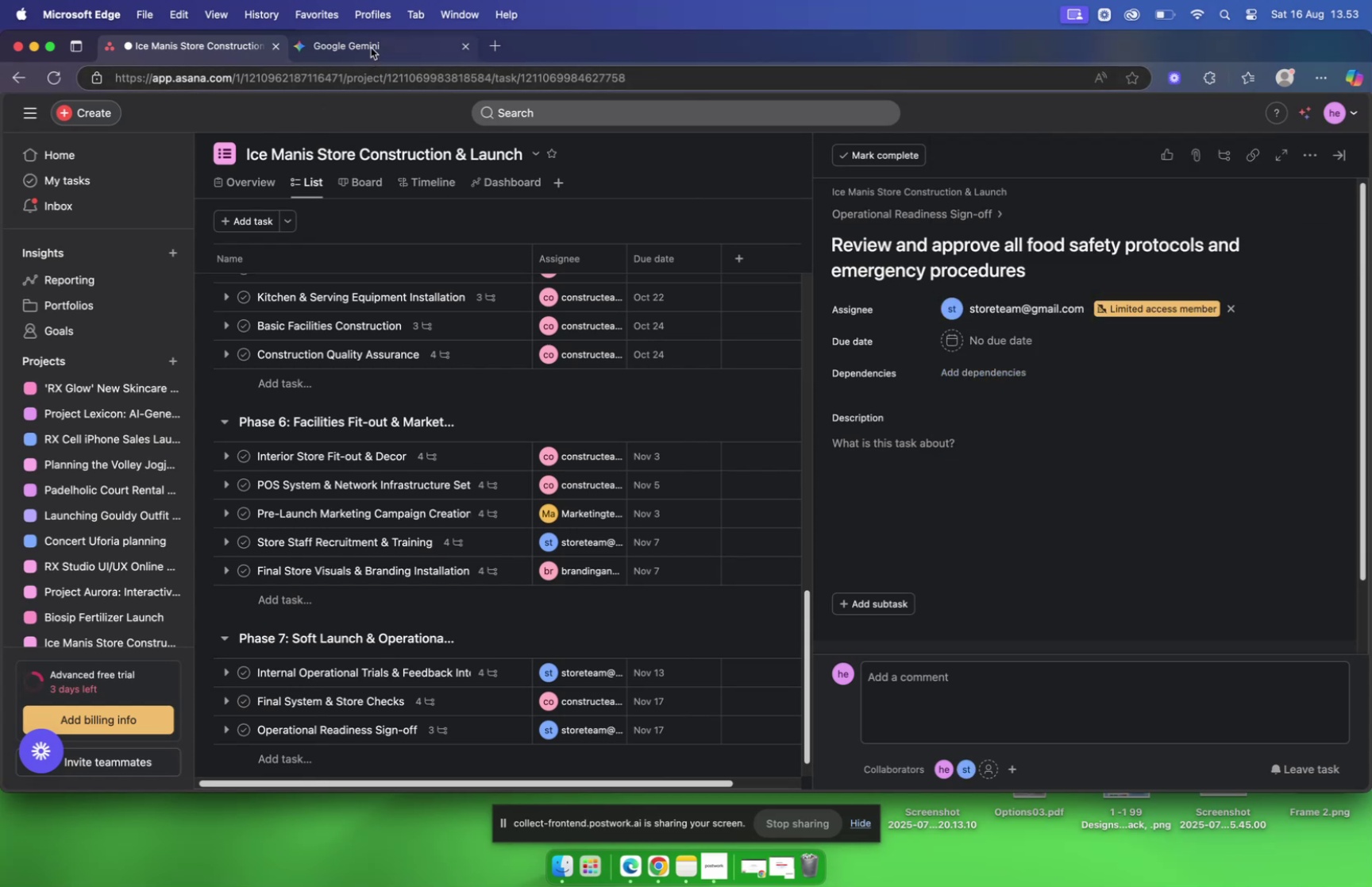 
wait(5.03)
 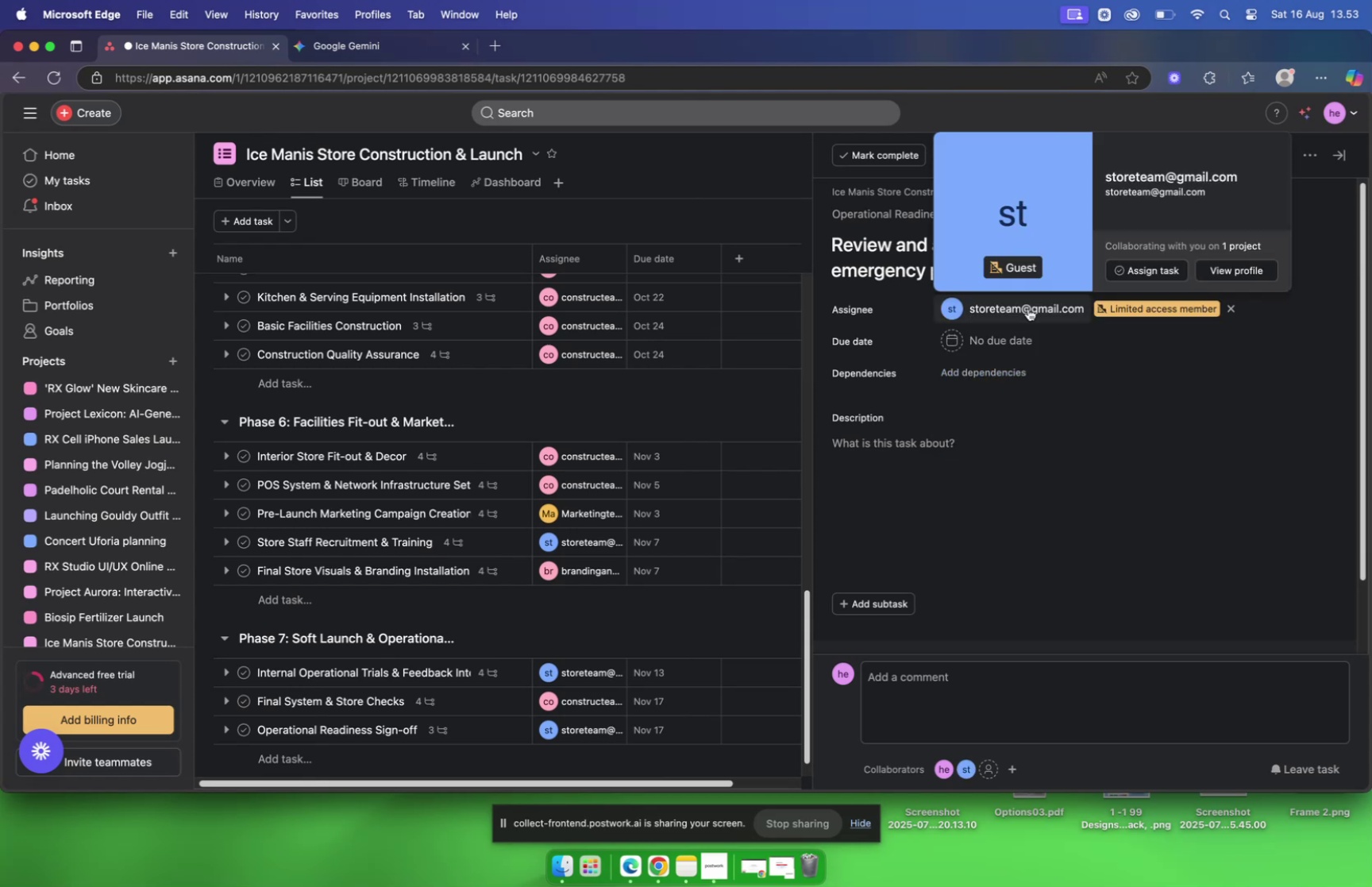 
left_click([371, 48])
 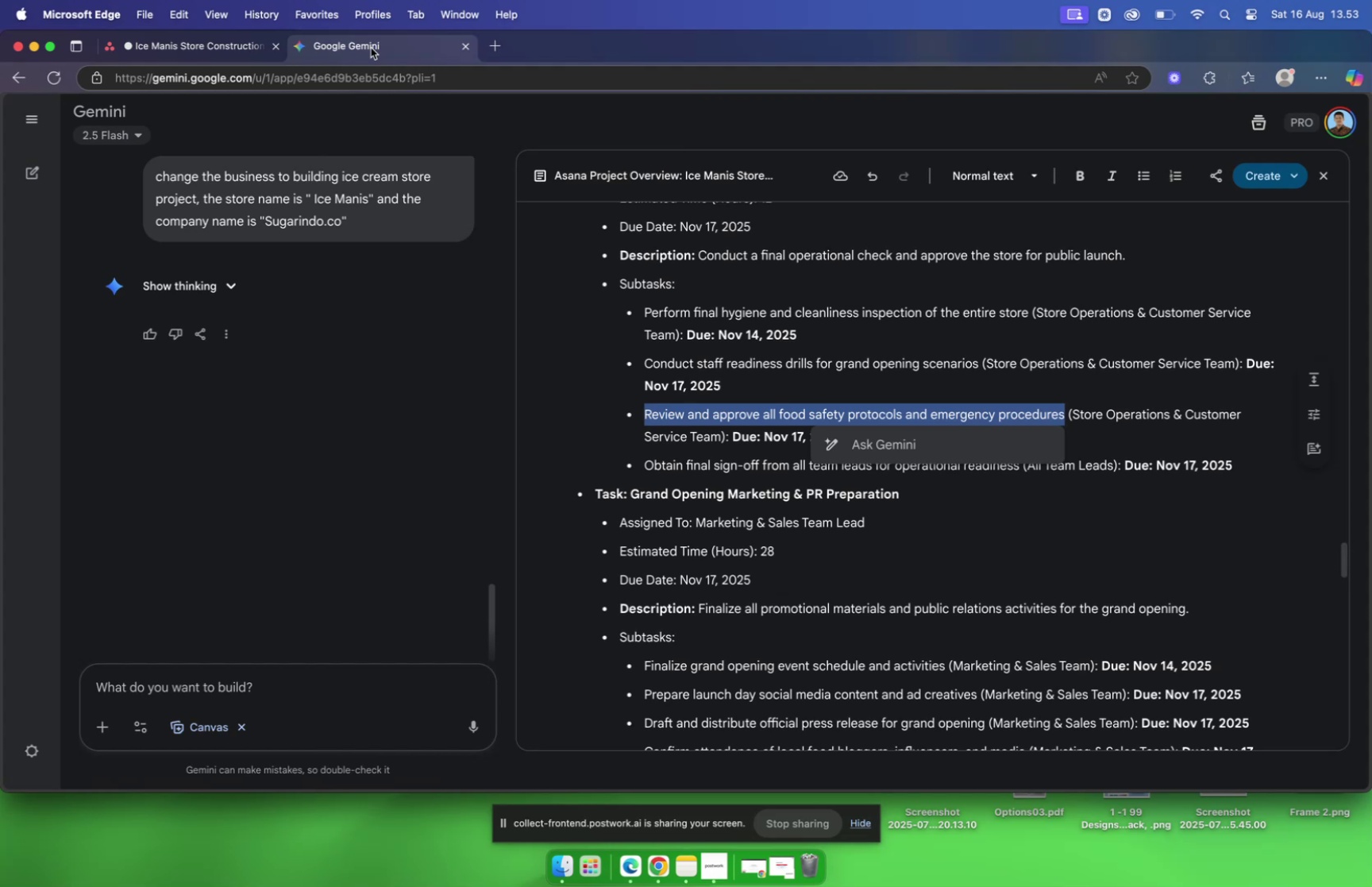 
wait(6.41)
 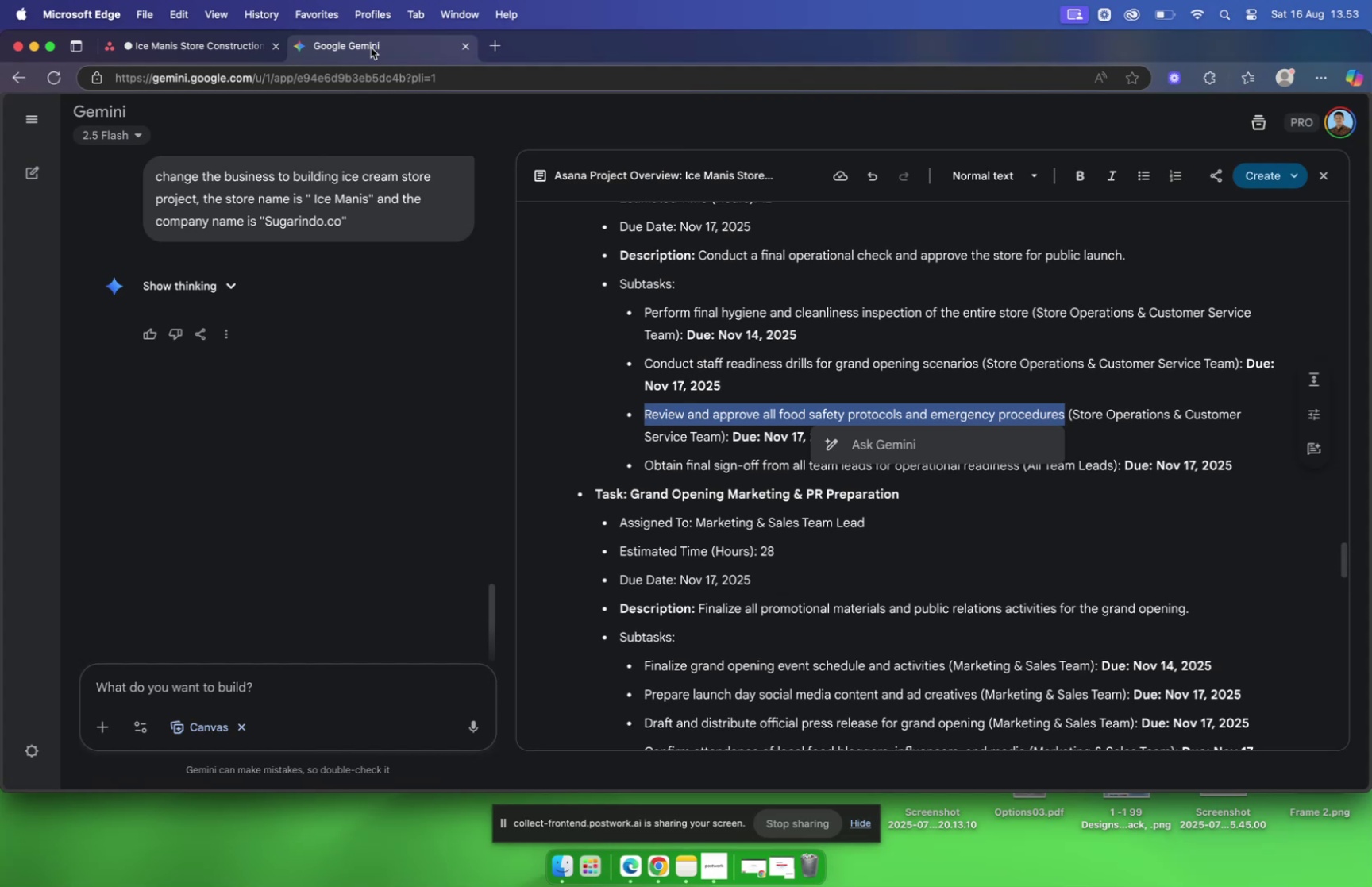 
left_click([199, 46])
 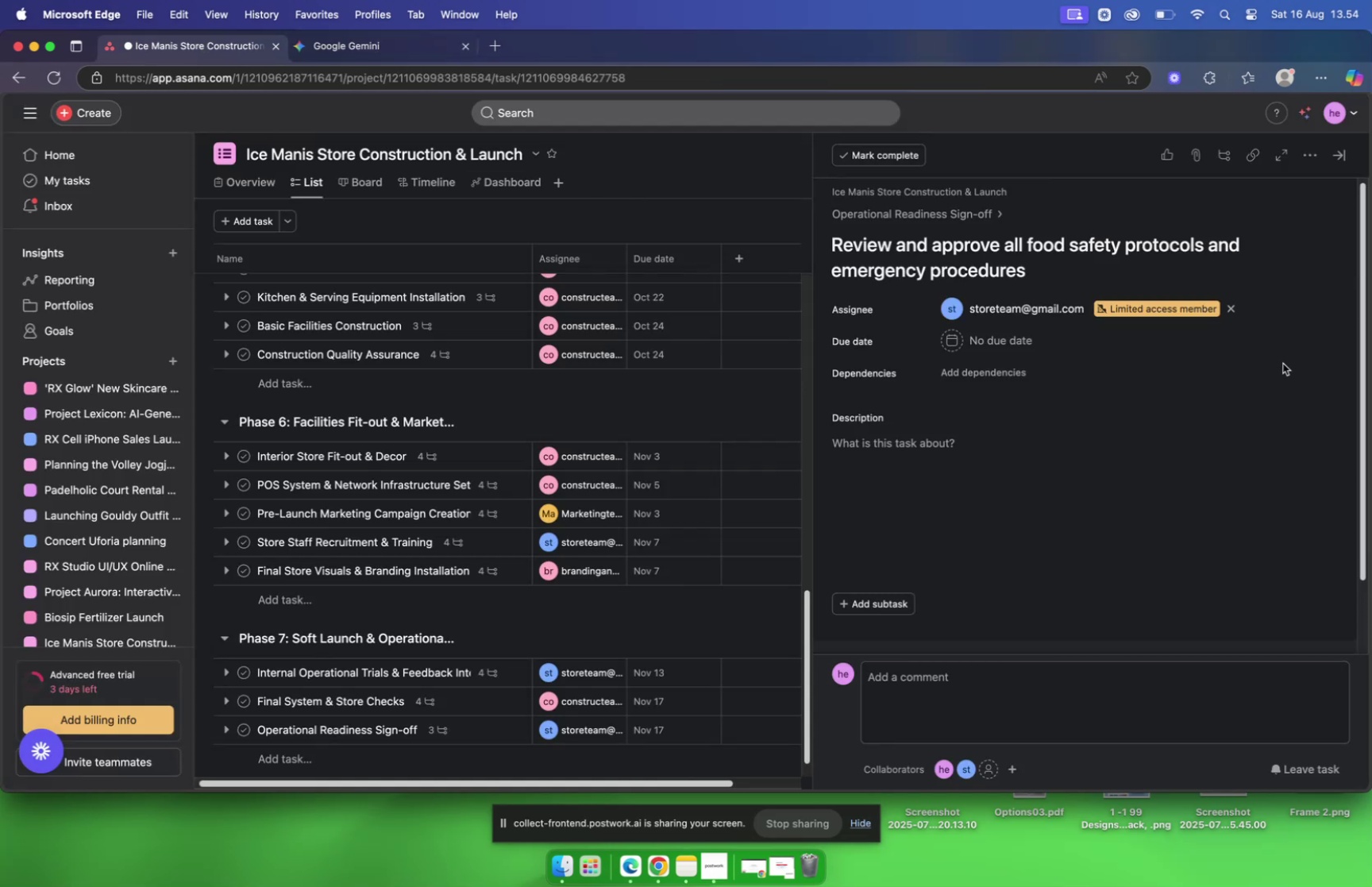 
mouse_move([1051, 368])
 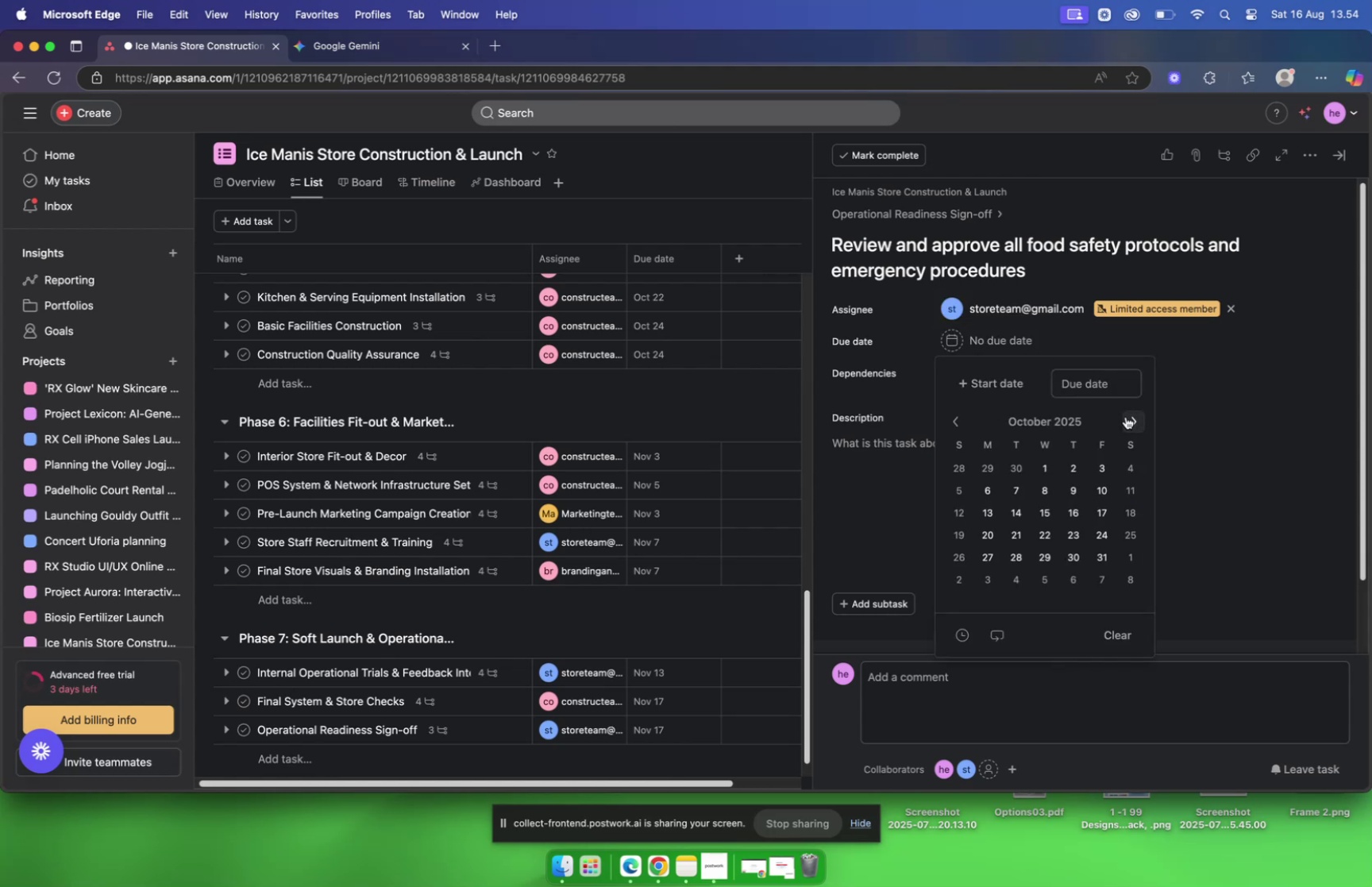 
wait(5.28)
 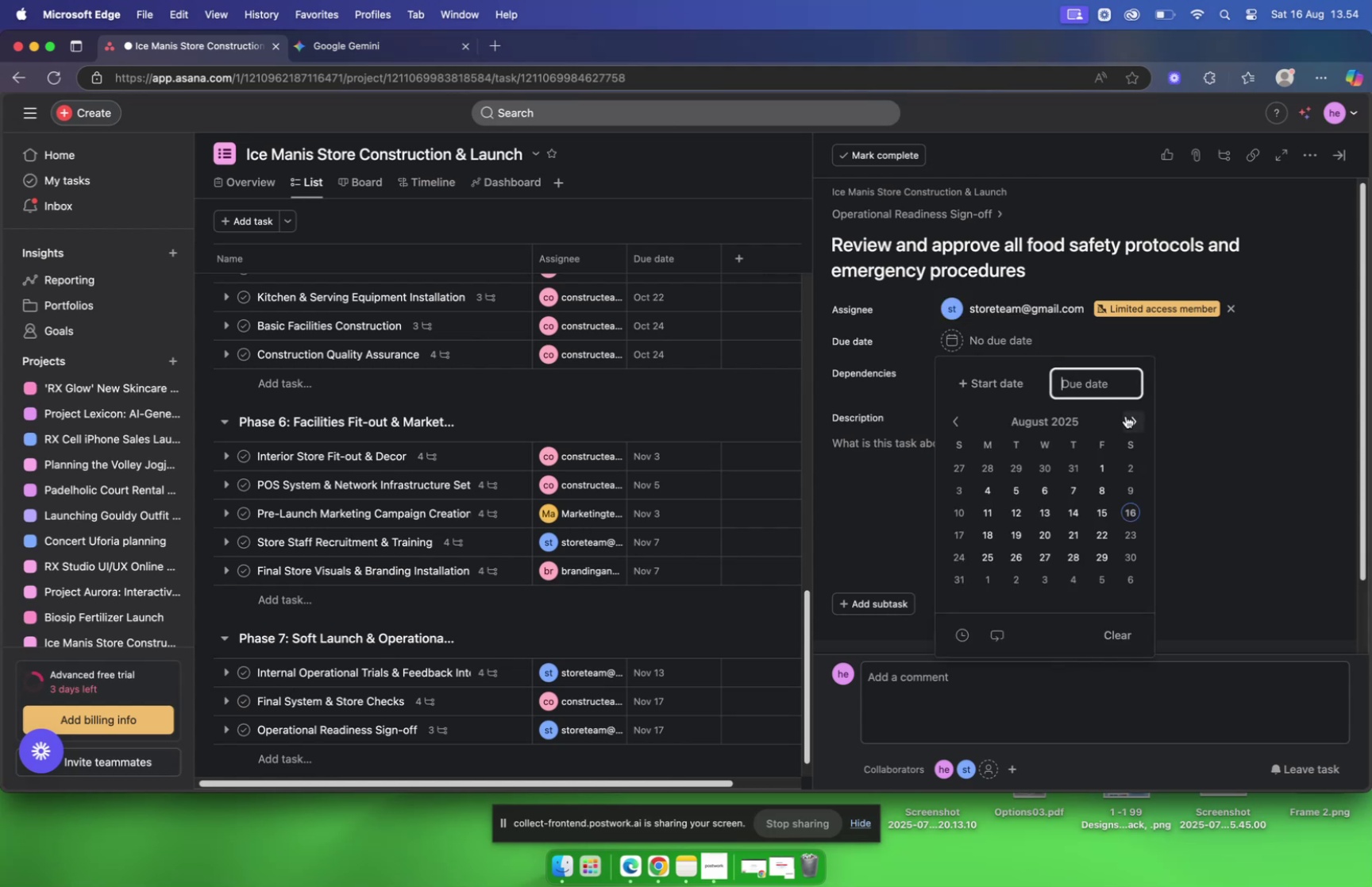 
left_click([1126, 416])
 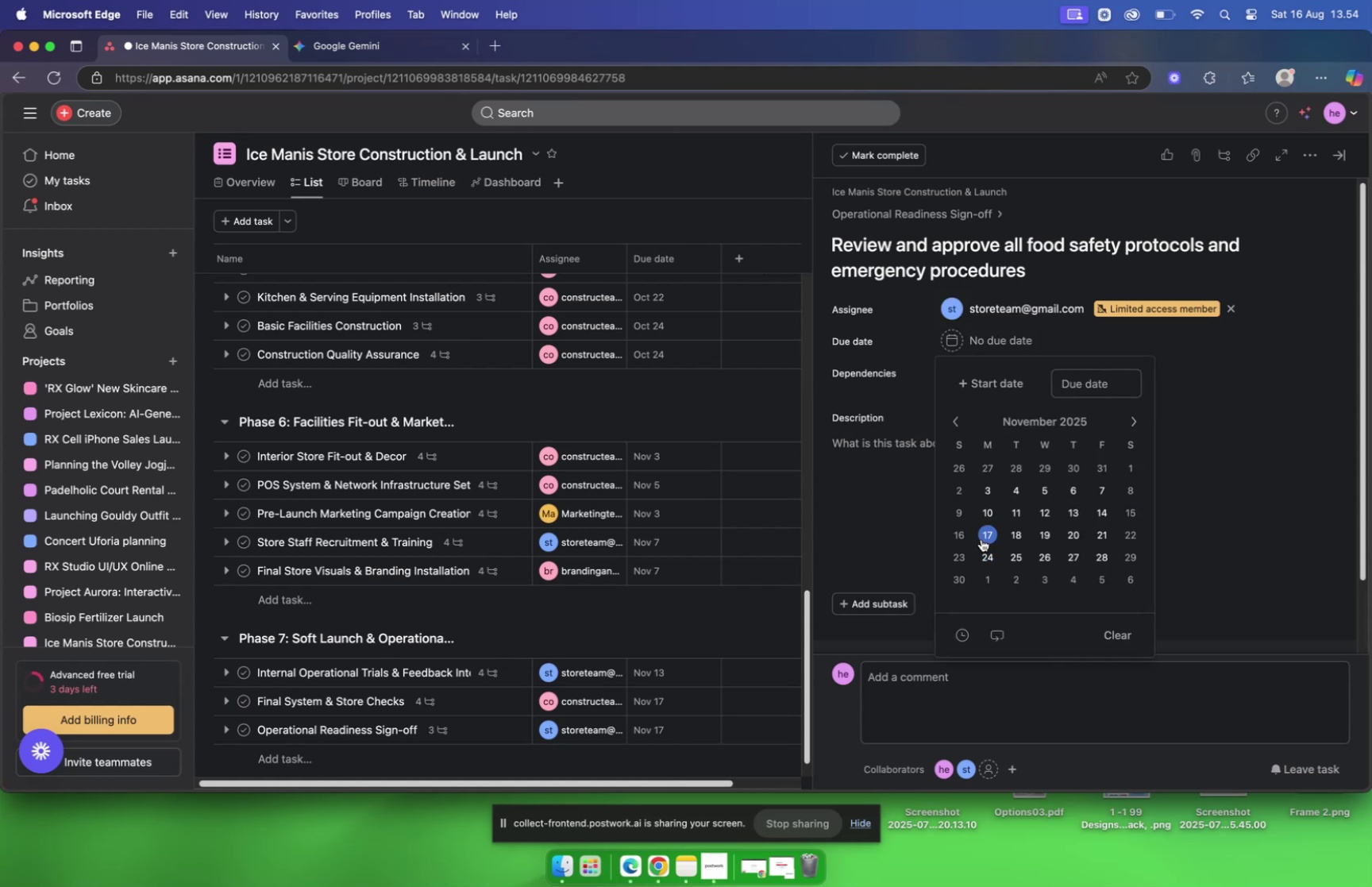 
left_click([981, 538])
 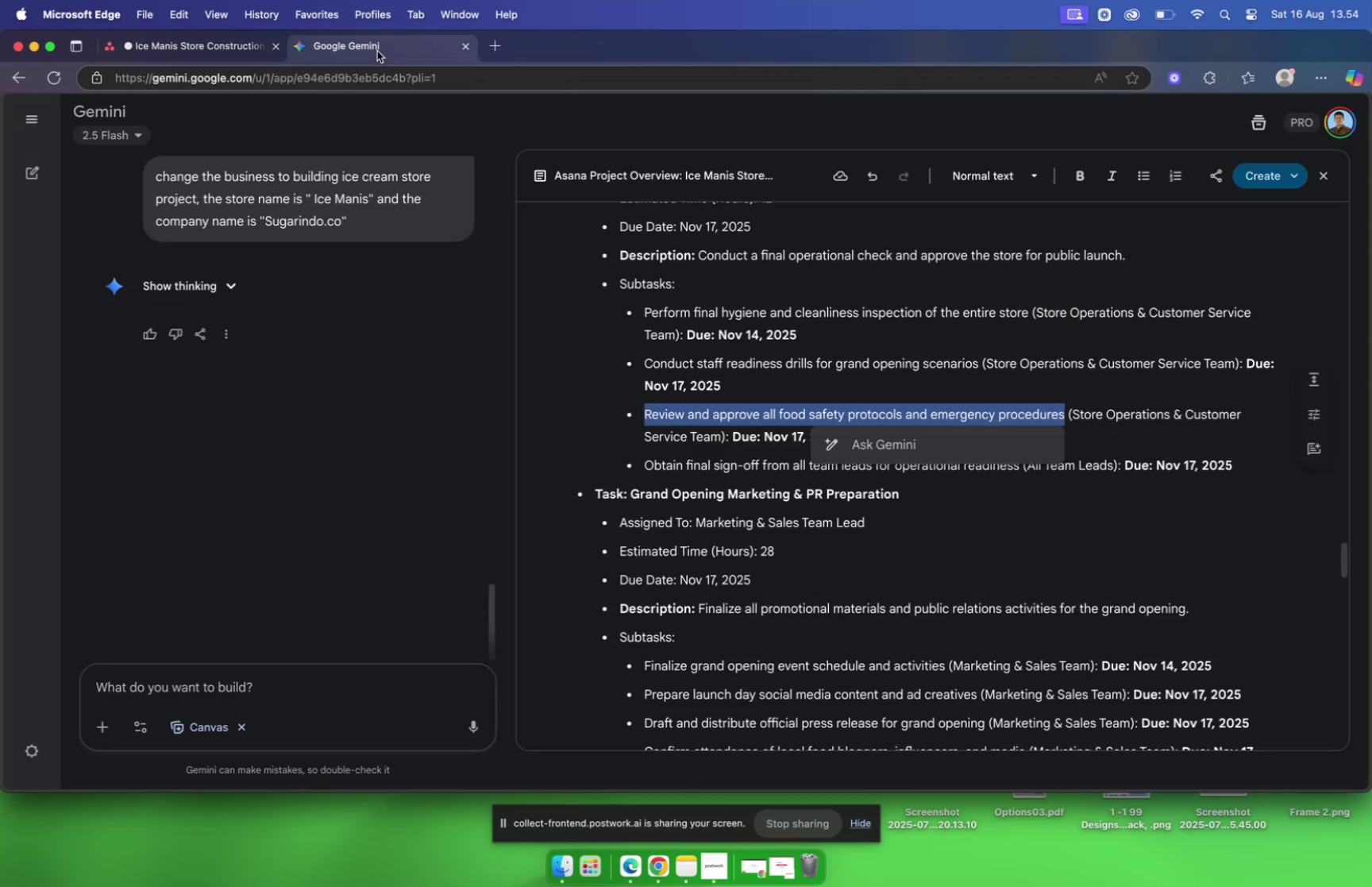 
wait(6.42)
 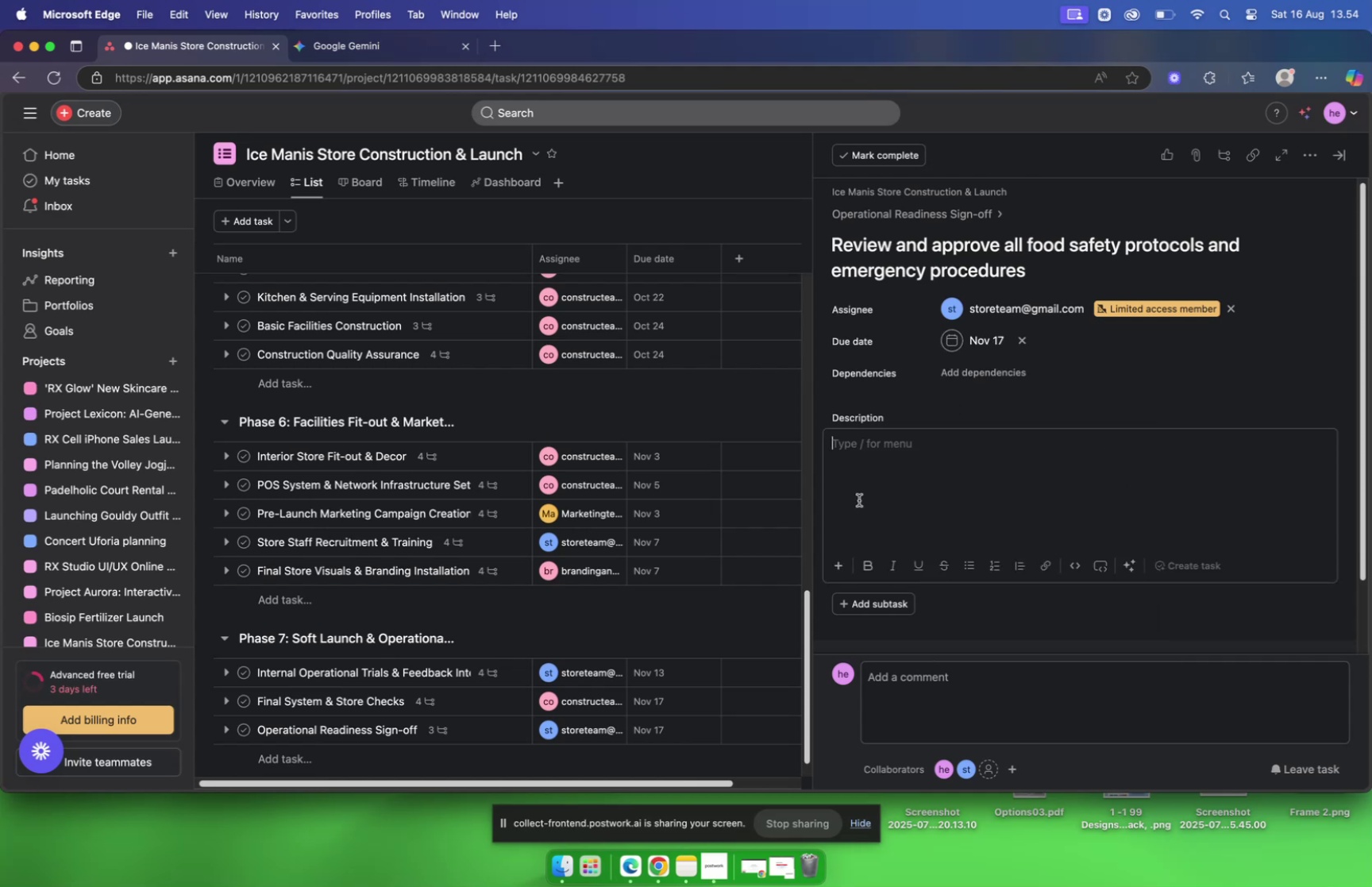 
scroll: coordinate [737, 386], scroll_direction: down, amount: 4.0
 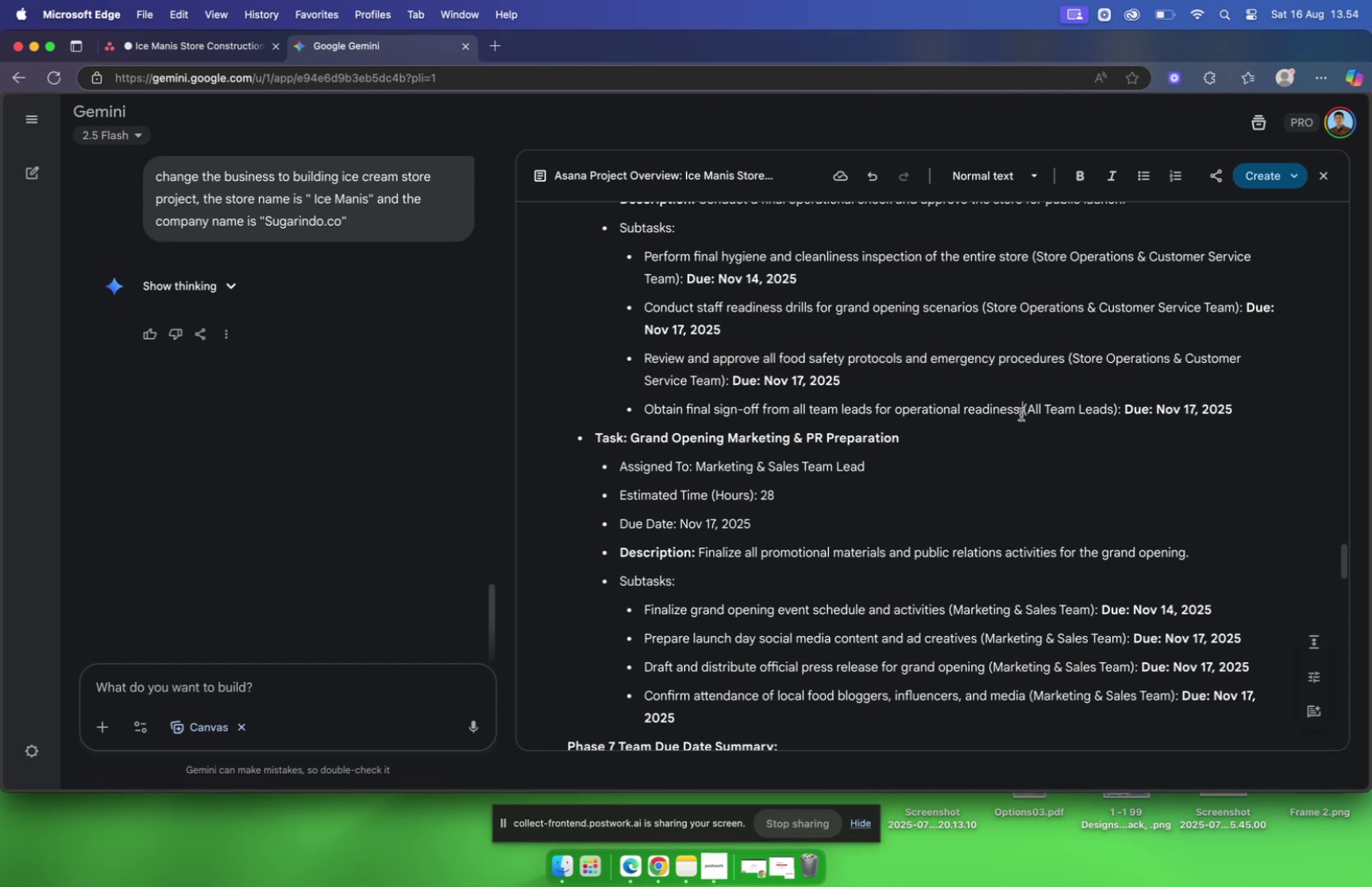 
left_click([1019, 412])
 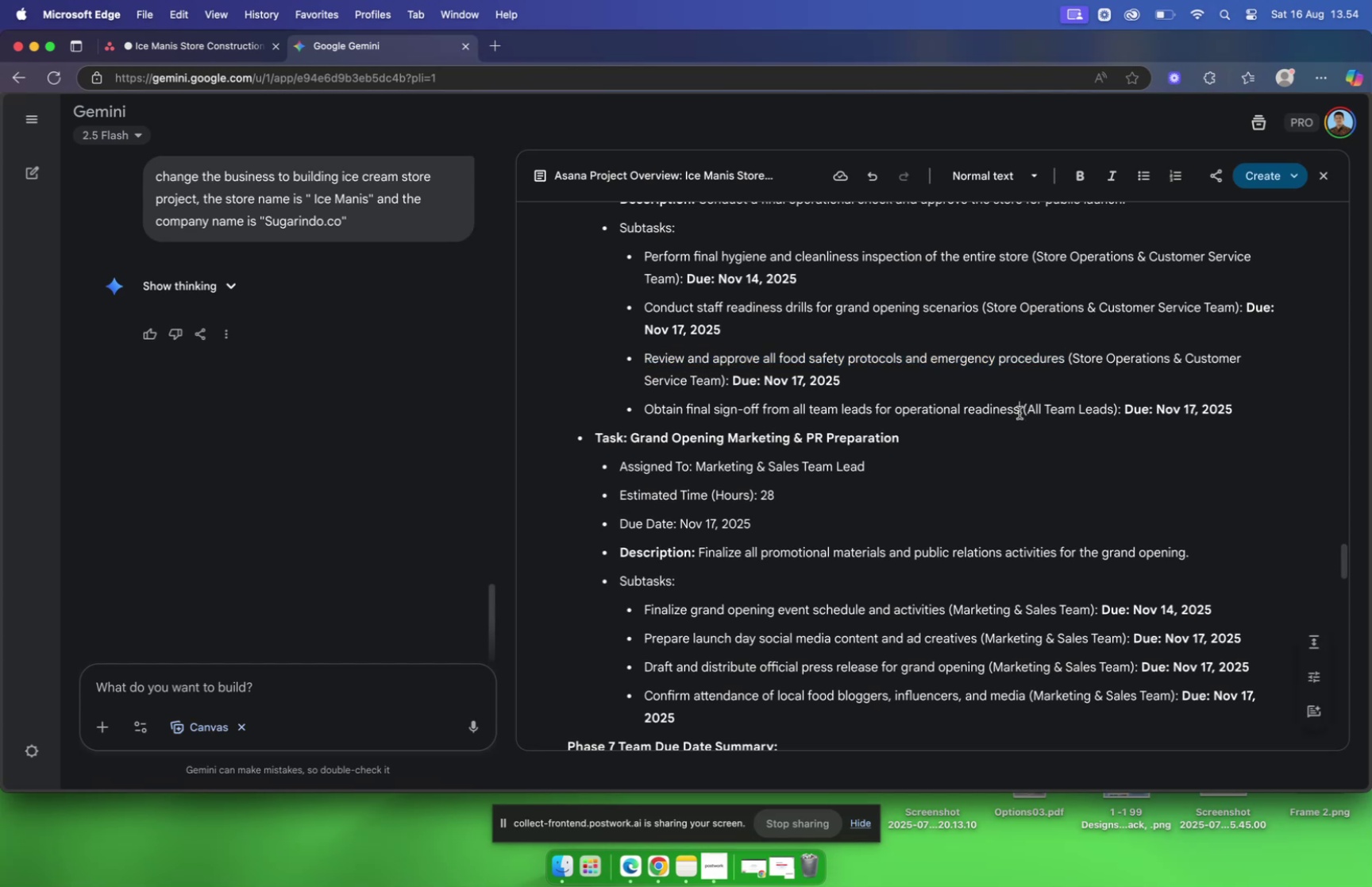 
left_click_drag(start_coordinate=[1019, 412], to_coordinate=[646, 399])
 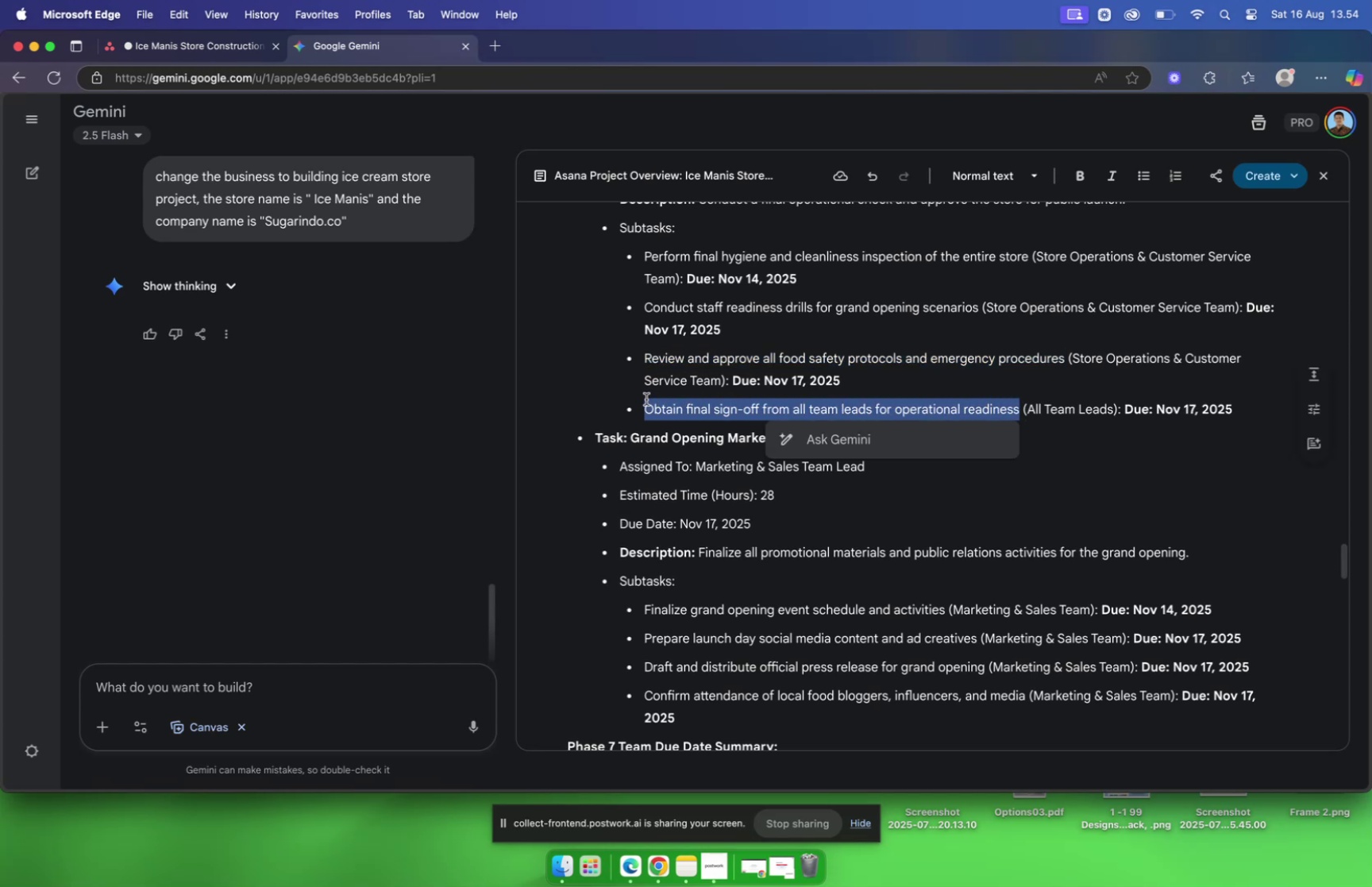 
key(Meta+C)
 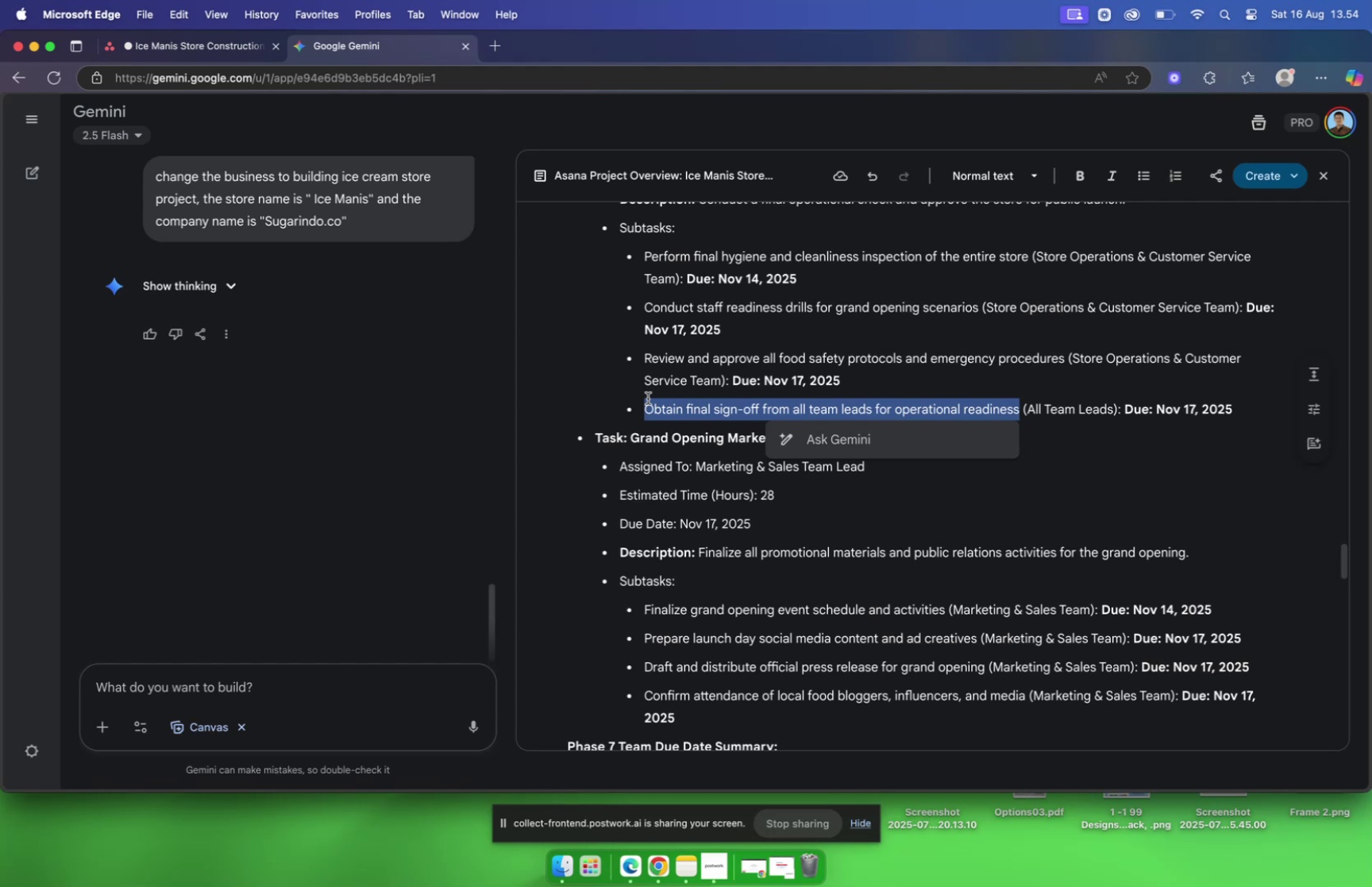 
wait(9.23)
 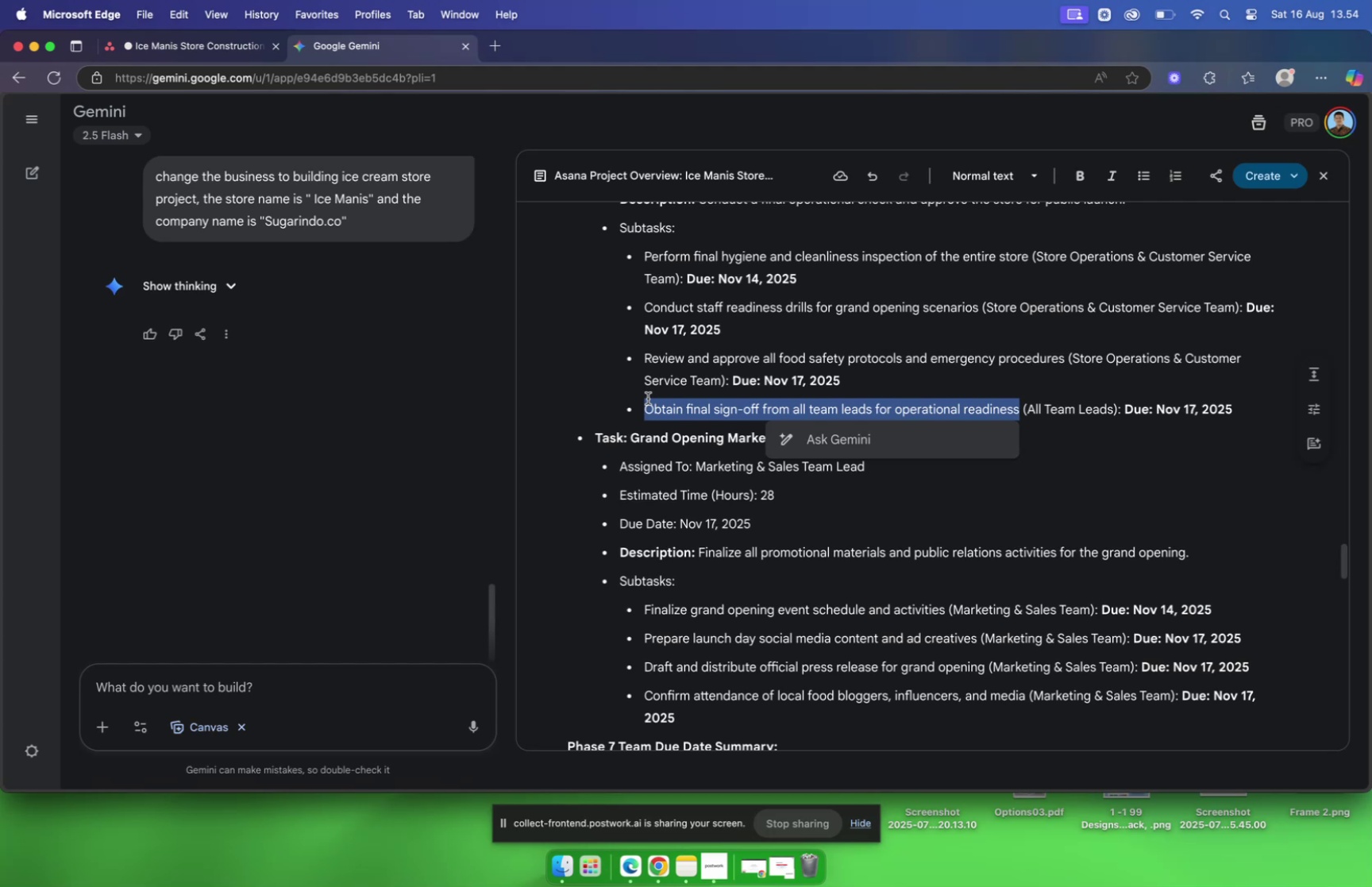 
left_click([181, 52])
 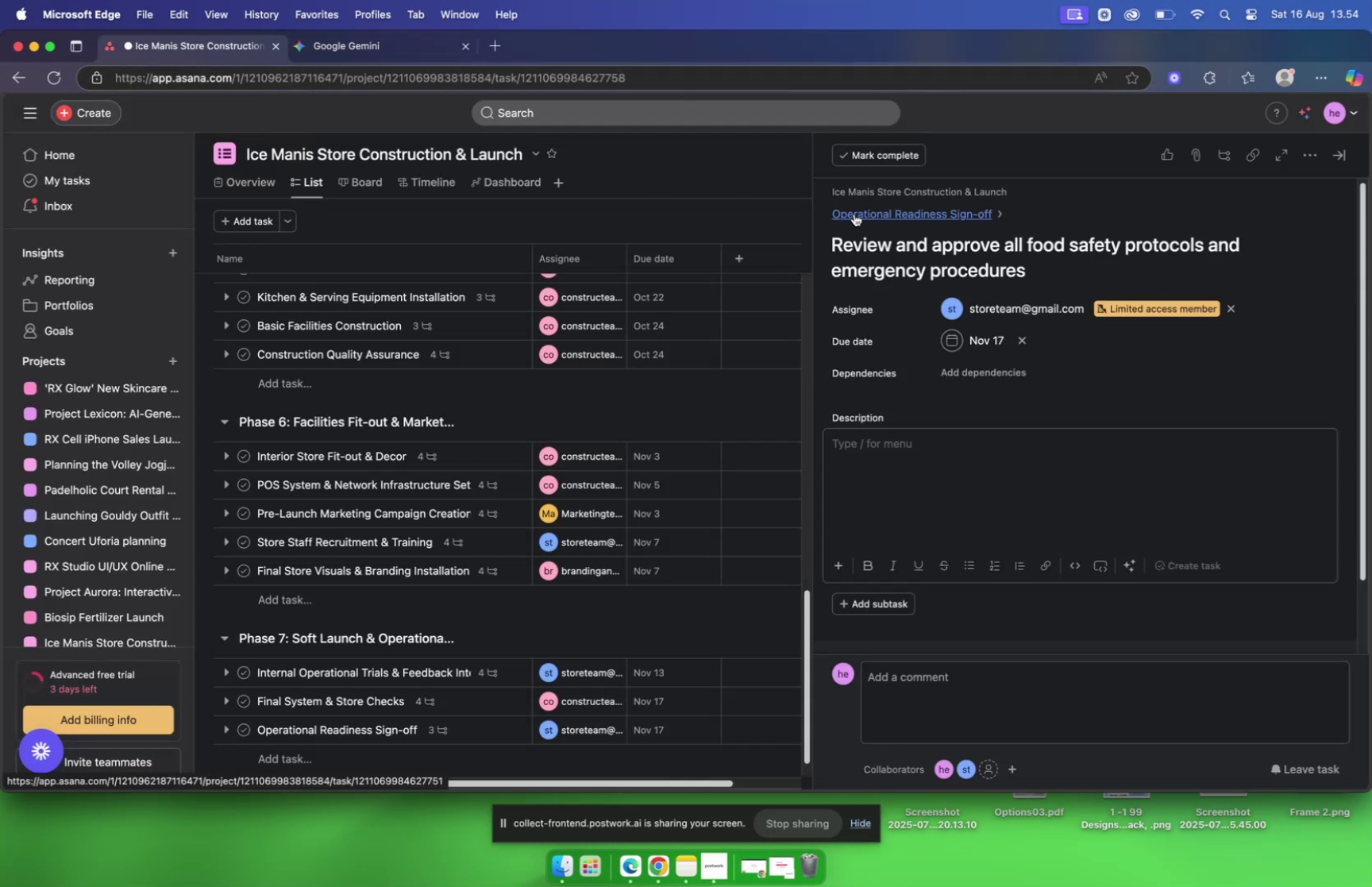 
left_click([854, 214])
 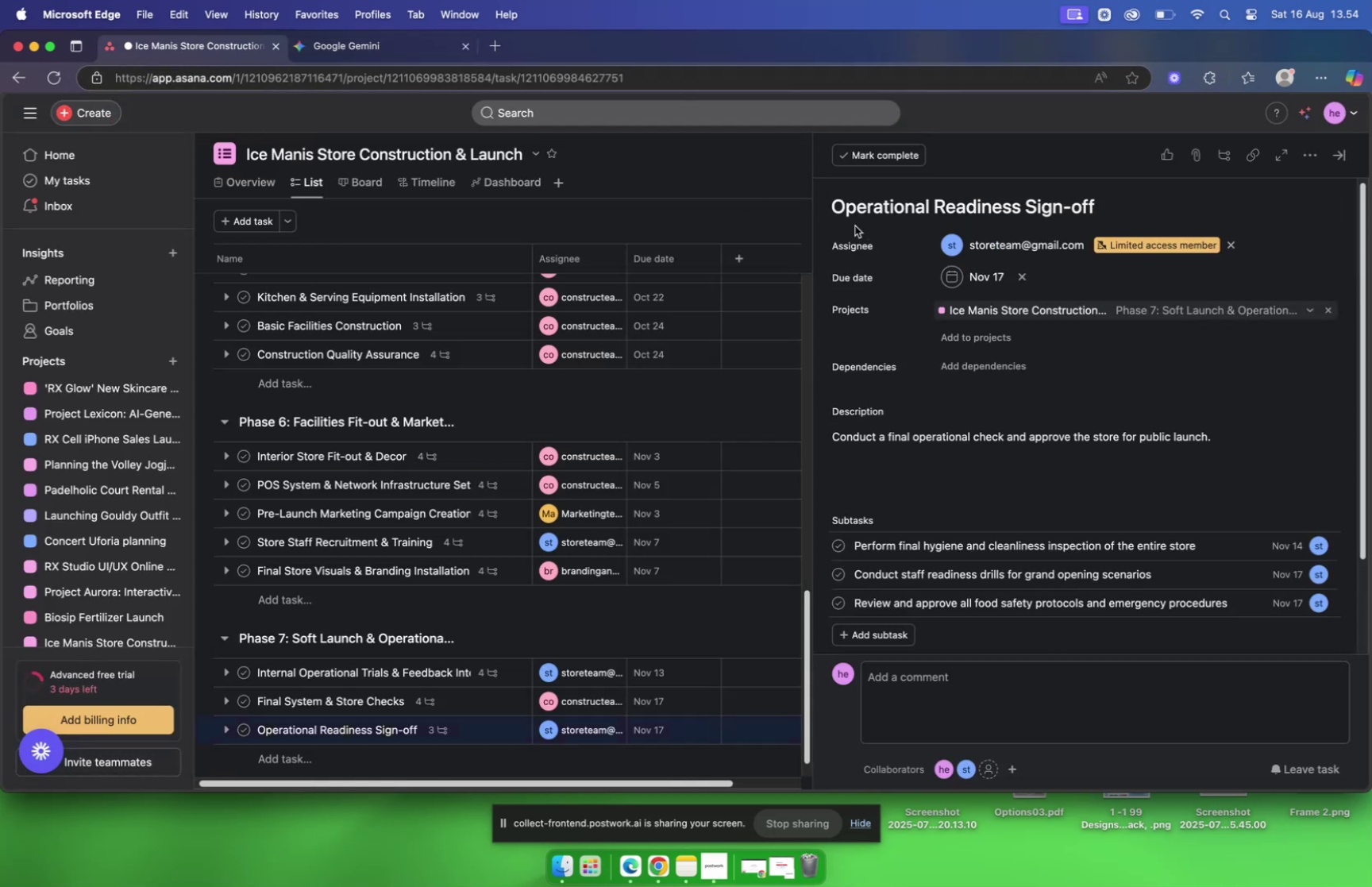 
scroll: coordinate [871, 230], scroll_direction: down, amount: 8.0
 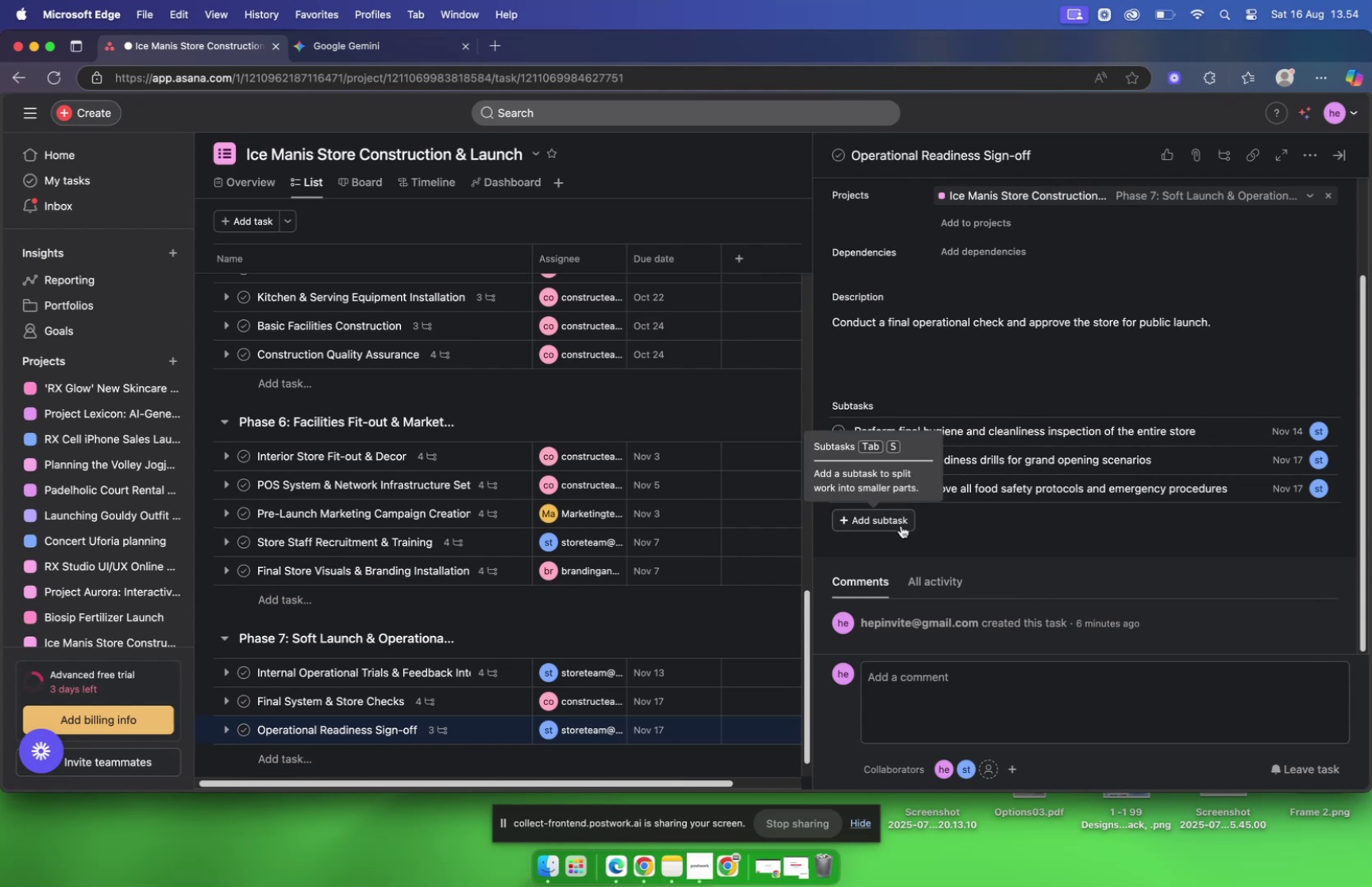 
left_click([901, 525])
 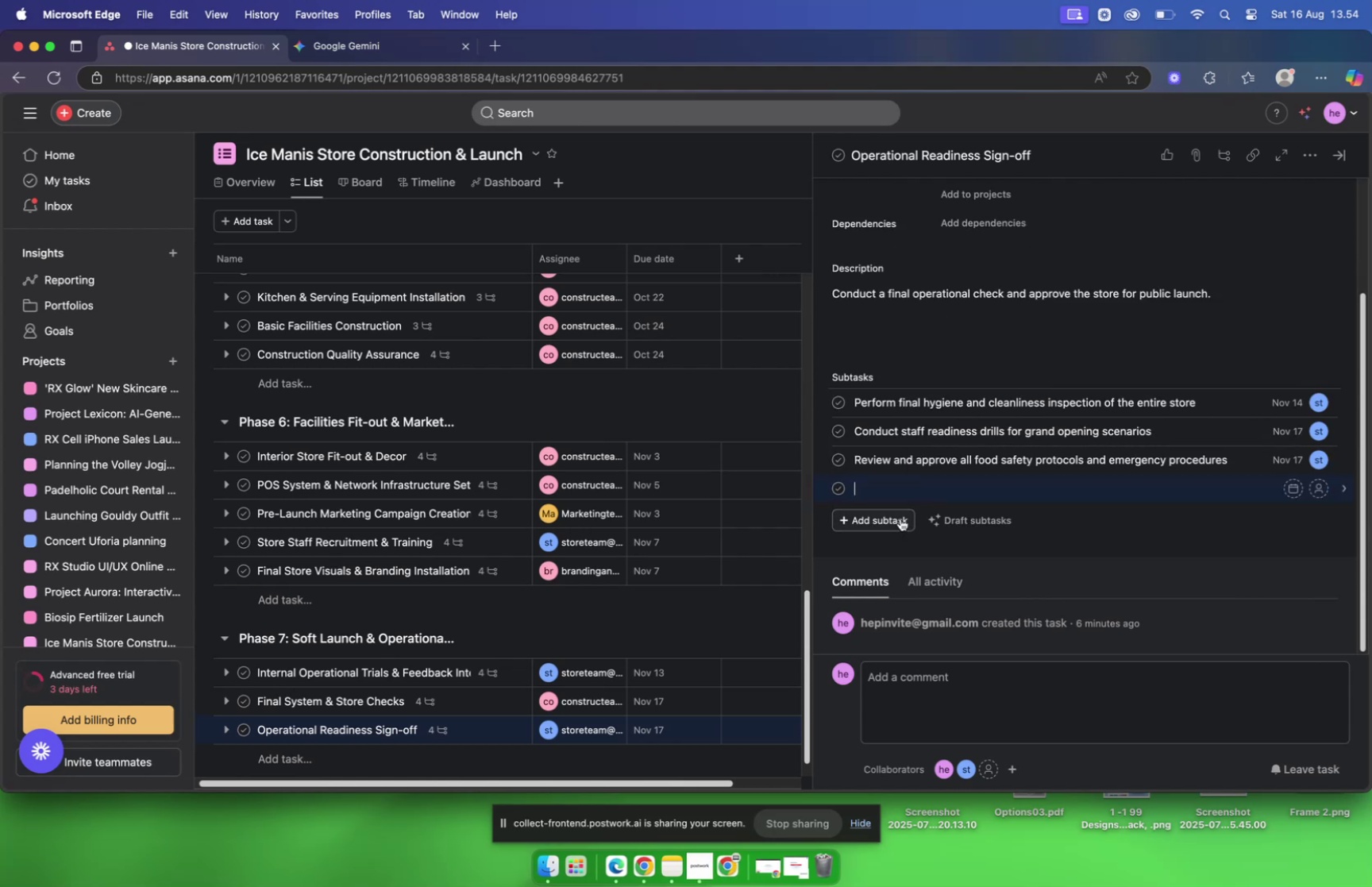 
key(Meta+V)
 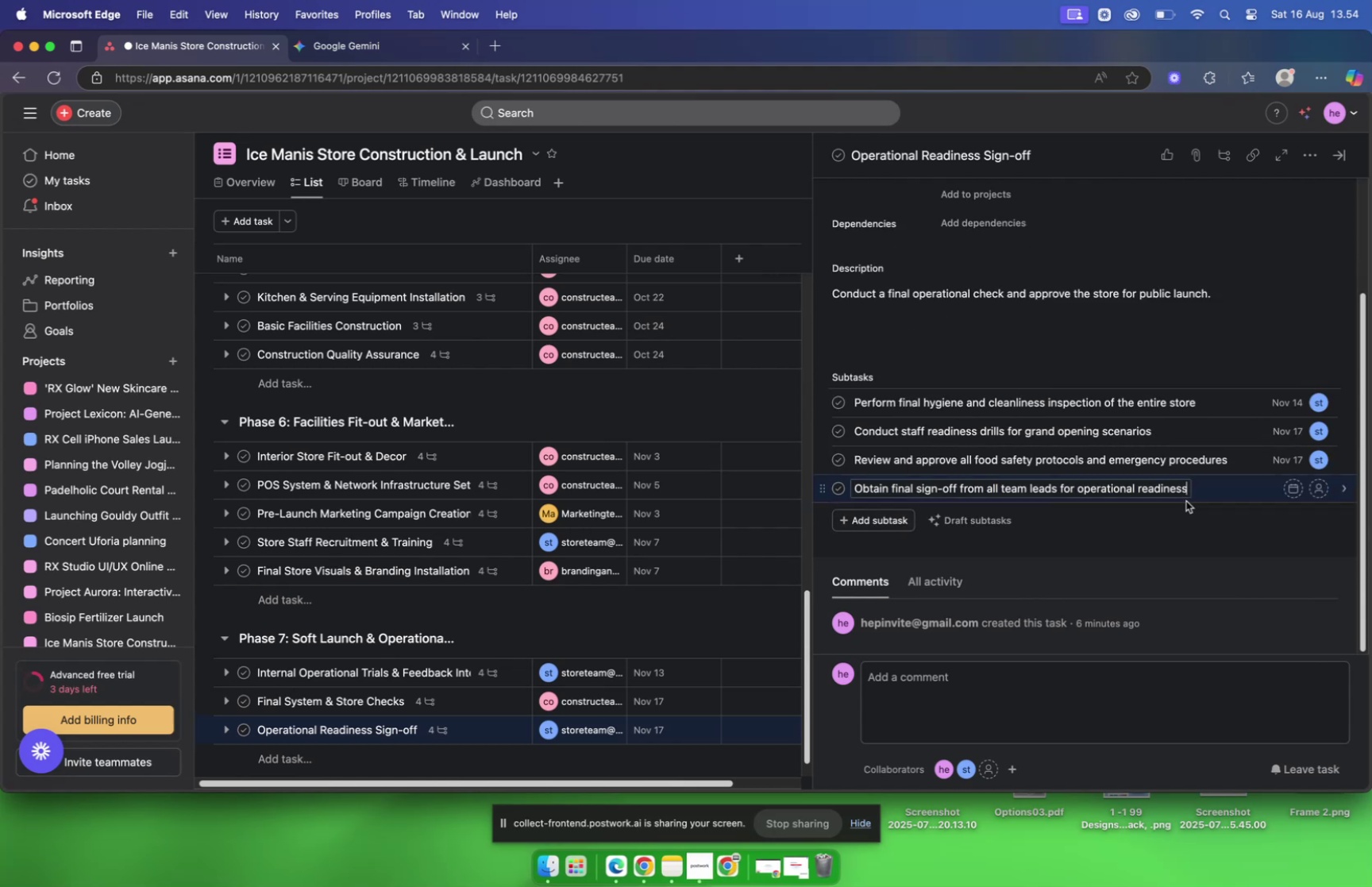 
left_click([1201, 494])
 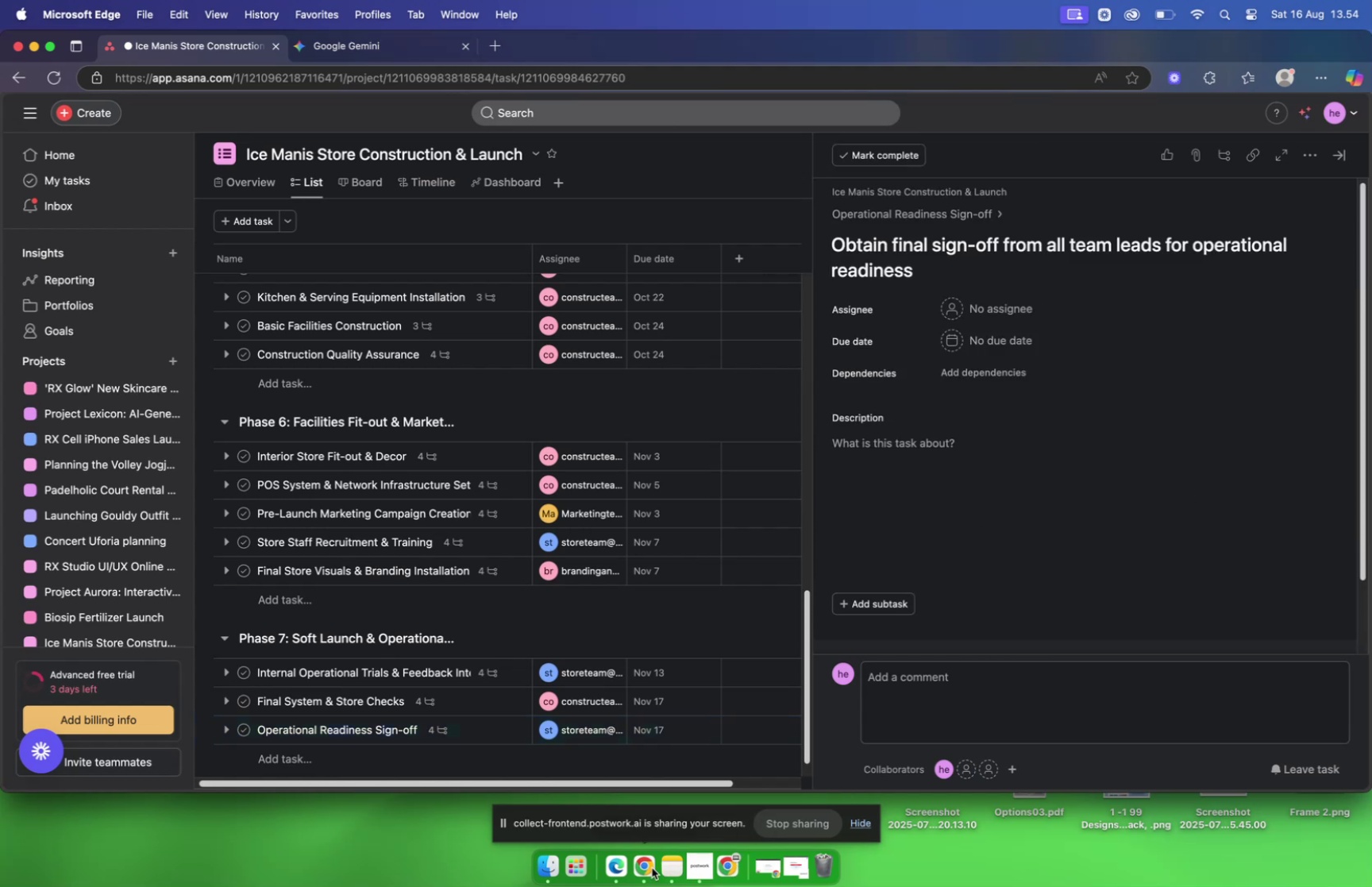 
left_click([647, 866])
 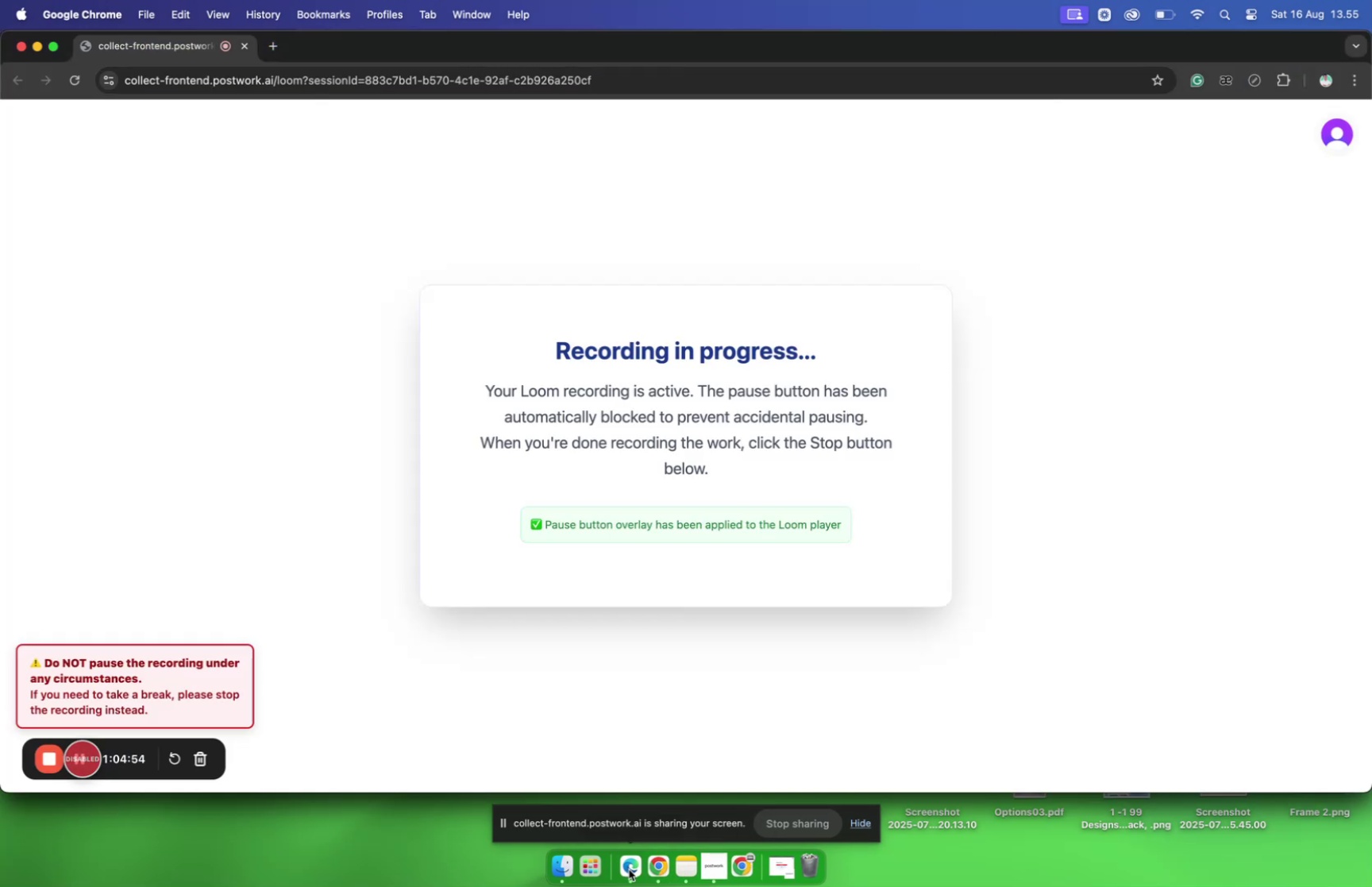 
left_click([629, 868])
 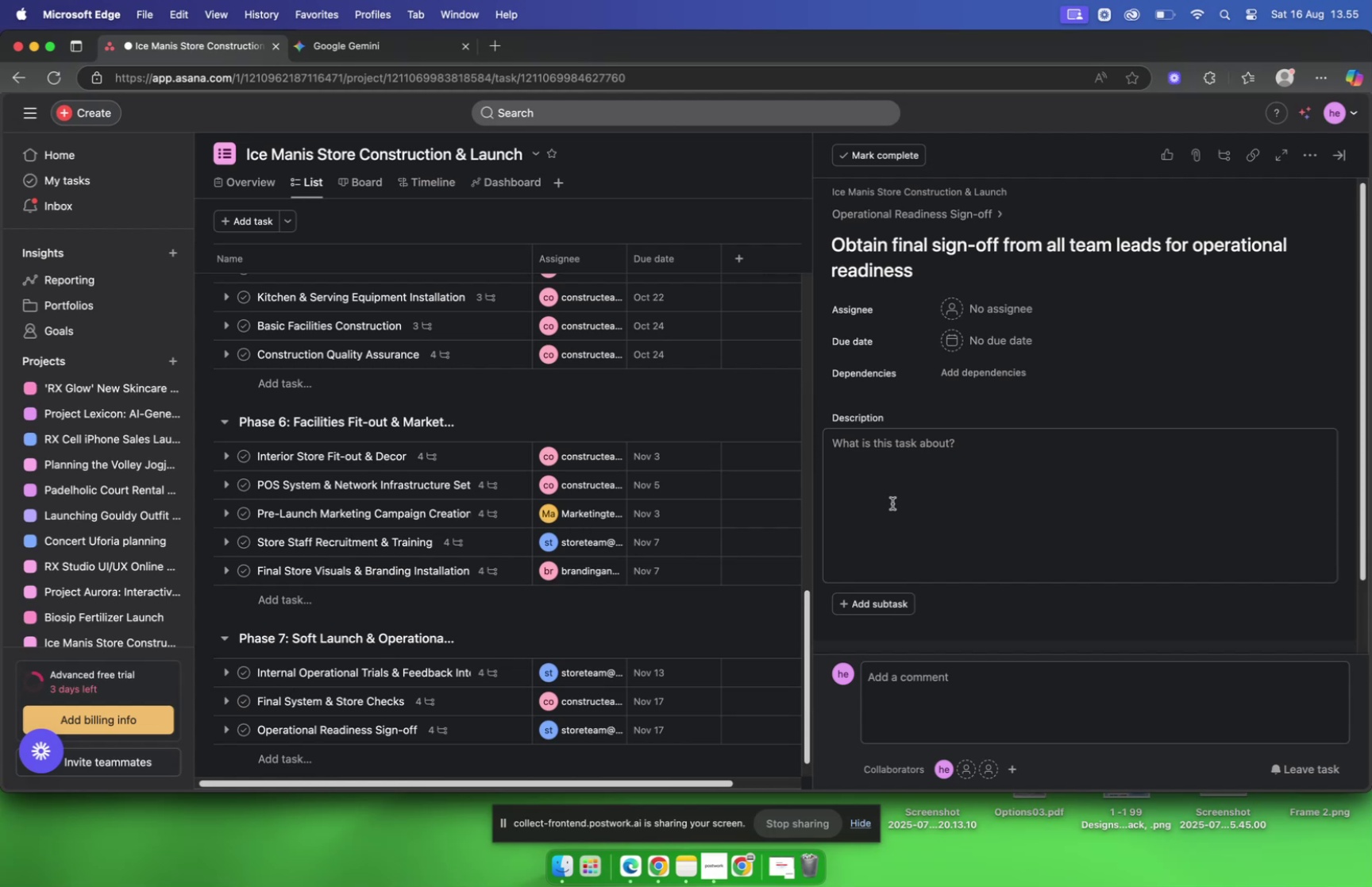 
wait(18.52)
 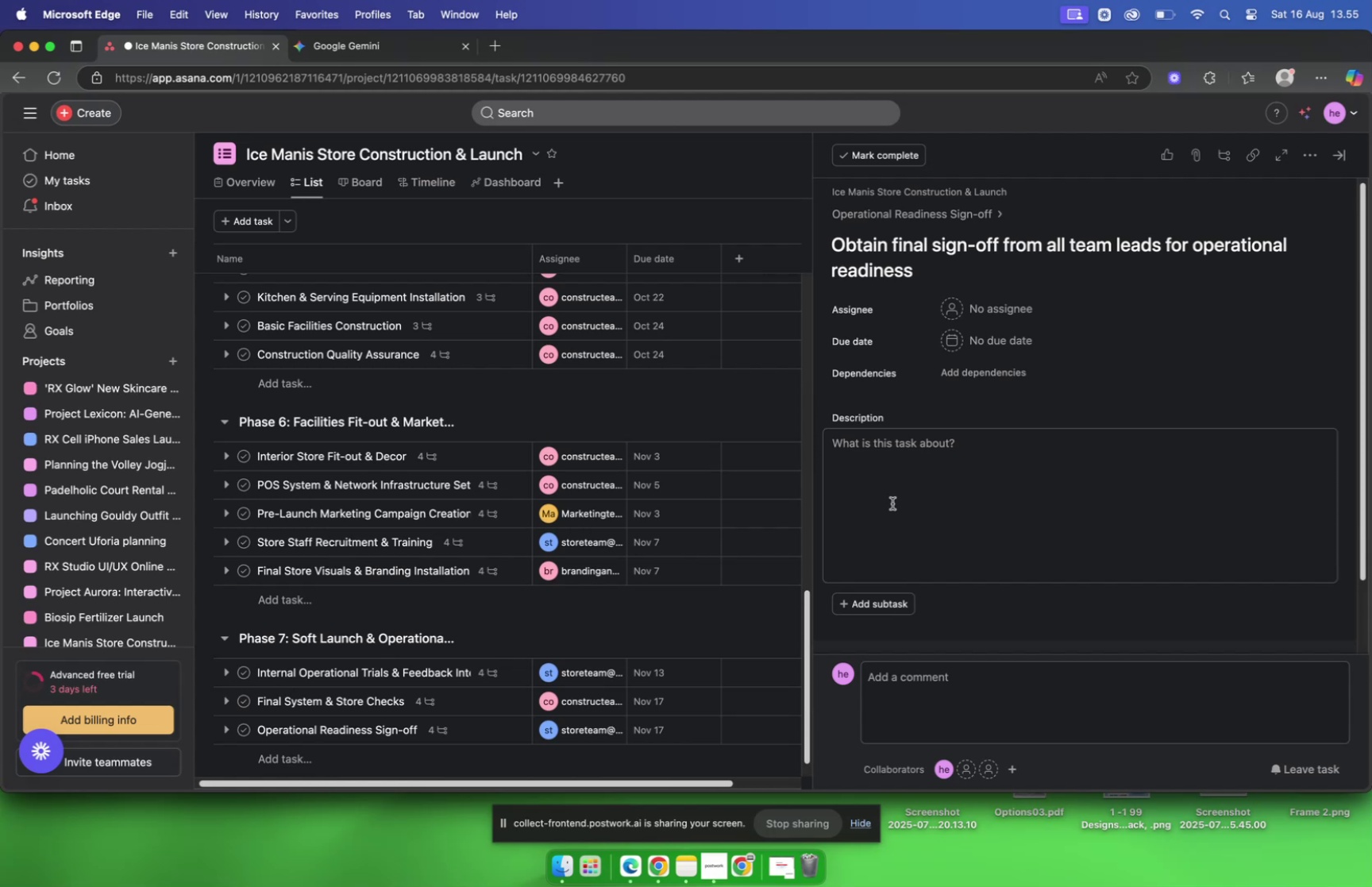 
left_click([381, 48])
 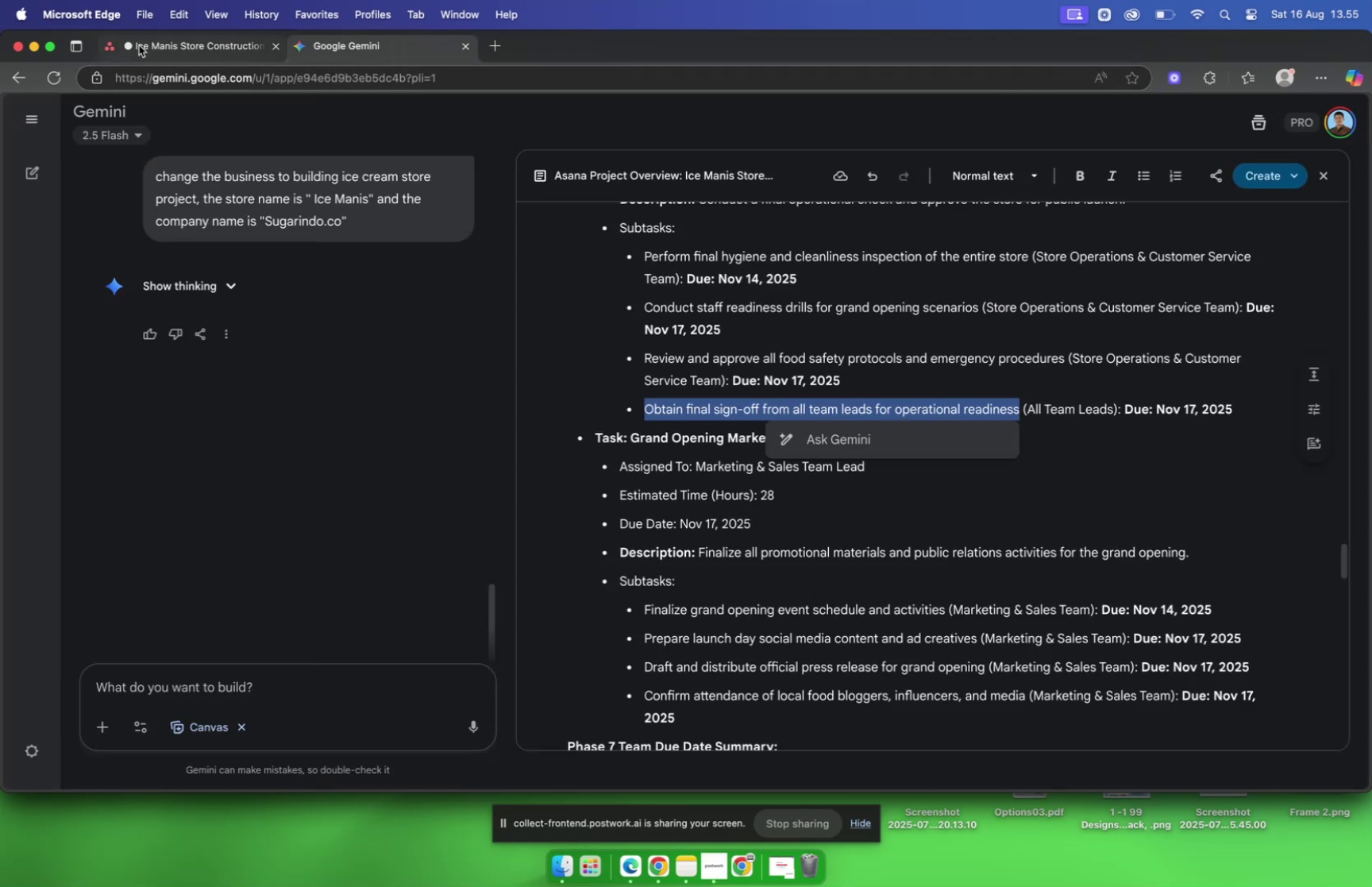 
left_click([139, 45])
 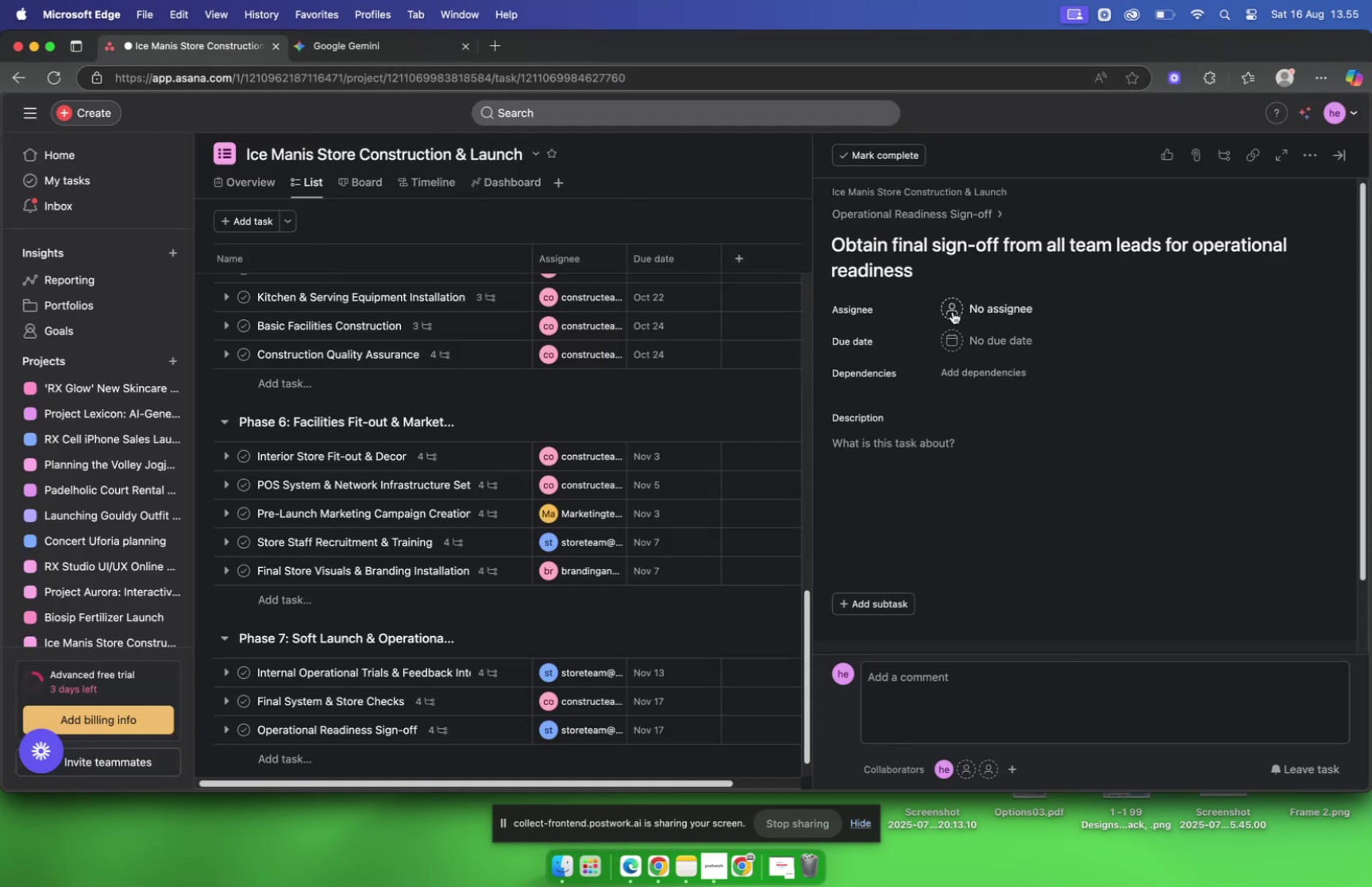 
left_click([1012, 318])
 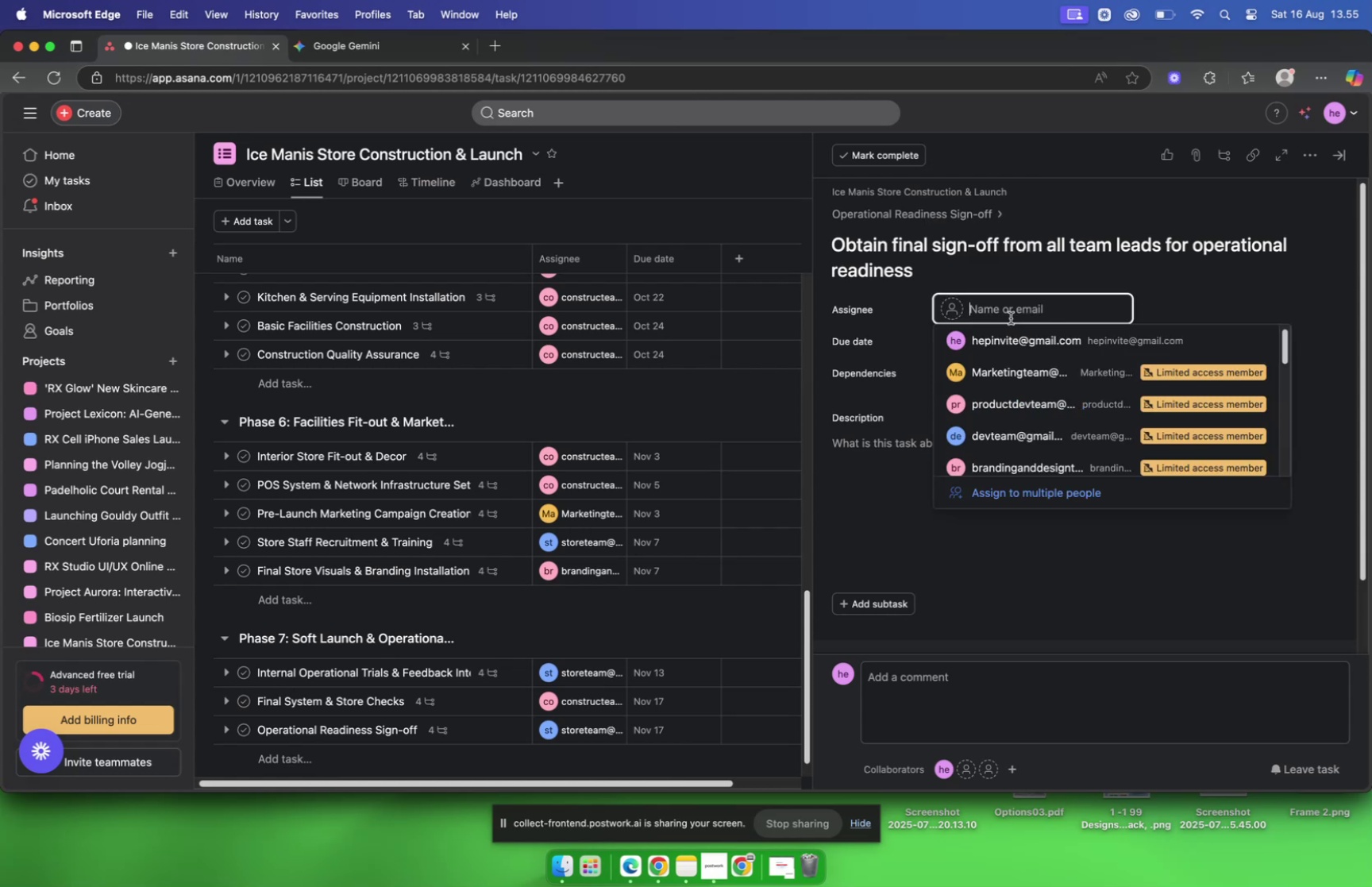 
type(all)
 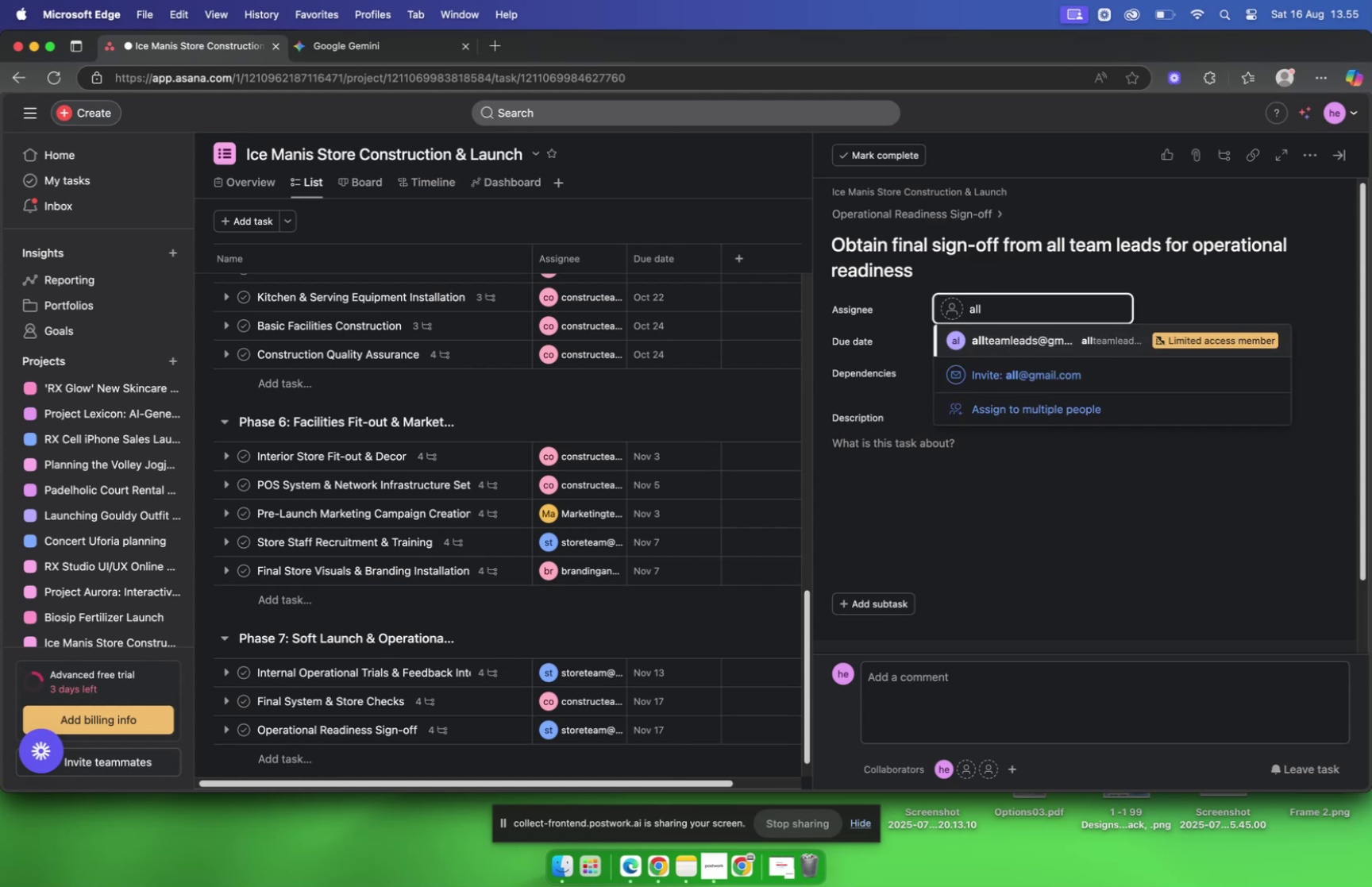 
key(Enter)
 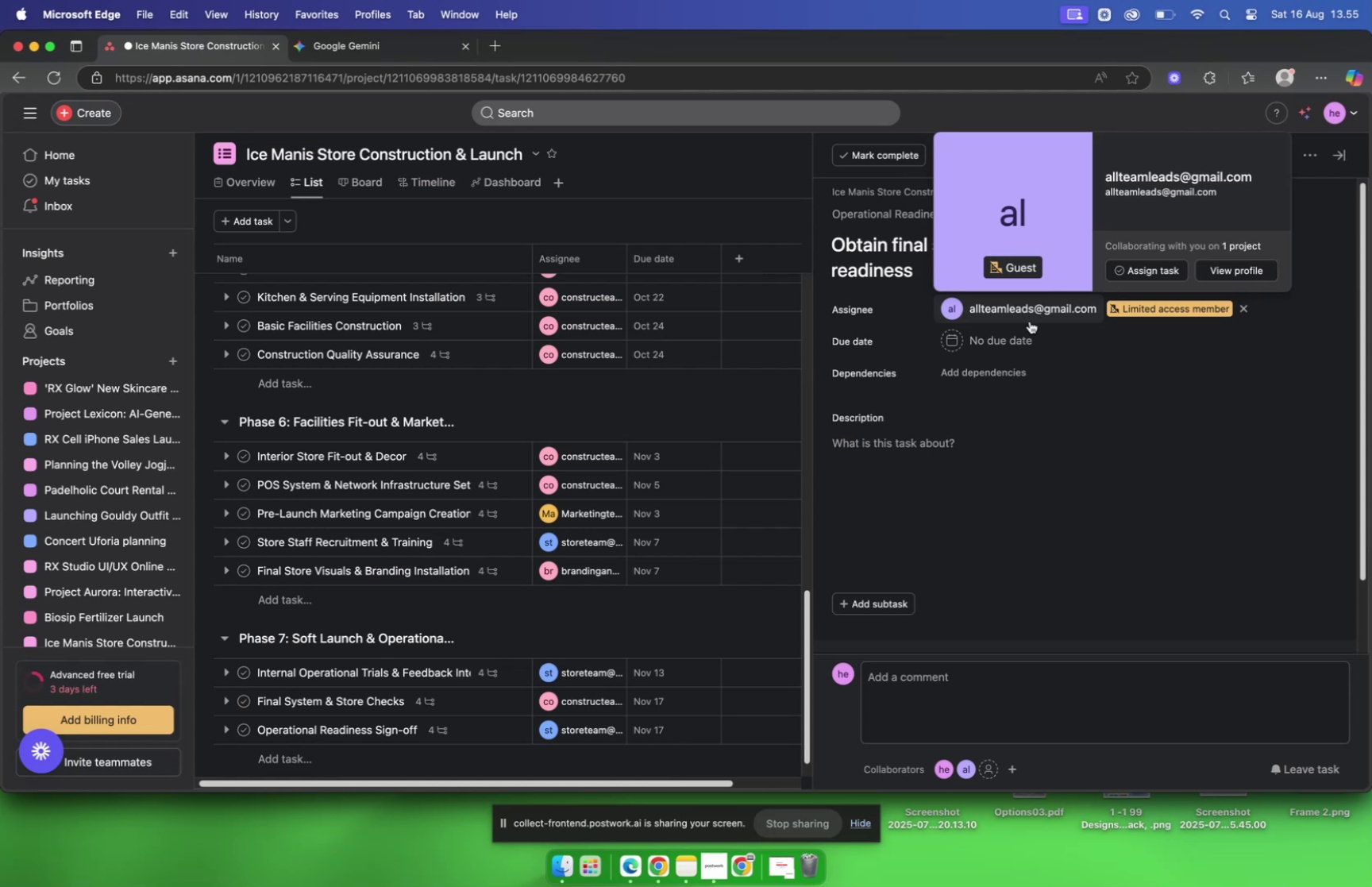 
wait(8.23)
 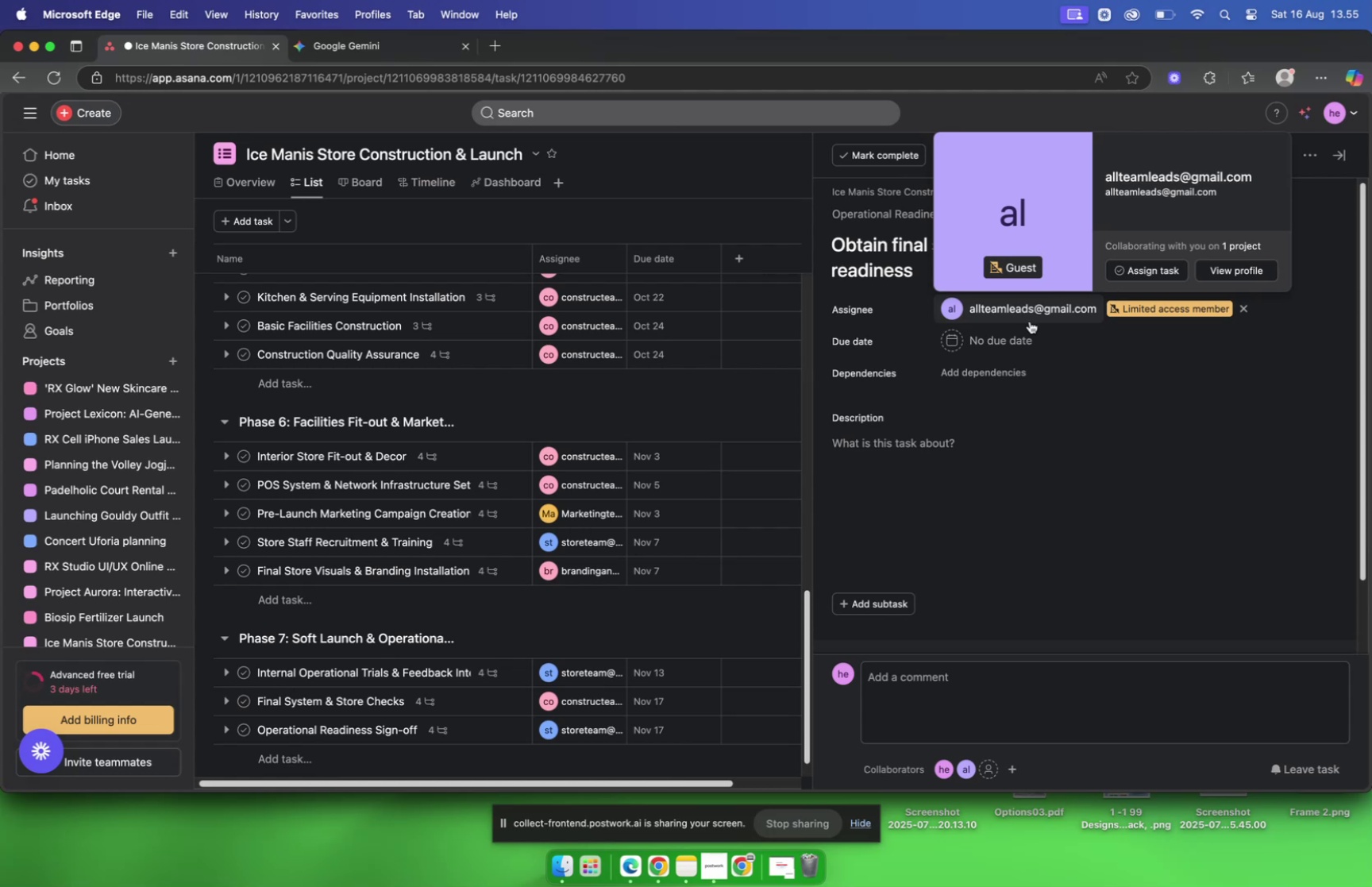 
left_click([329, 52])
 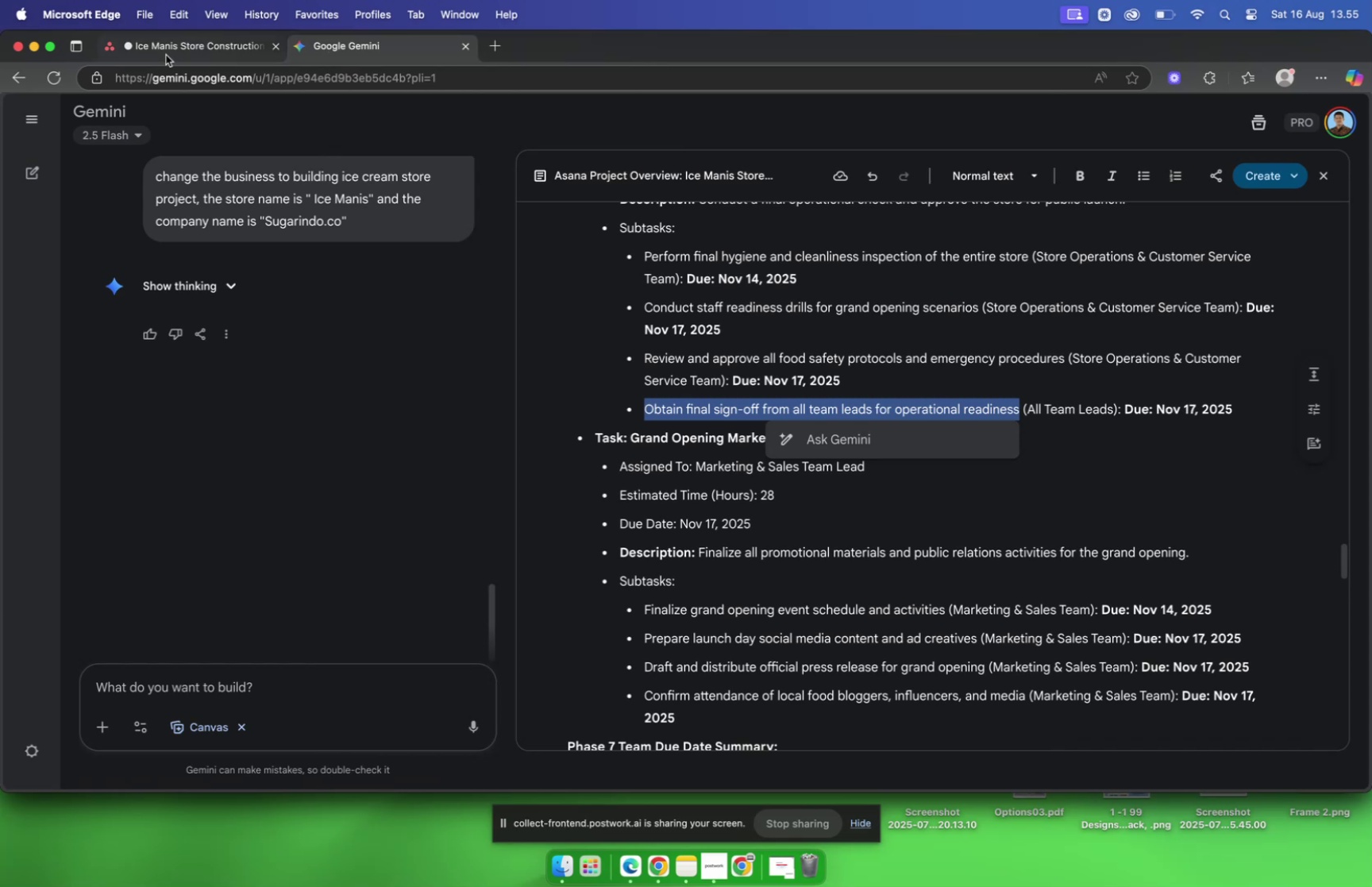 
wait(5.93)
 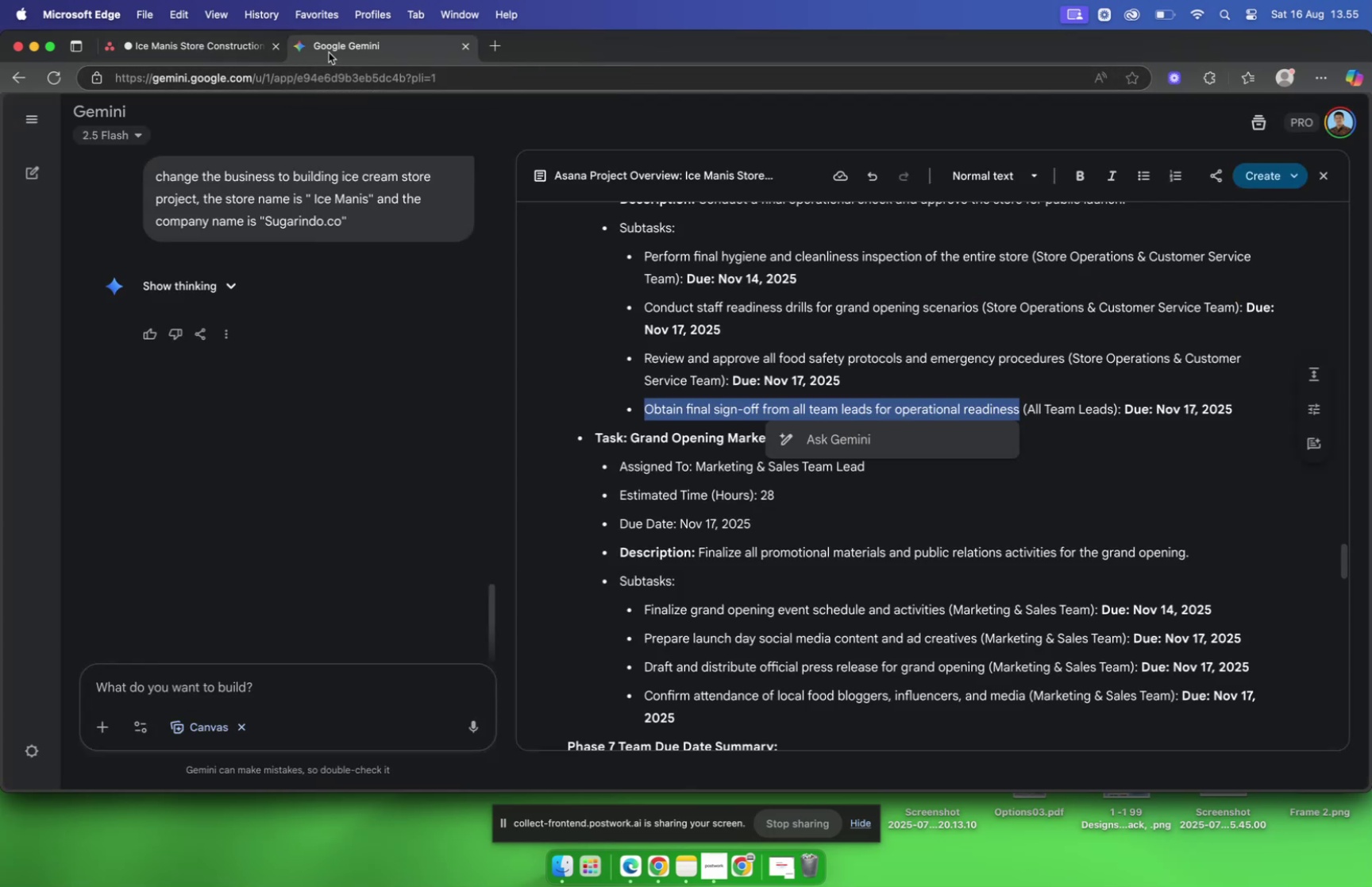 
left_click([146, 55])
 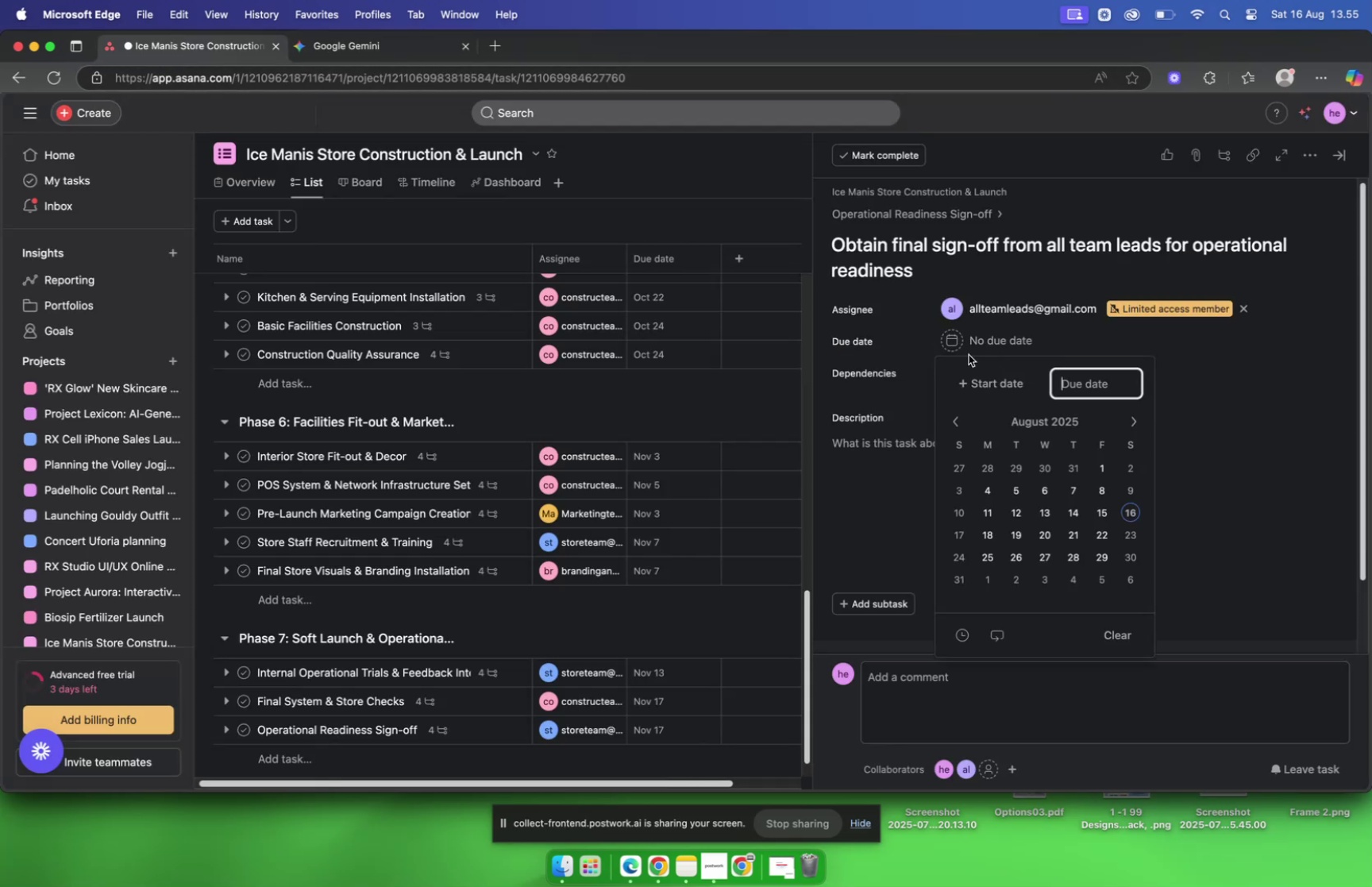 
wait(6.03)
 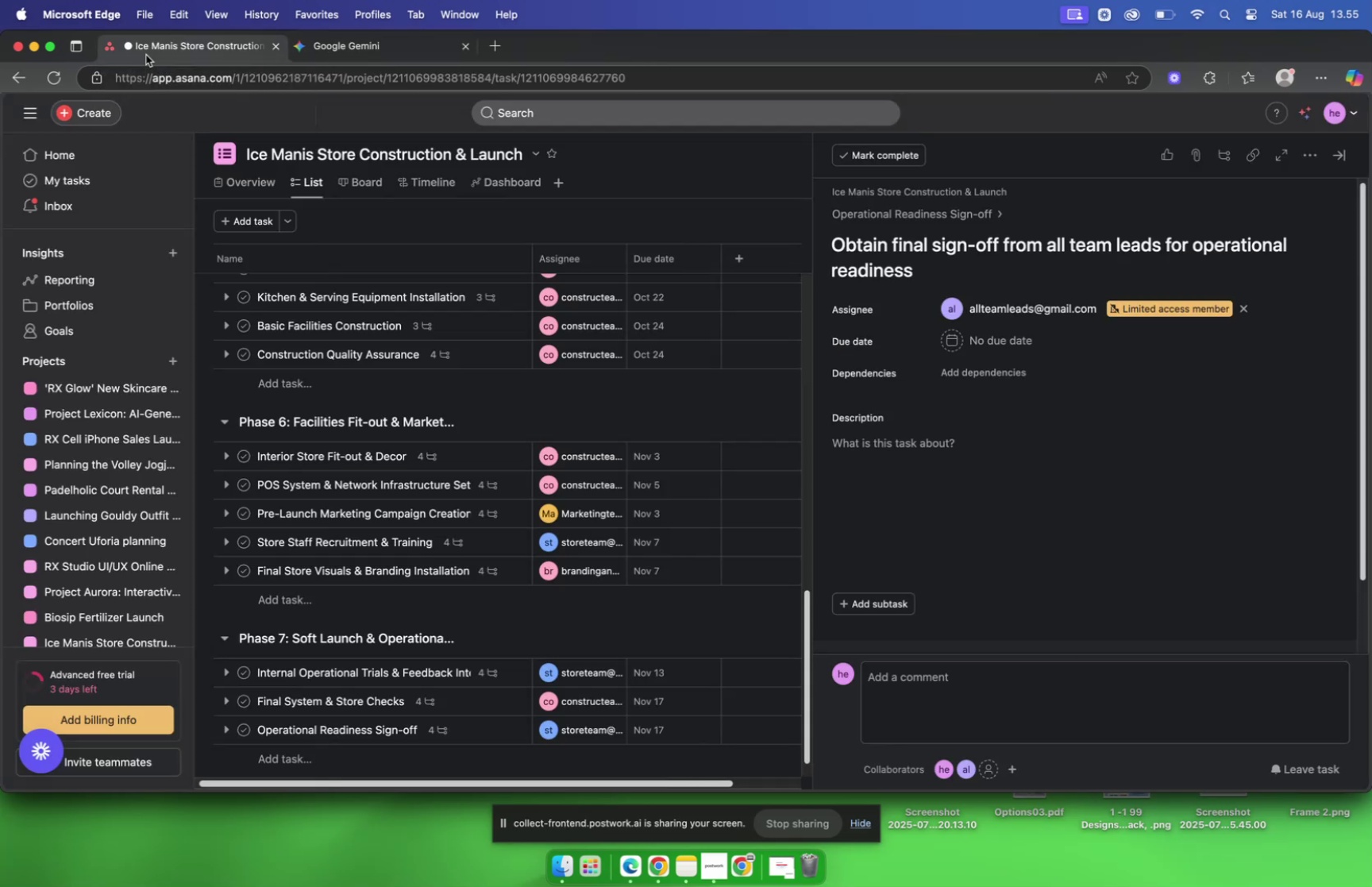 
double_click([1131, 428])
 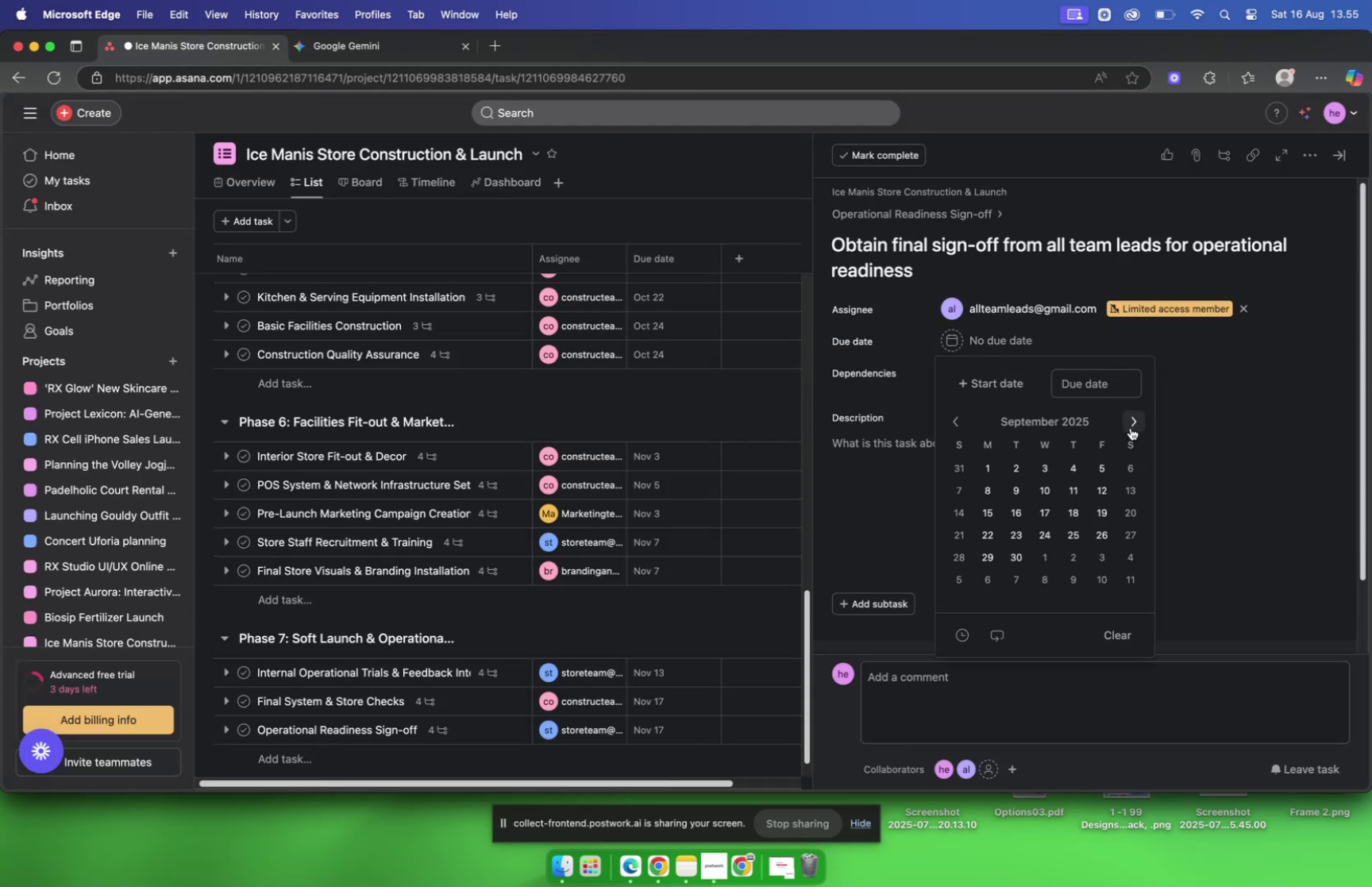 
left_click([1131, 427])
 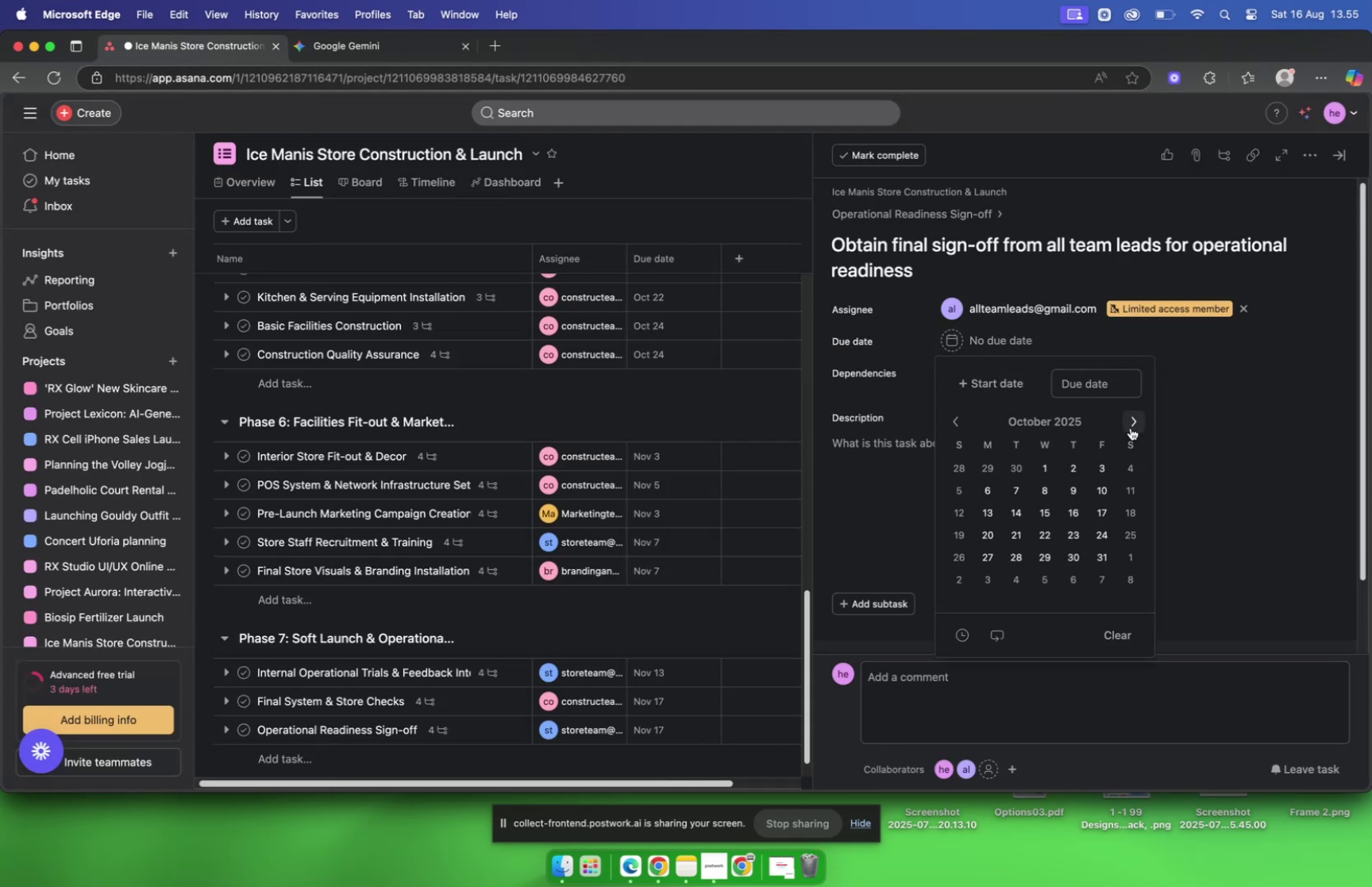 
left_click([1131, 427])
 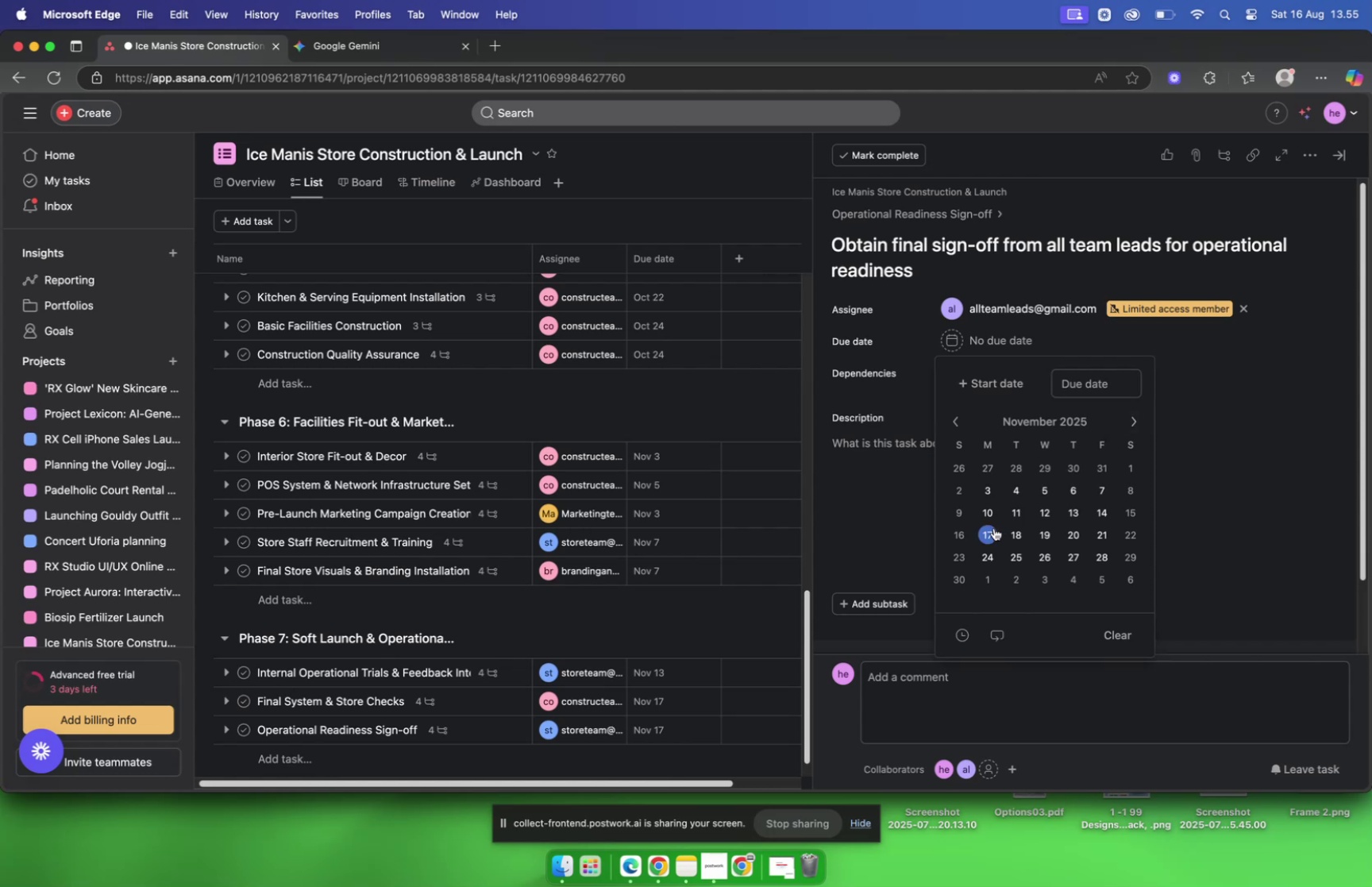 
left_click([915, 491])
 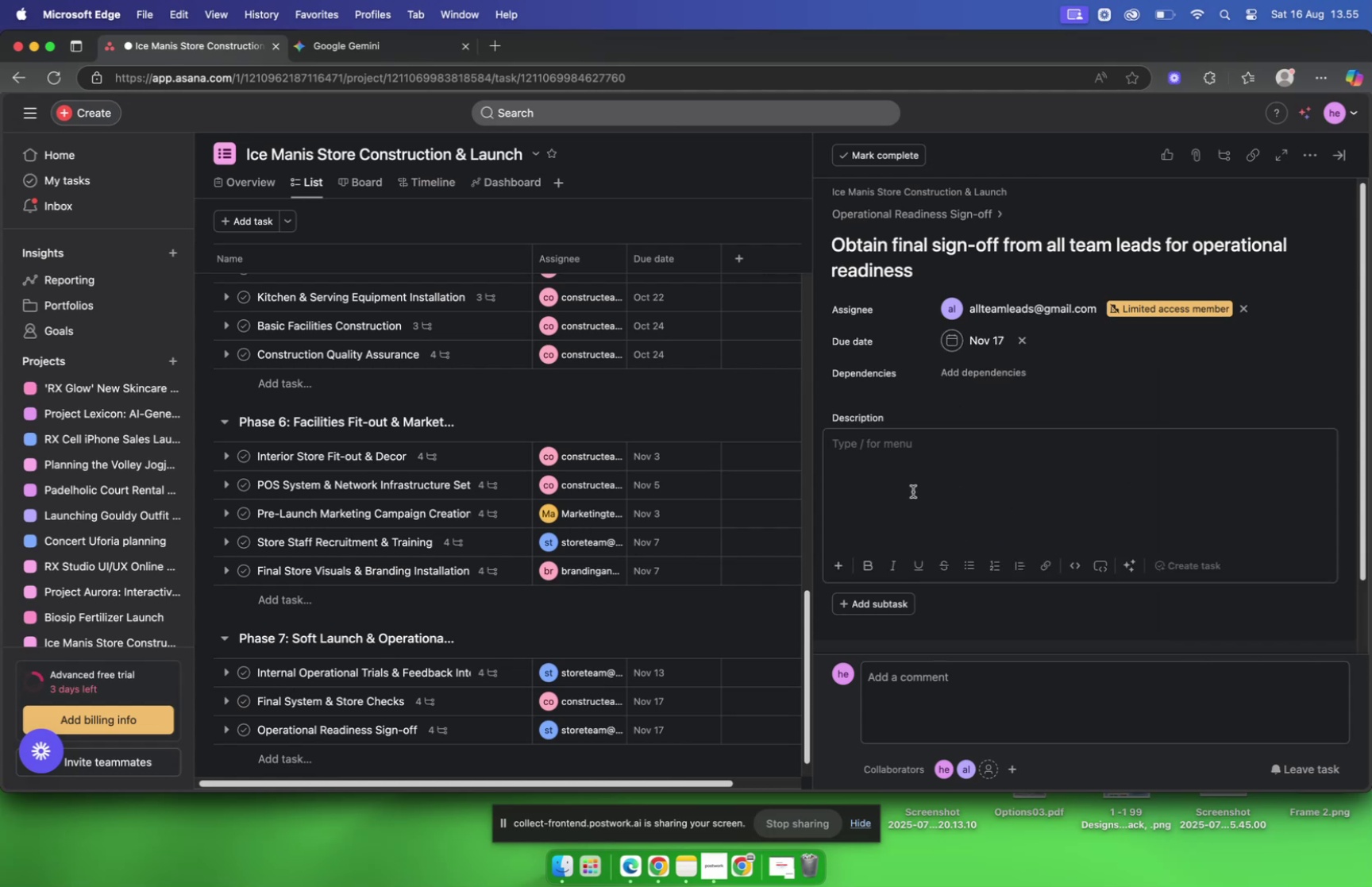 
scroll: coordinate [669, 434], scroll_direction: down, amount: 10.0
 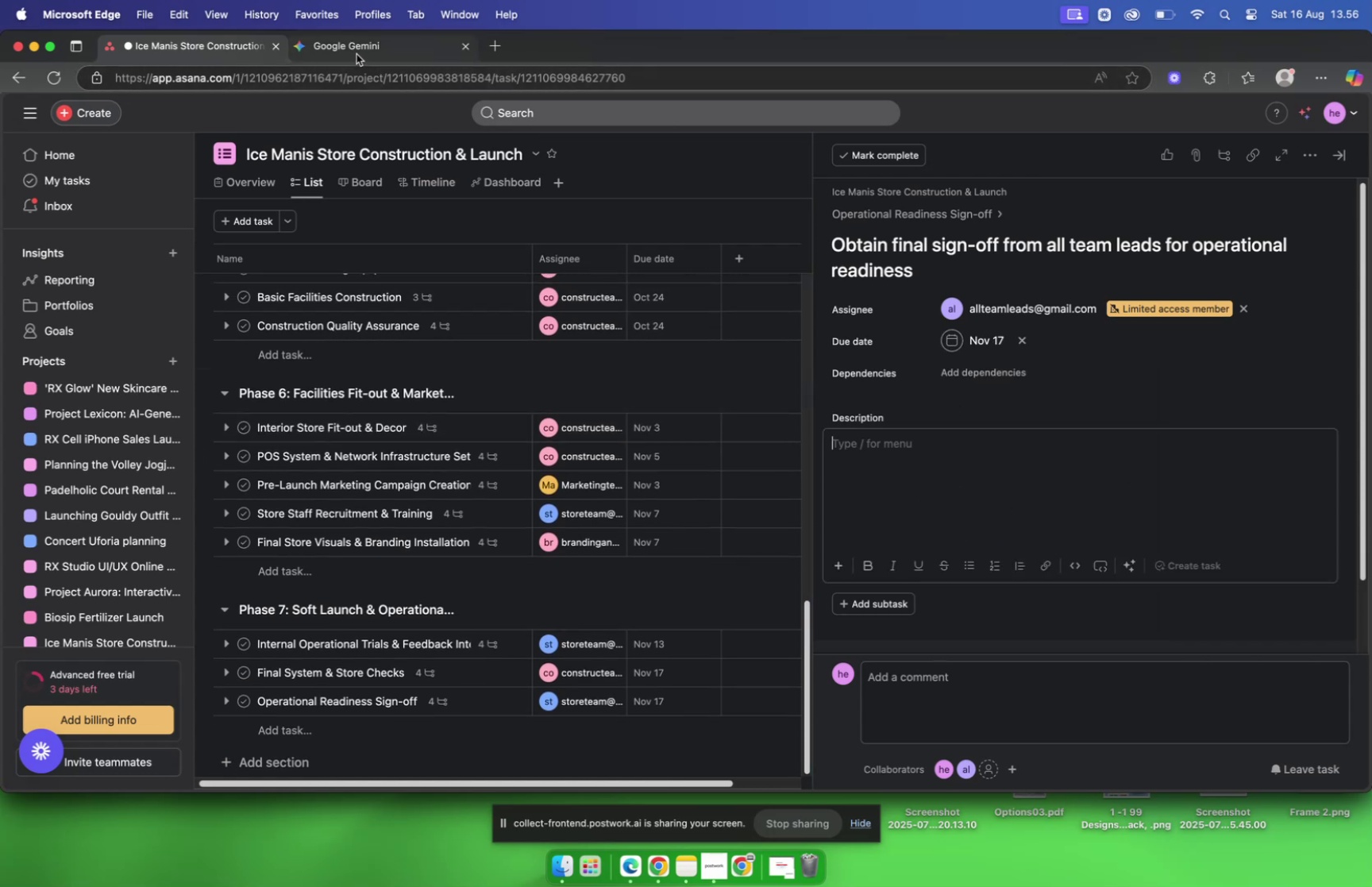 
left_click([356, 54])
 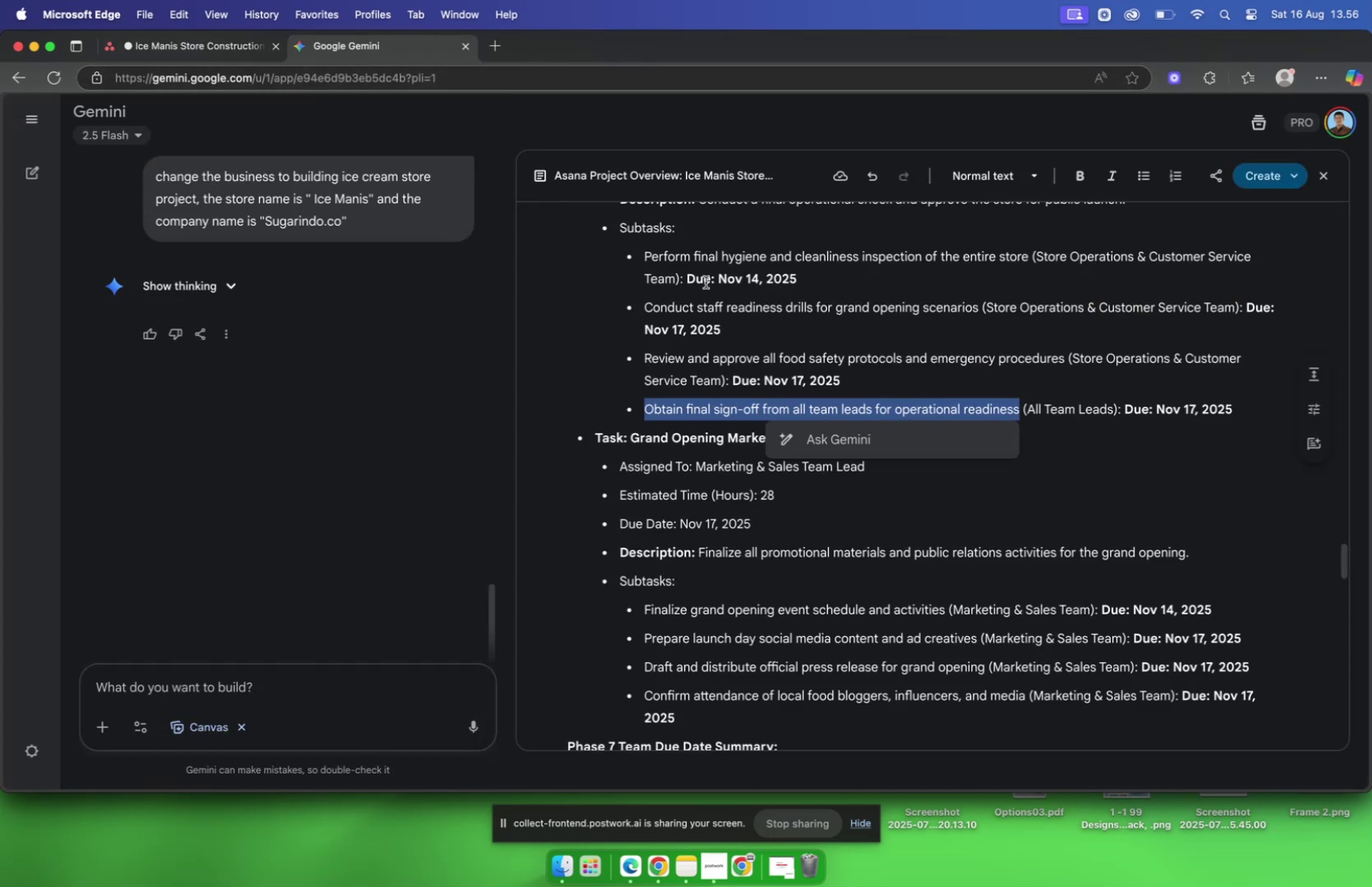 
scroll: coordinate [692, 287], scroll_direction: down, amount: 6.0
 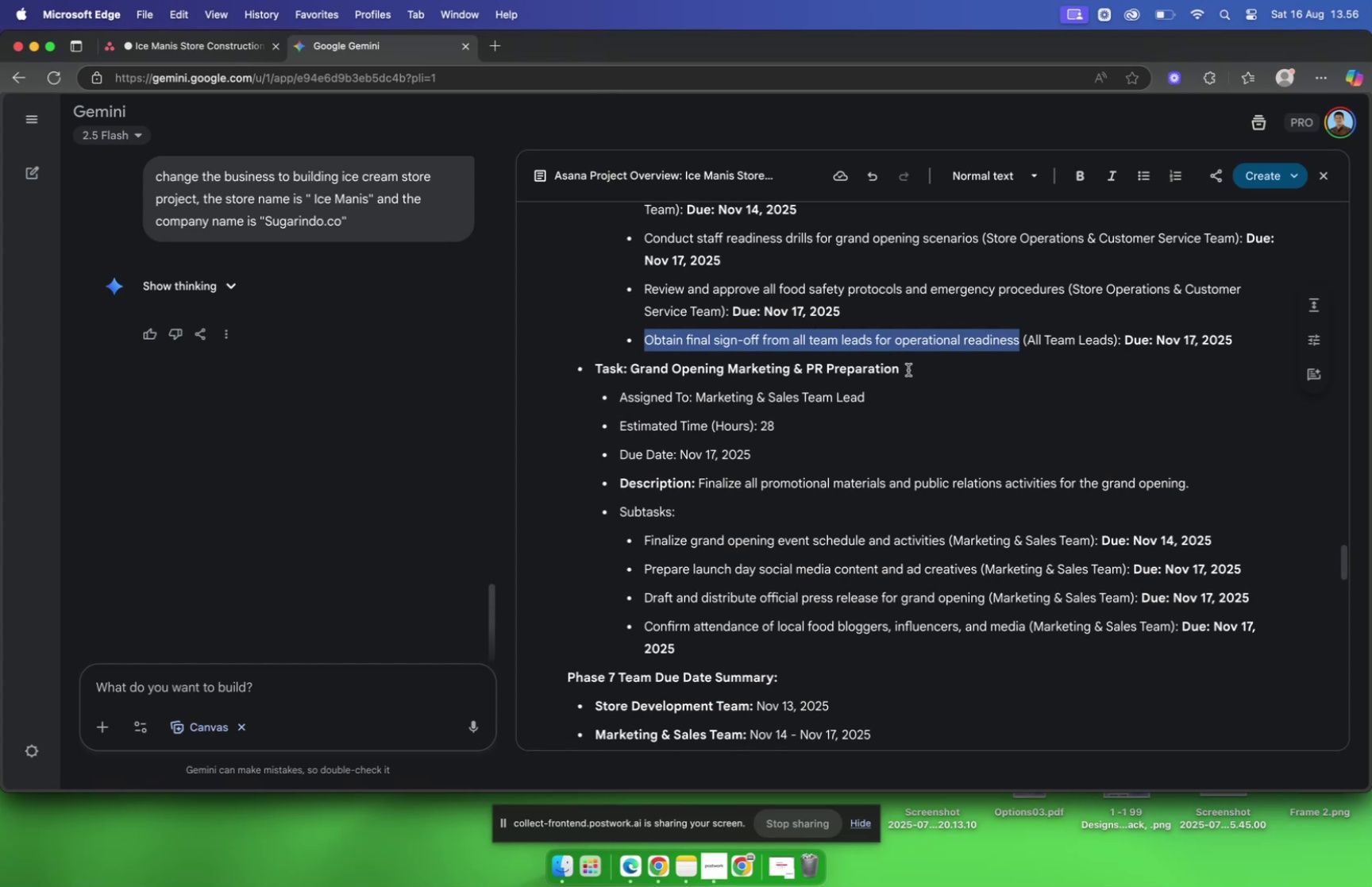 
left_click([908, 369])
 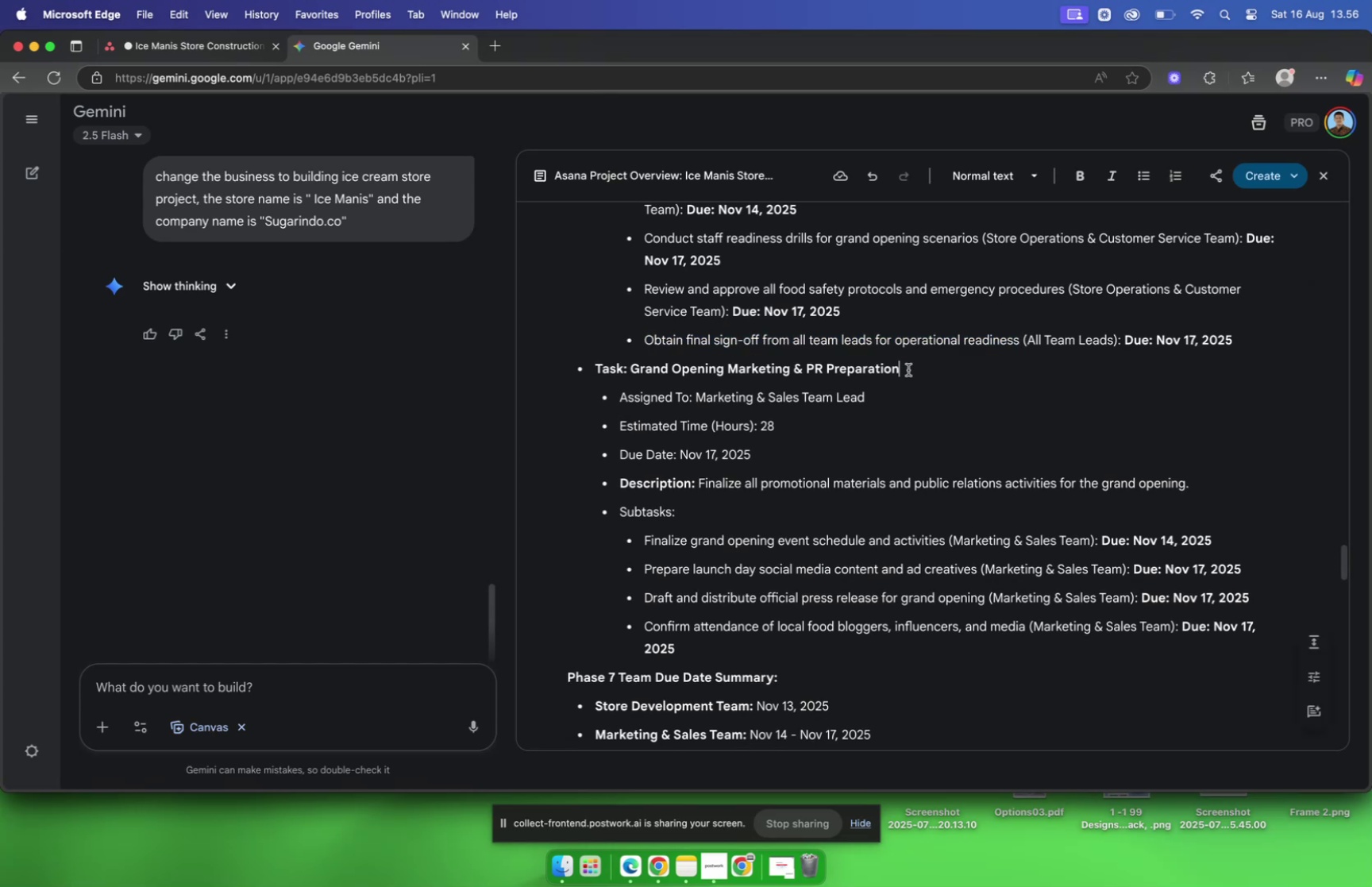 
left_click_drag(start_coordinate=[908, 369], to_coordinate=[634, 375])
 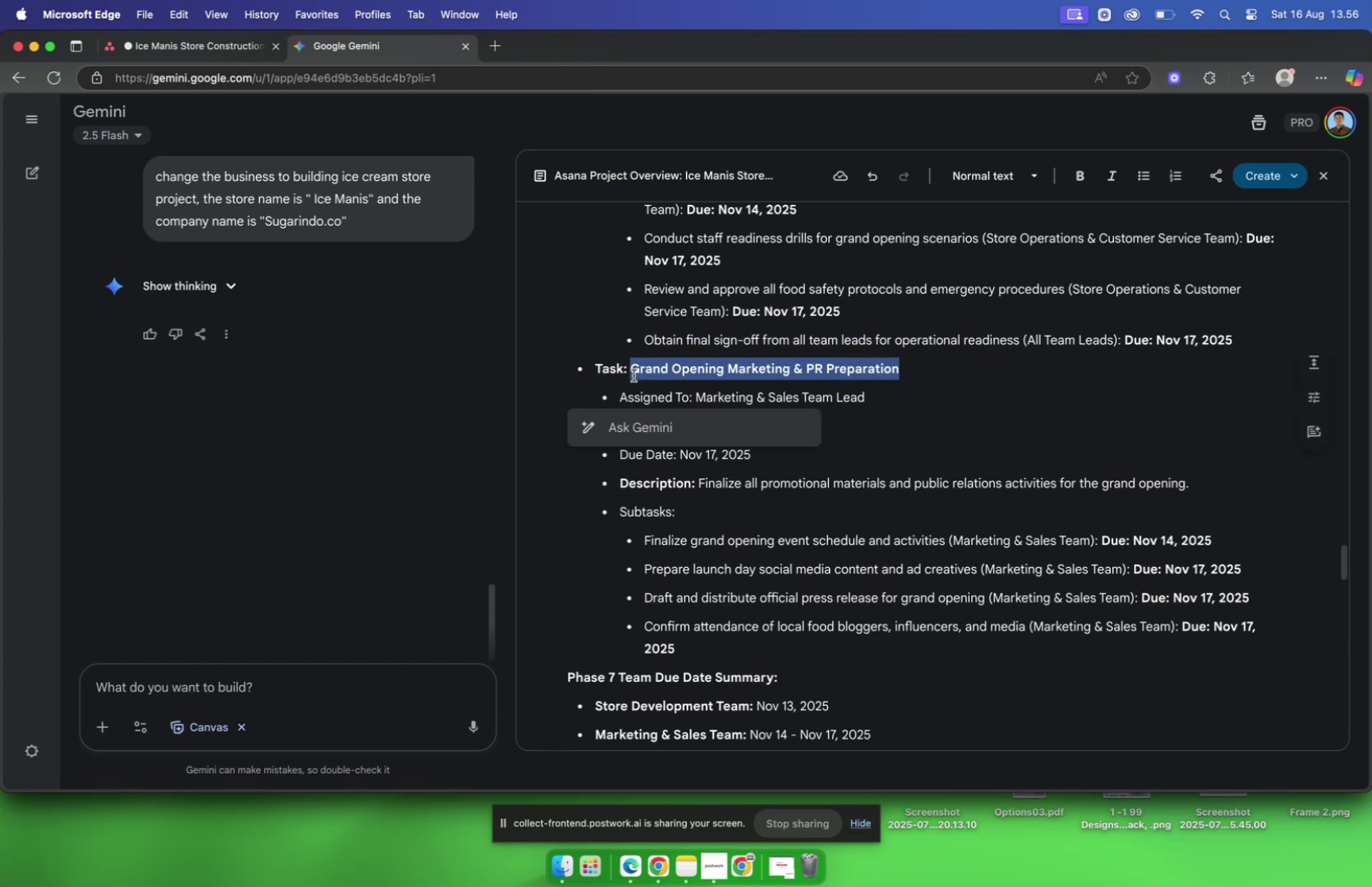 
key(Meta+C)
 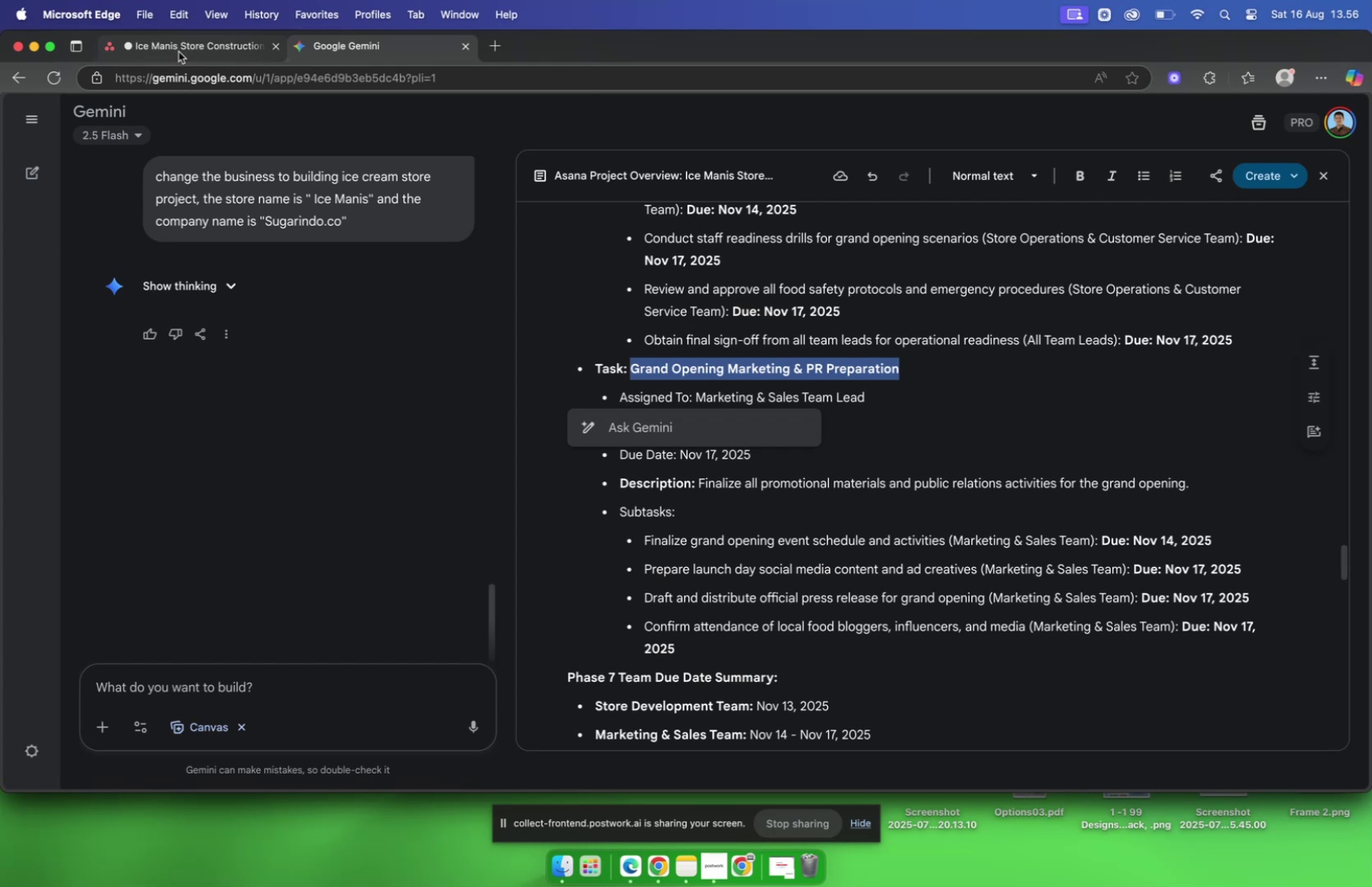 
wait(5.26)
 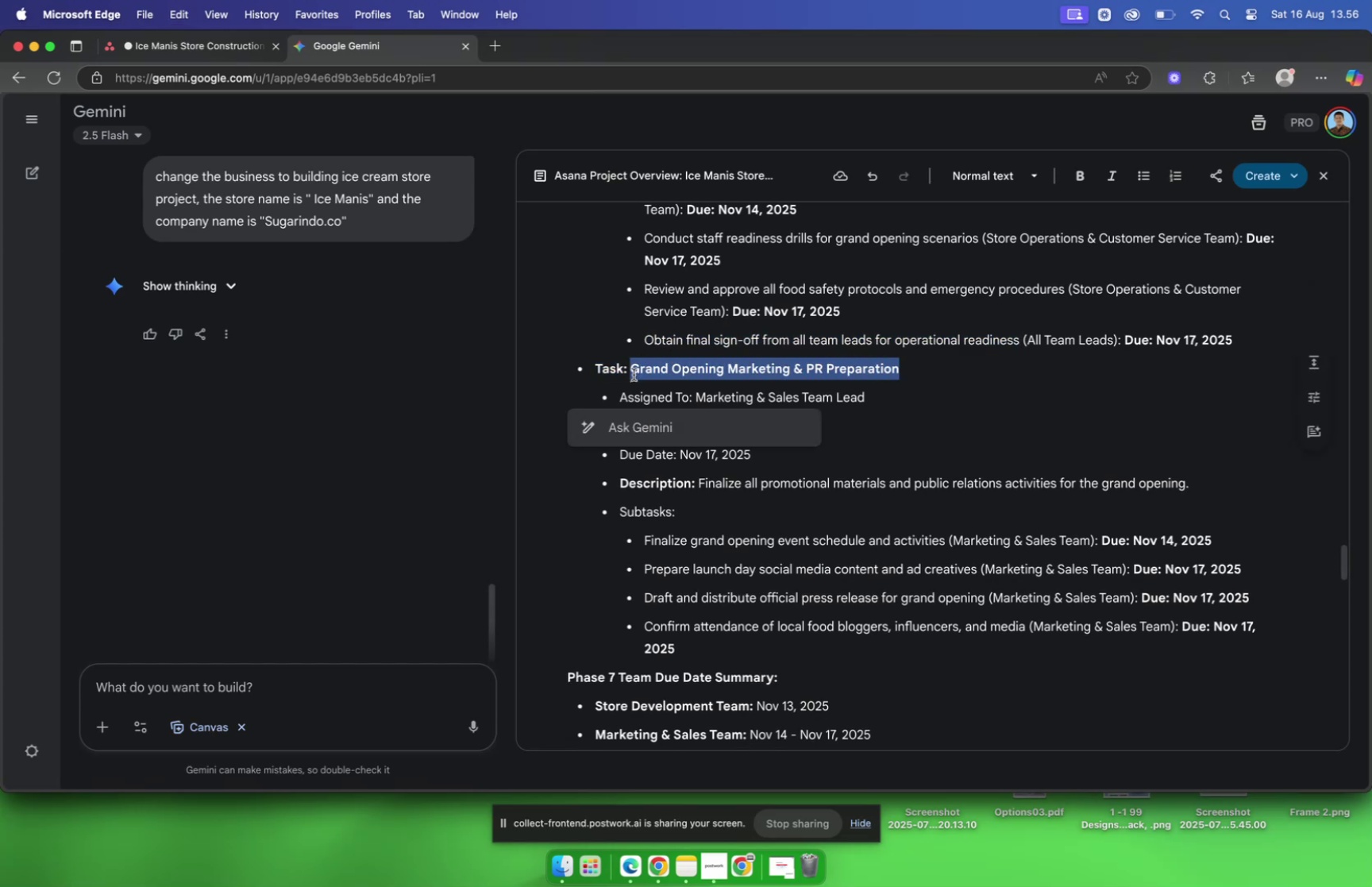 
left_click([179, 52])
 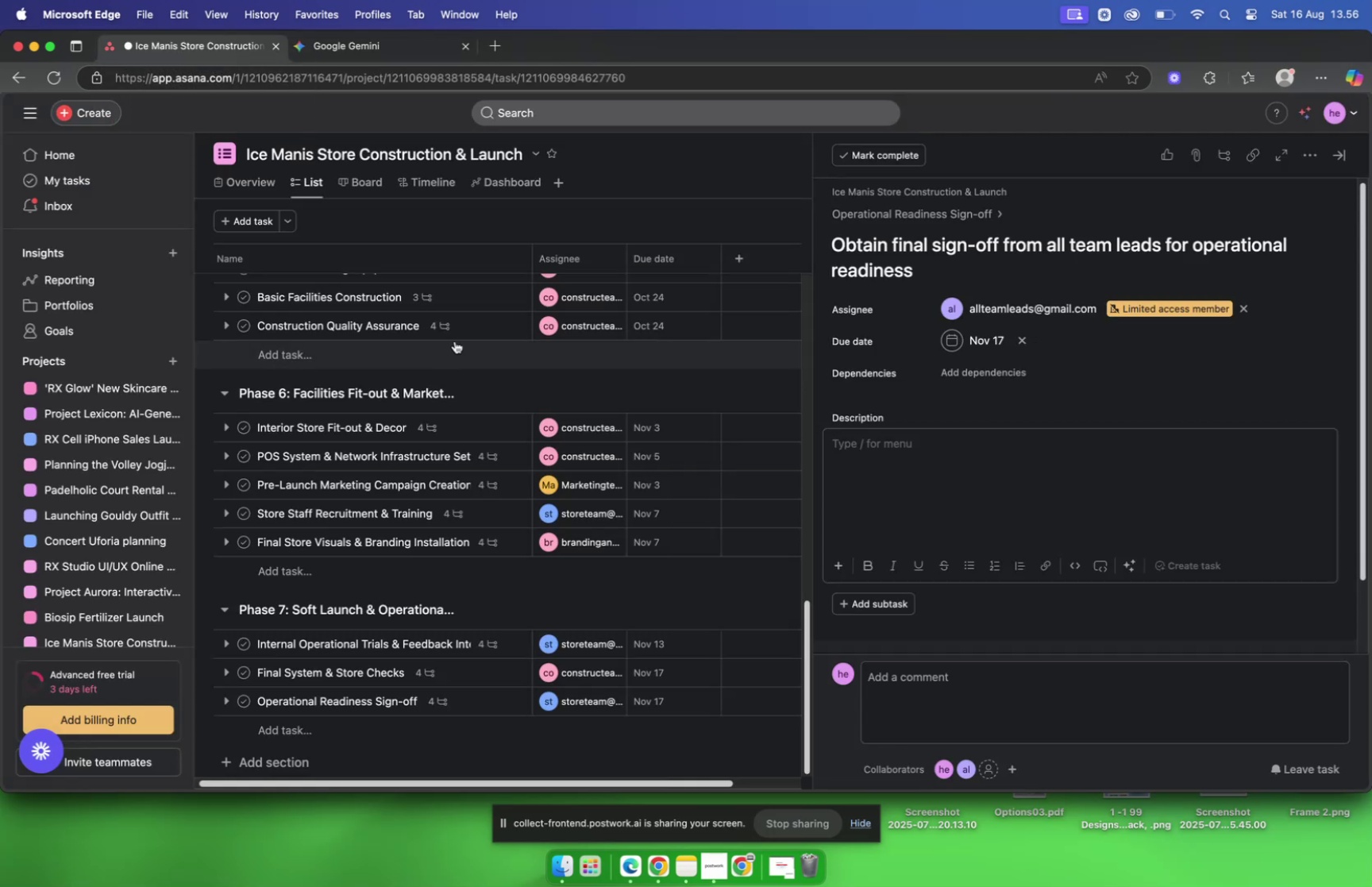 
scroll: coordinate [434, 314], scroll_direction: down, amount: 10.0
 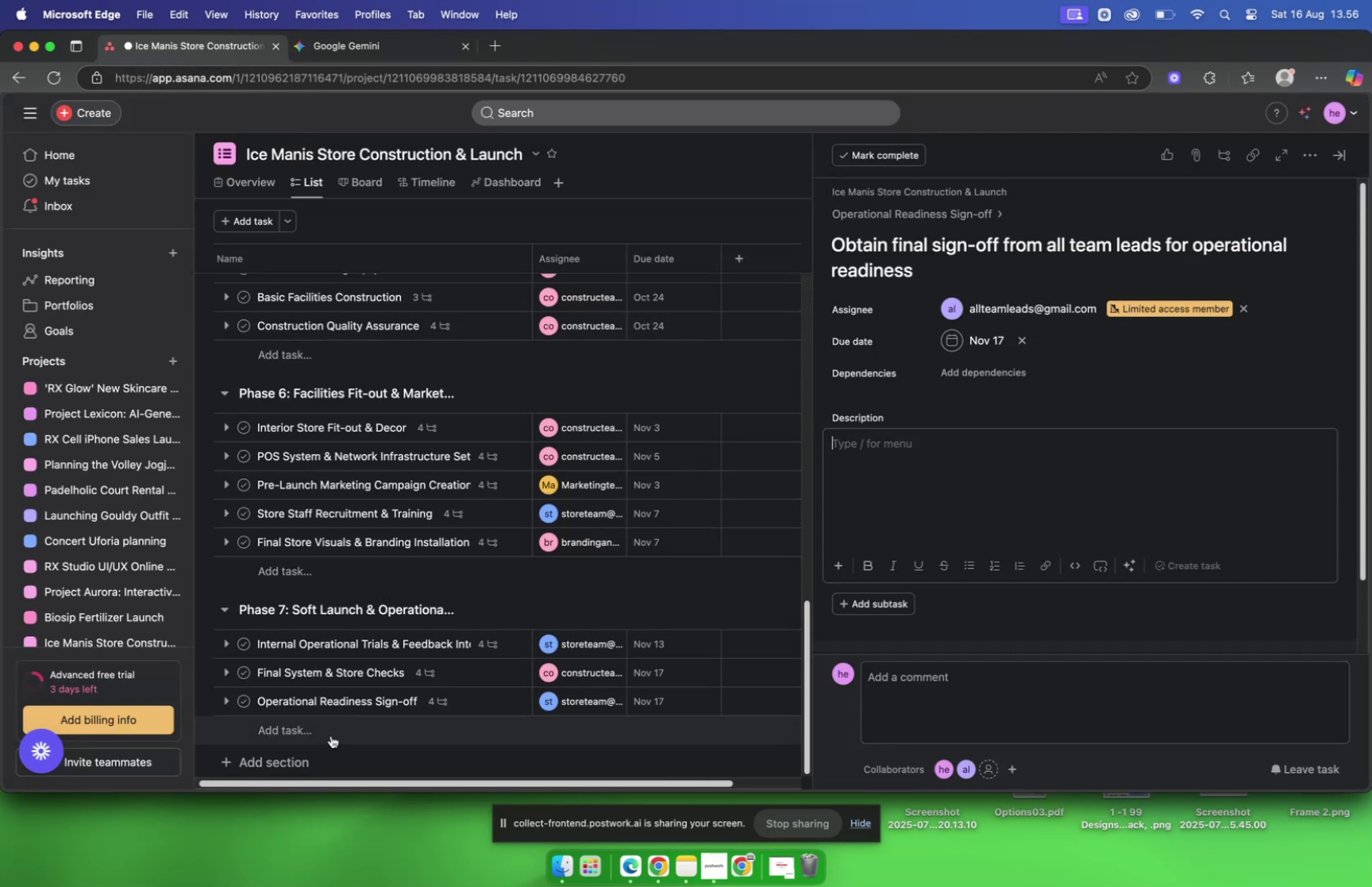 
left_click([331, 735])
 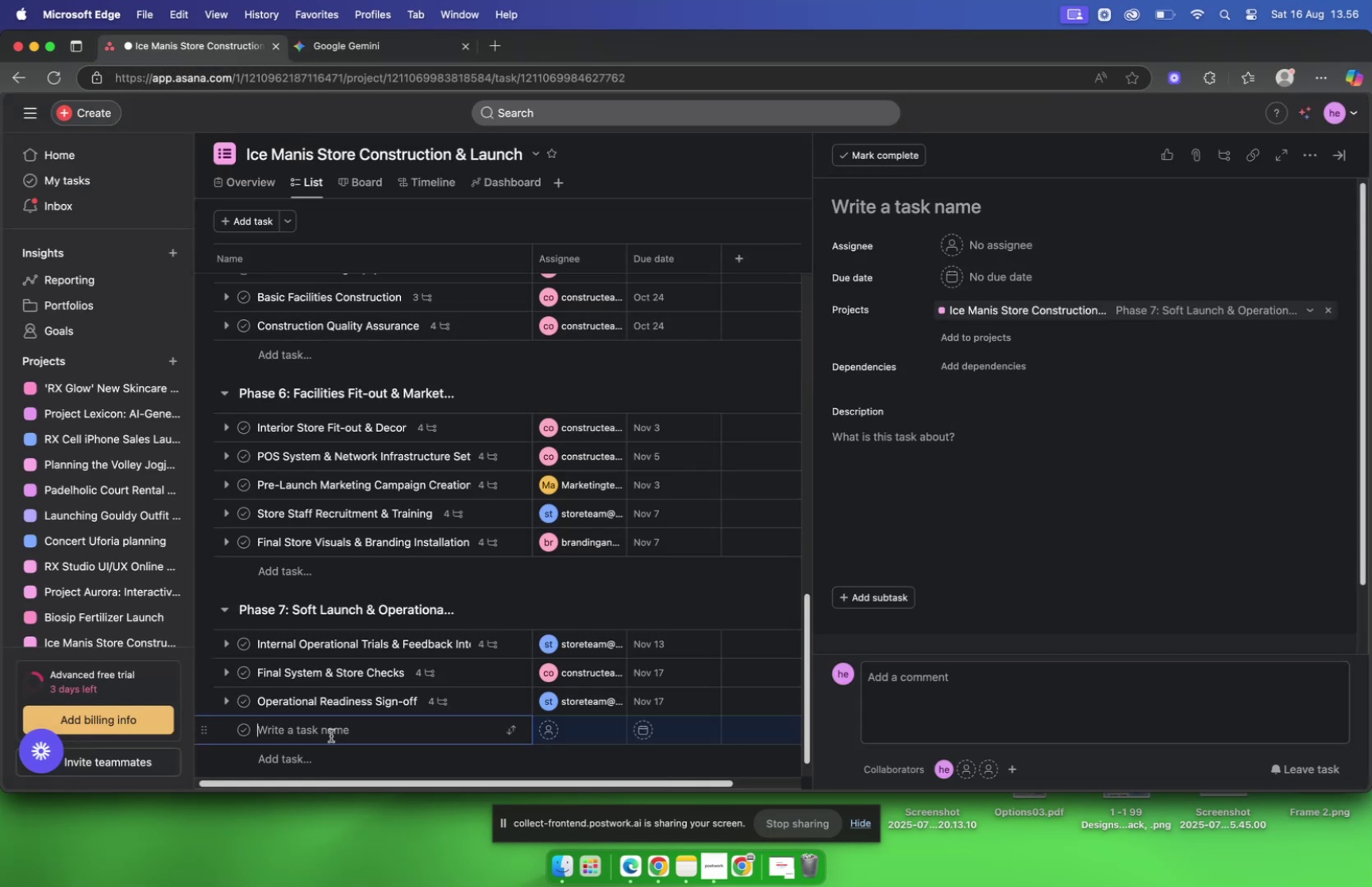 
key(Meta+V)
 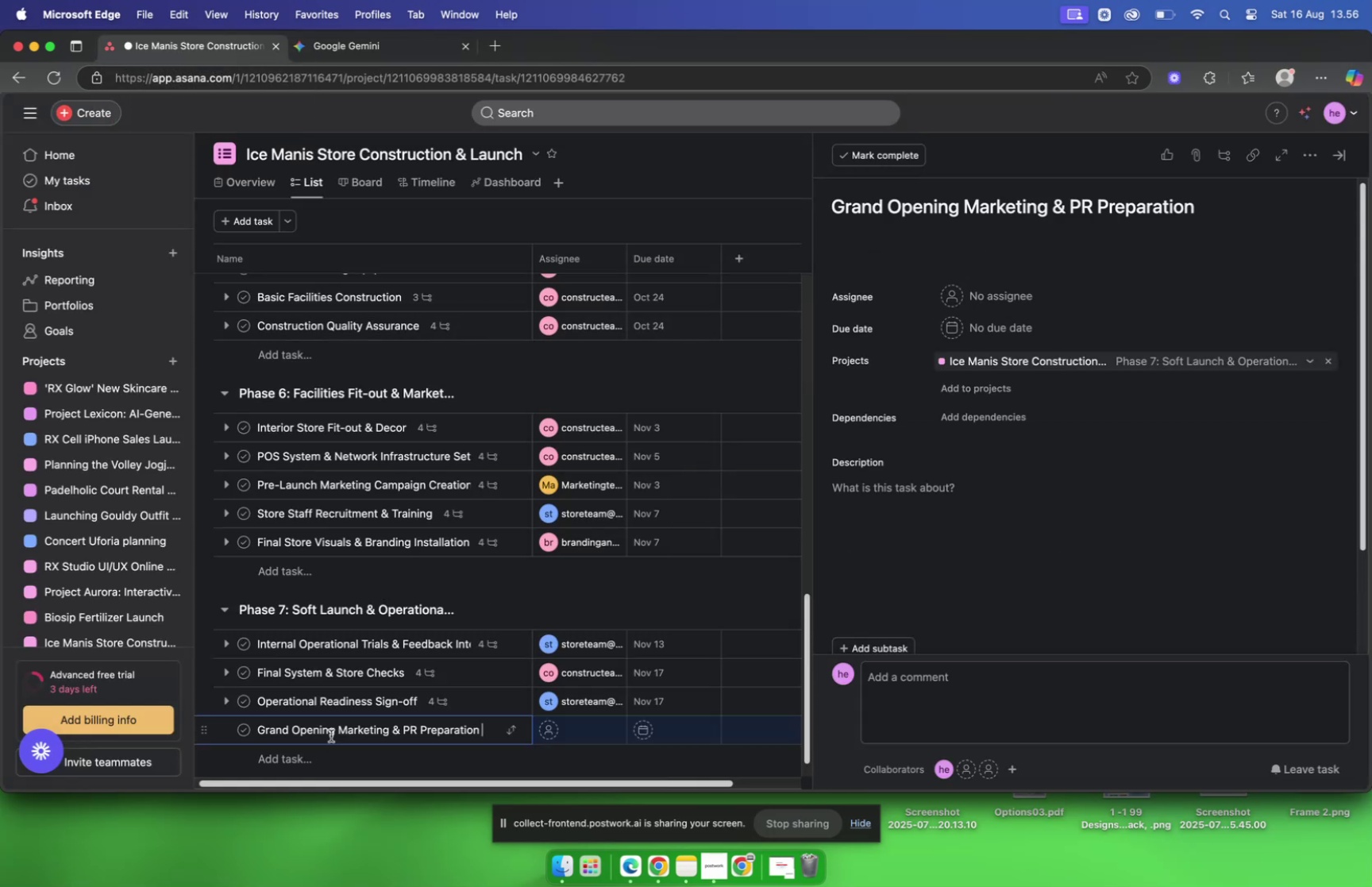 
key(Backspace)
 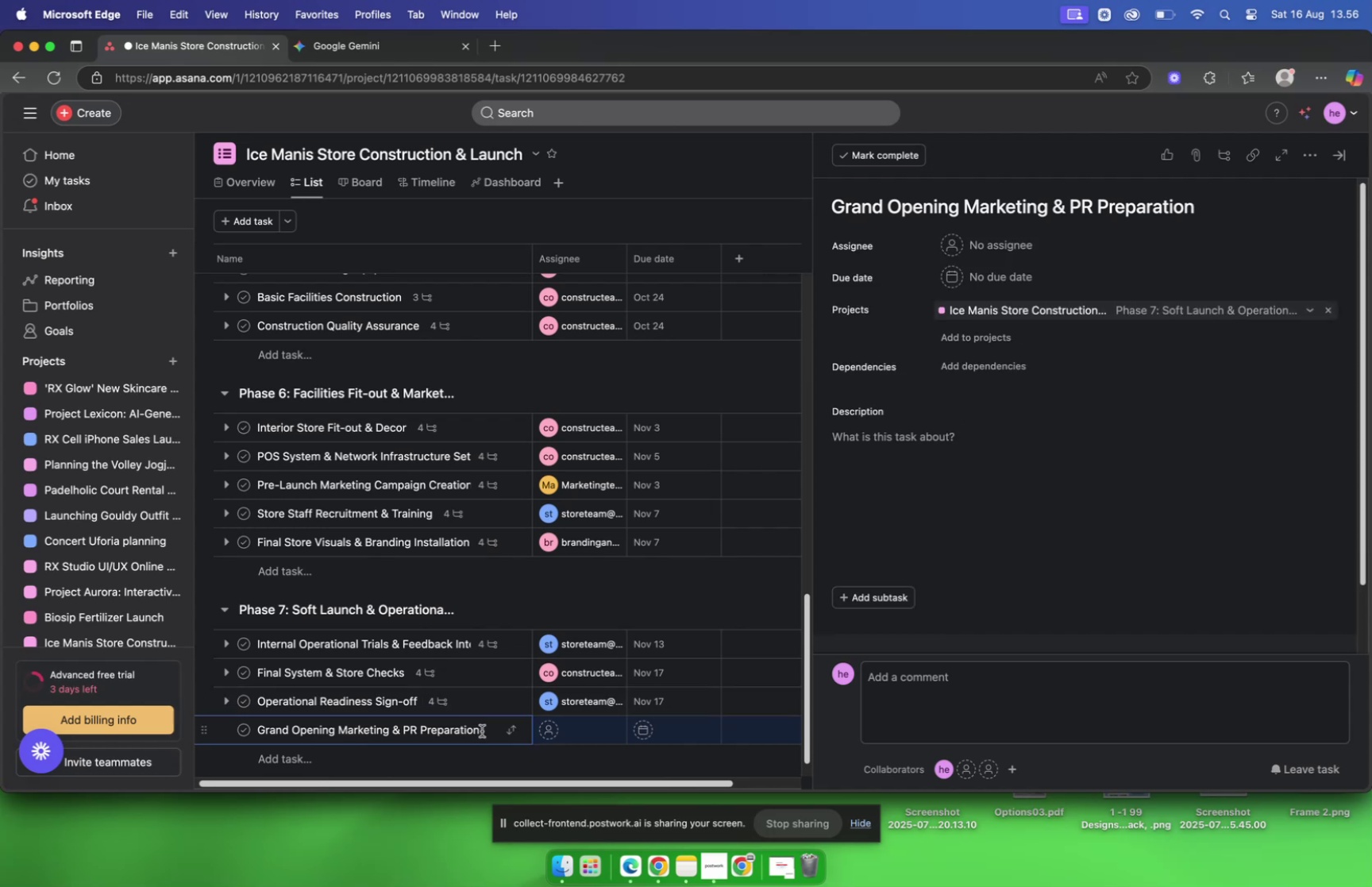 
left_click([486, 732])
 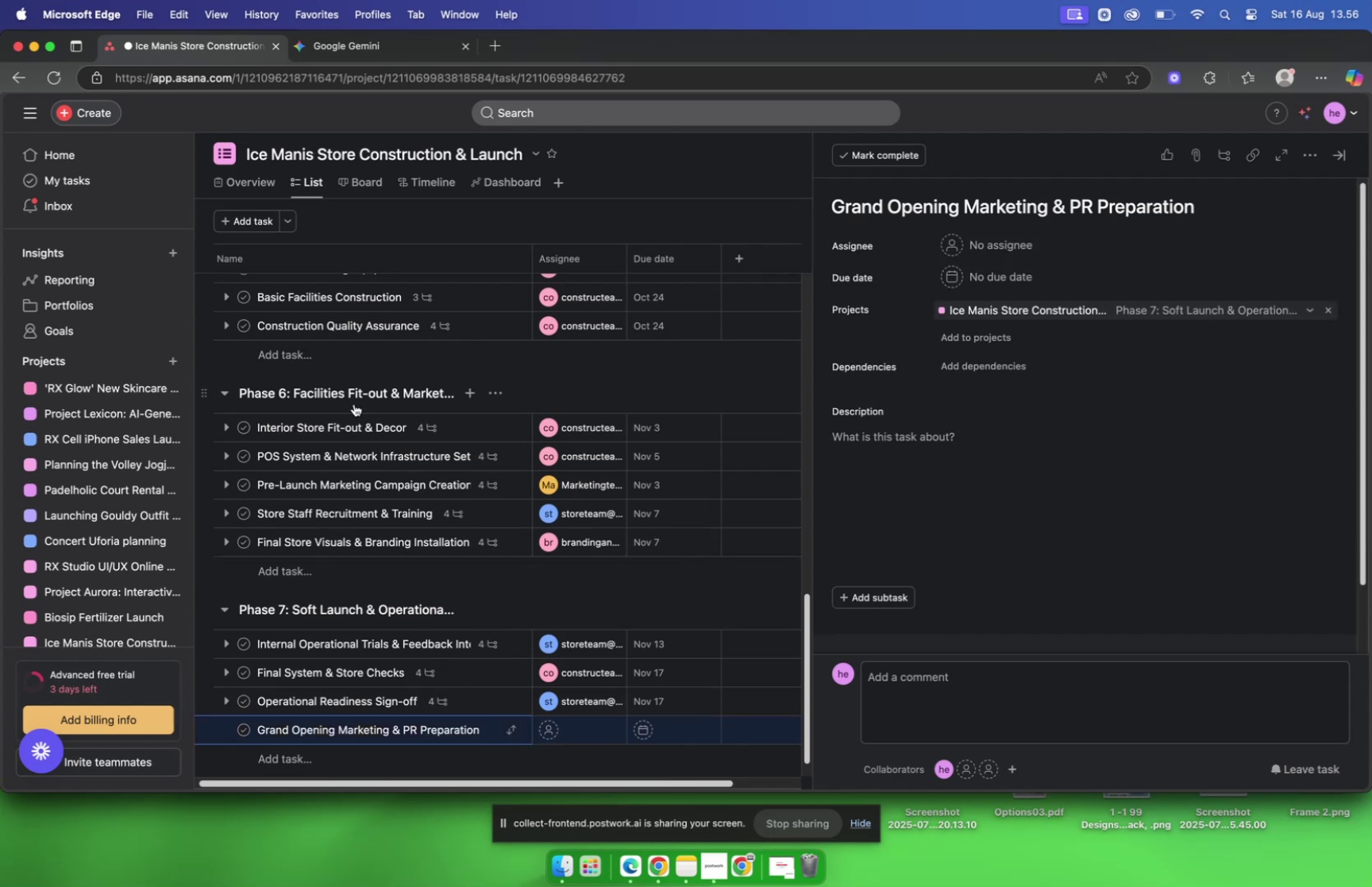 
wait(6.97)
 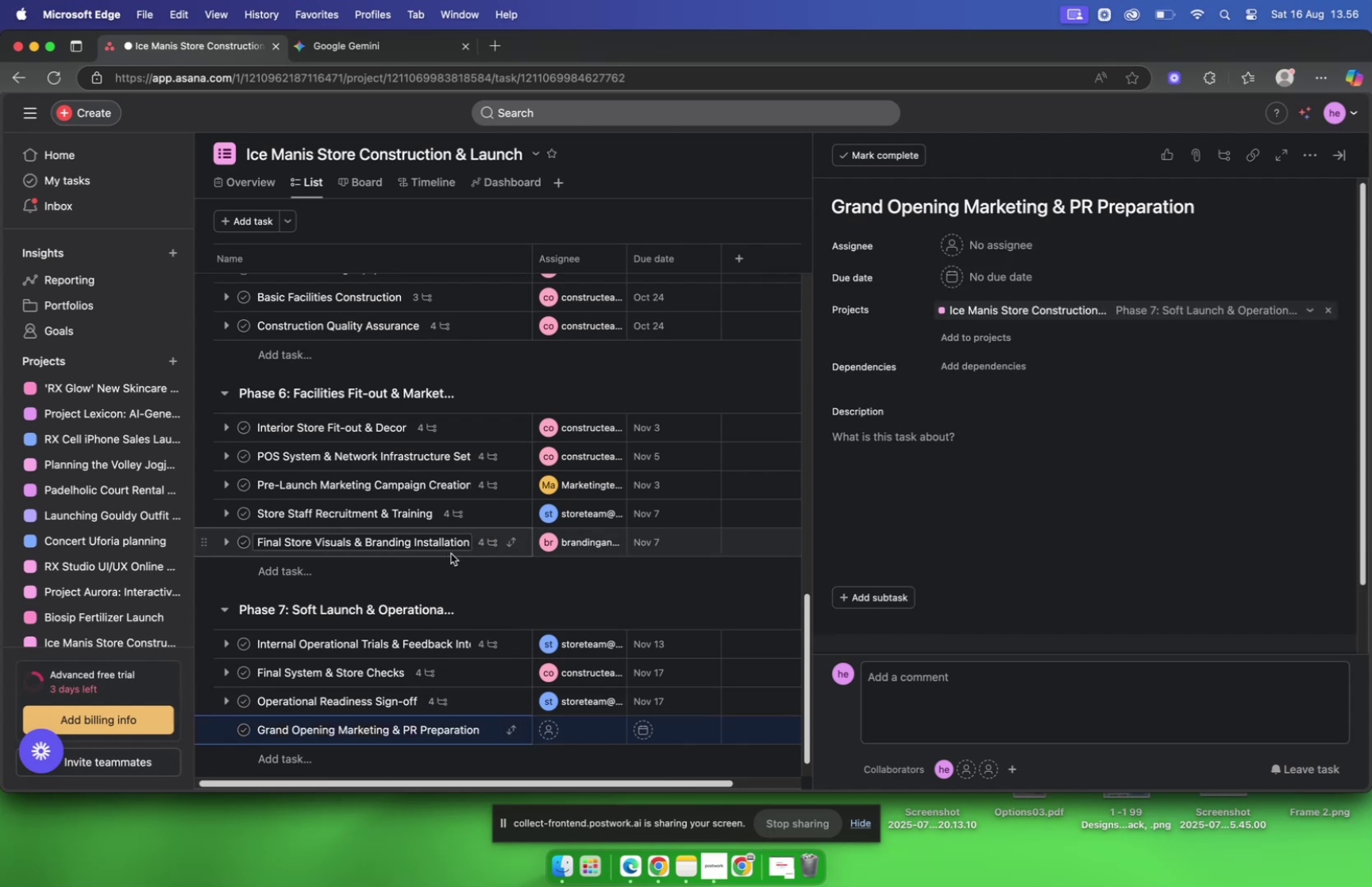 
left_click([342, 52])
 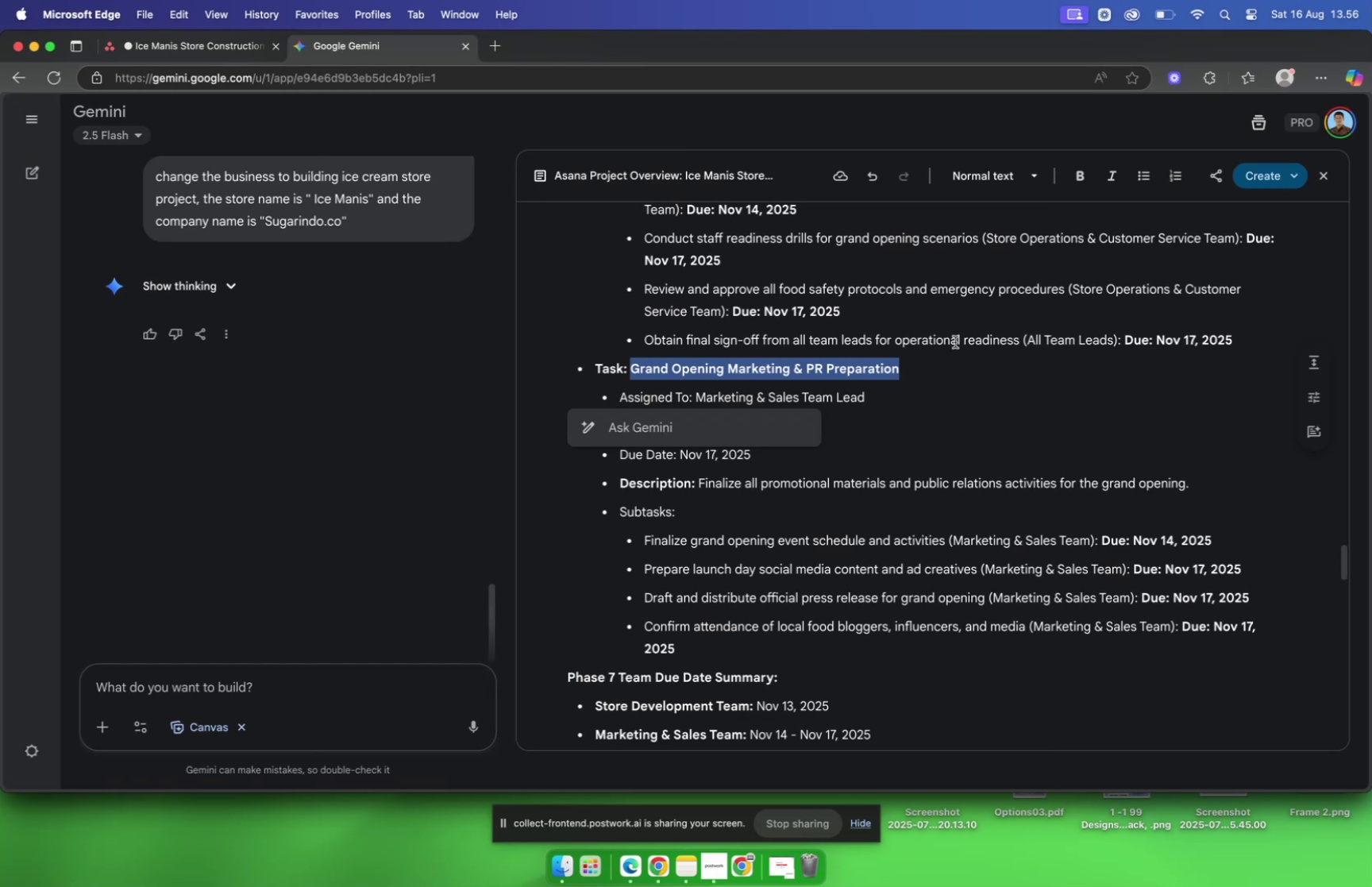 
left_click([911, 366])
 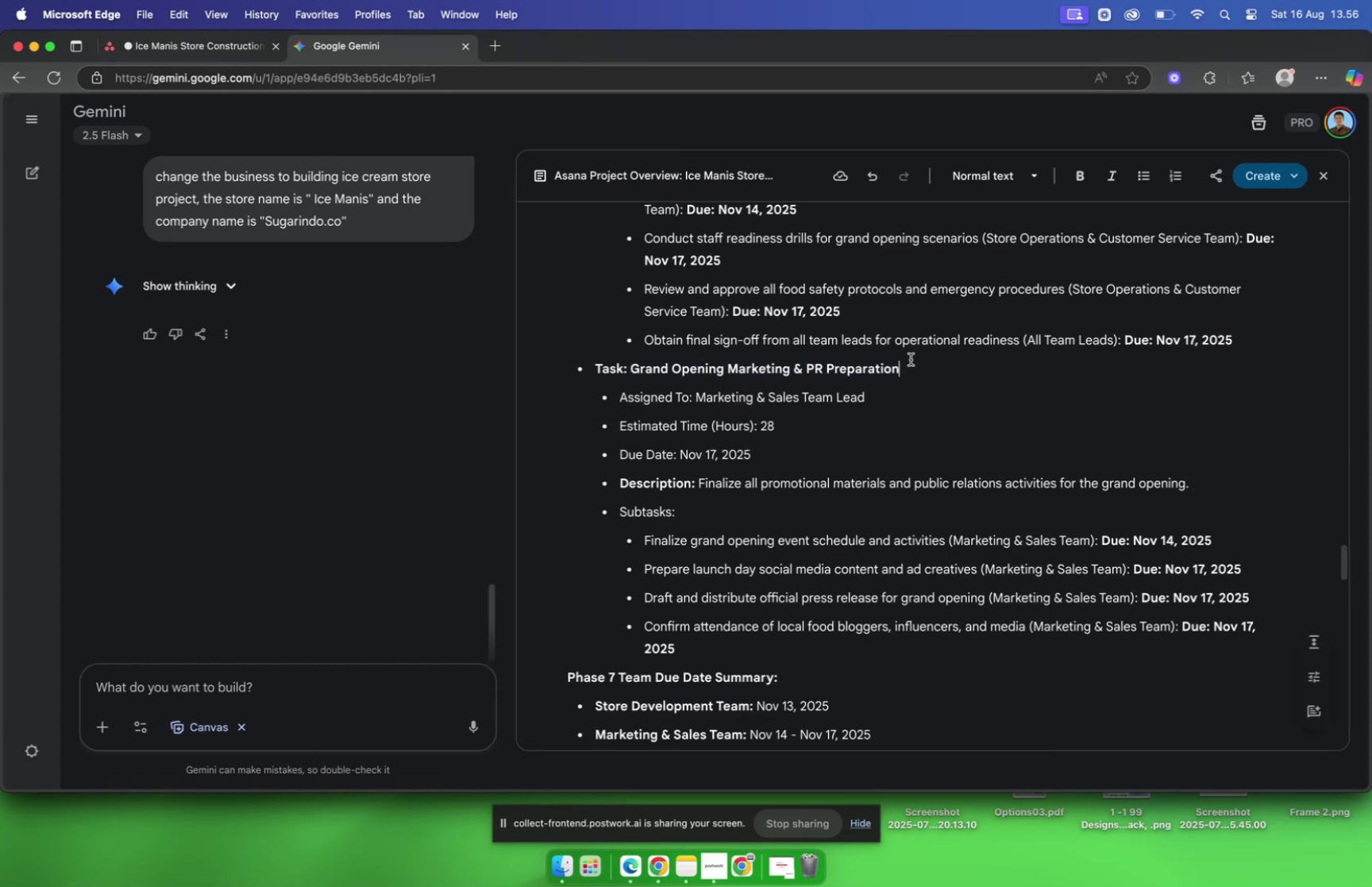 
scroll: coordinate [910, 357], scroll_direction: down, amount: 6.0
 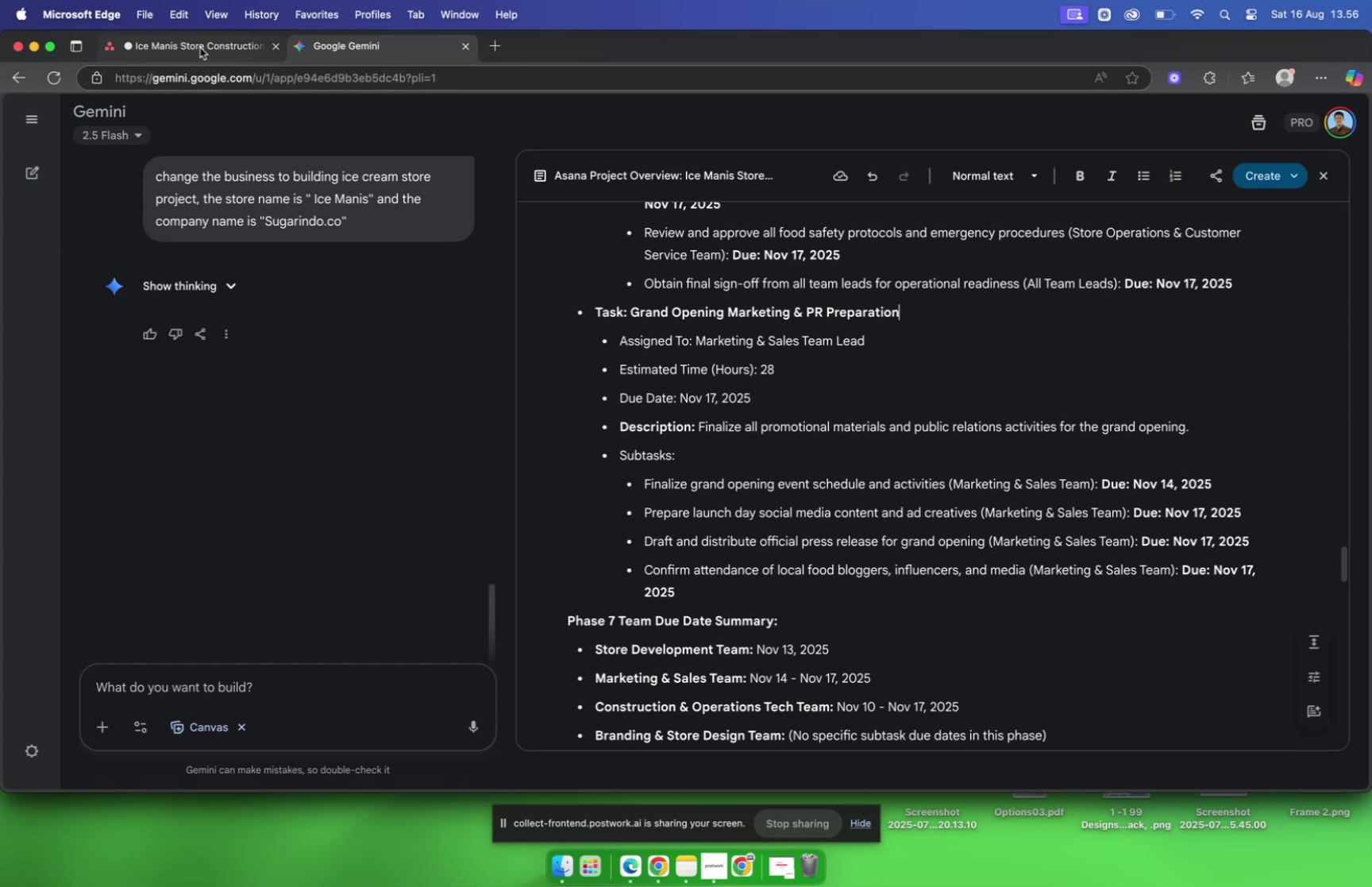 
wait(7.95)
 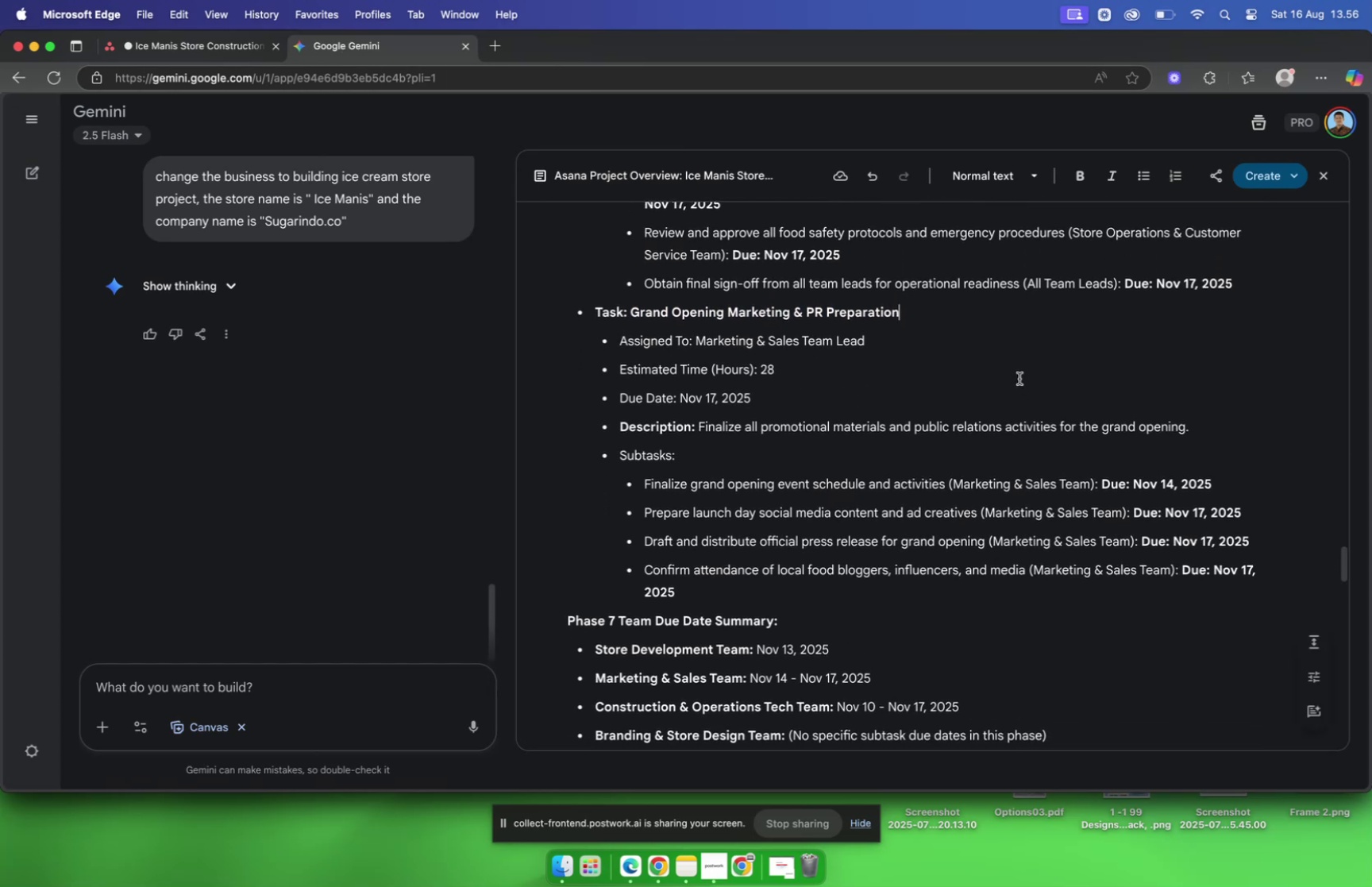 
left_click([200, 48])
 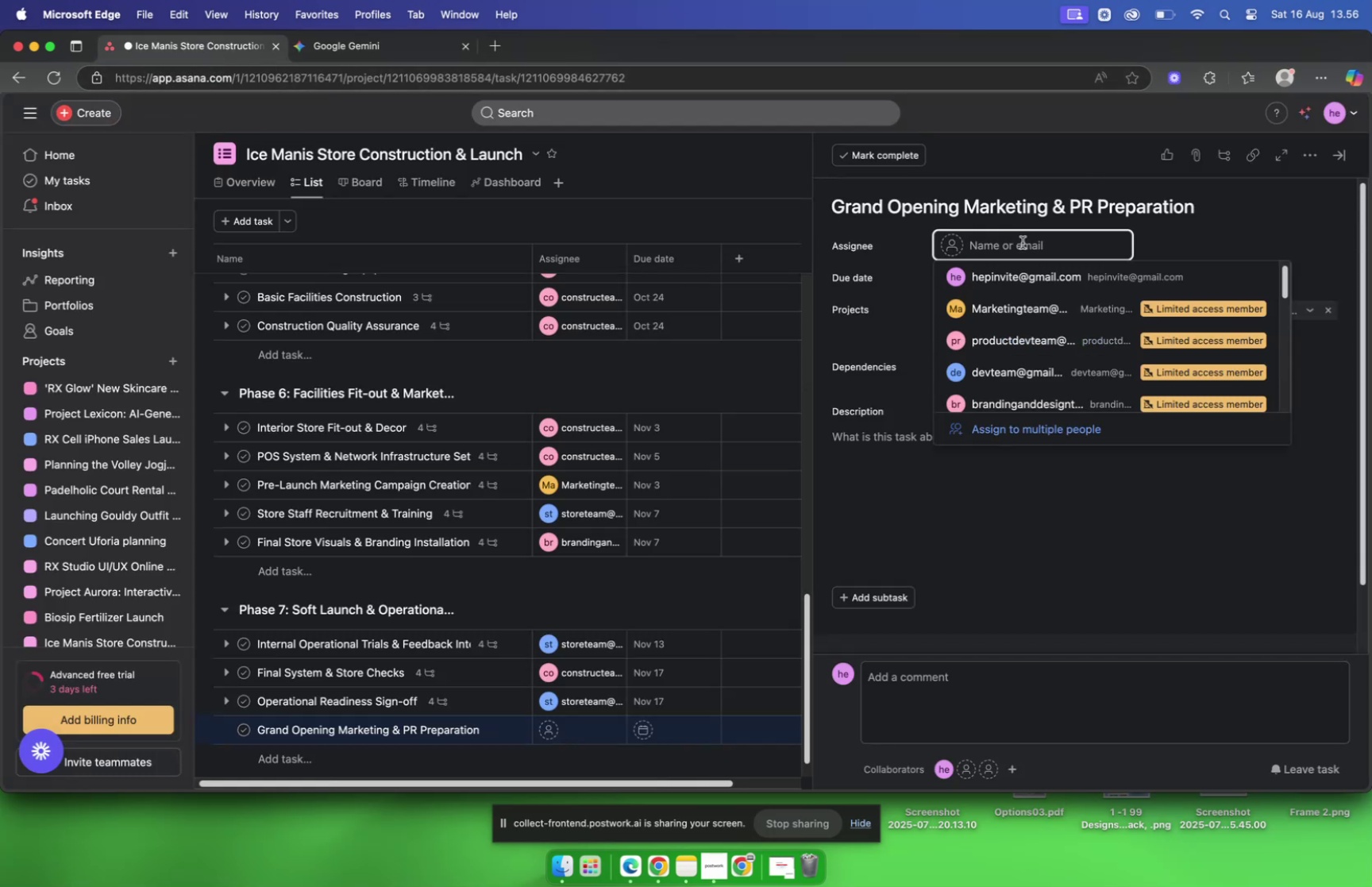 
type(mark)
 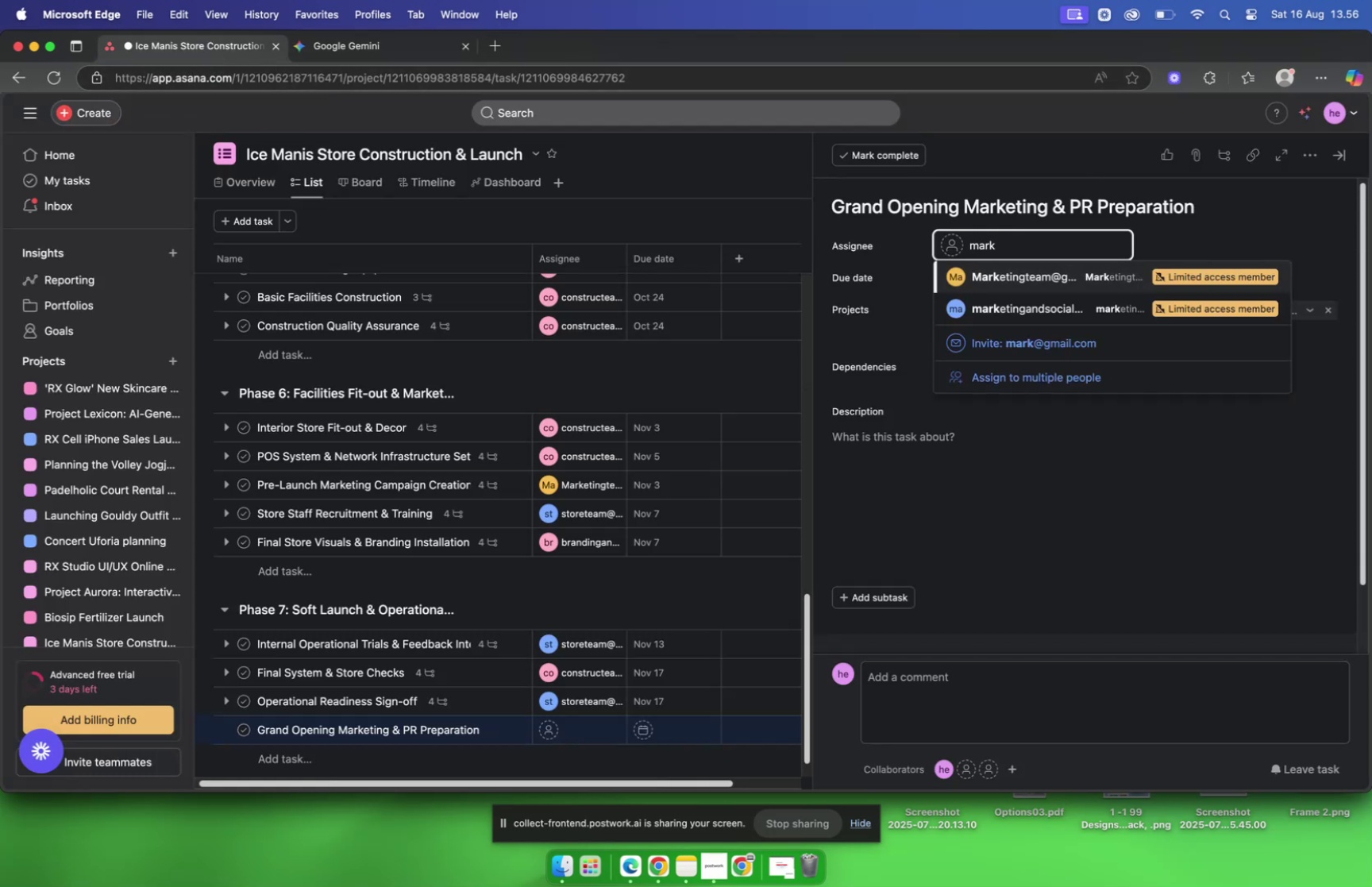 
key(Enter)
 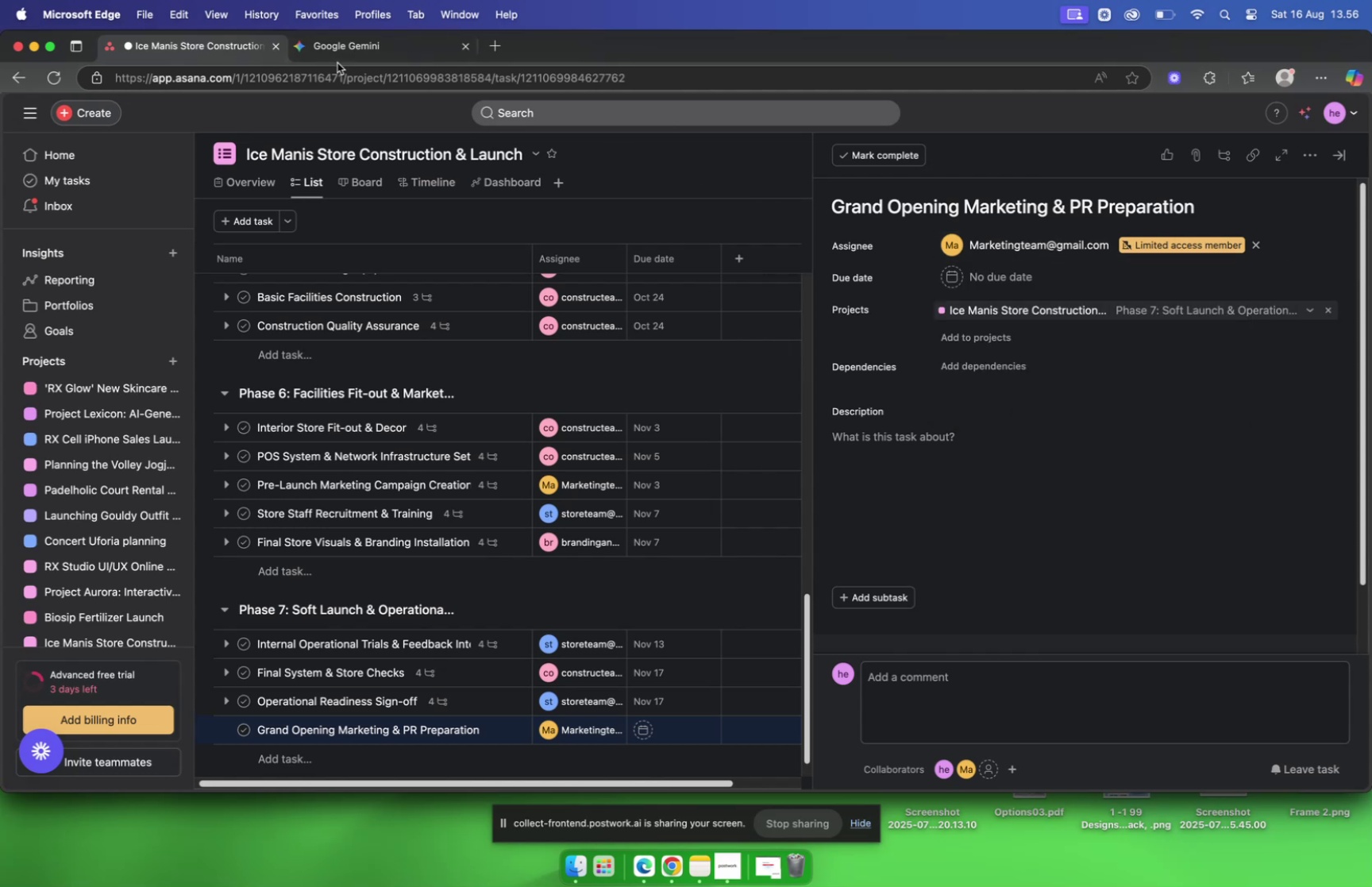 
left_click([344, 43])
 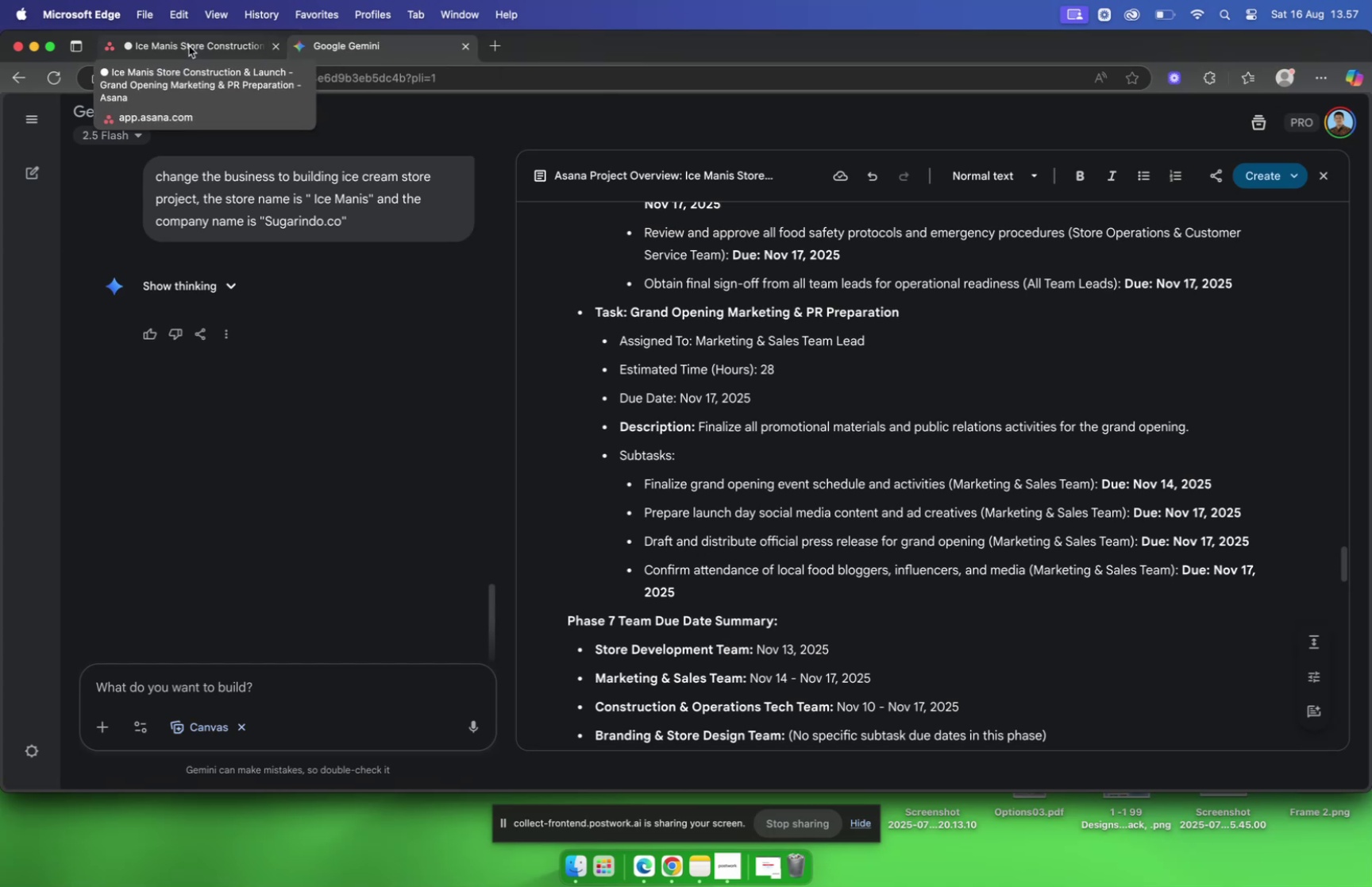 
wait(19.57)
 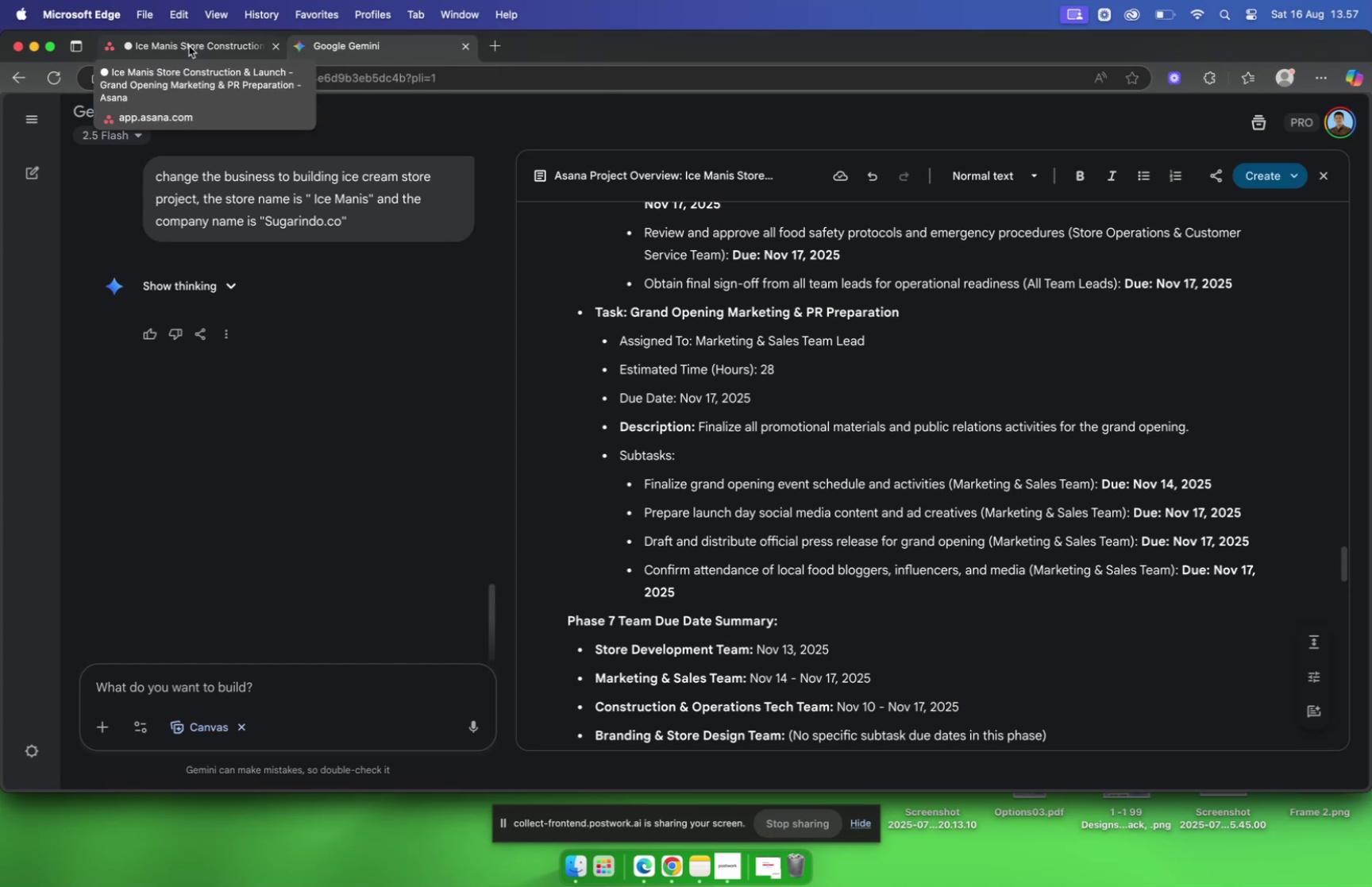 
left_click([189, 46])
 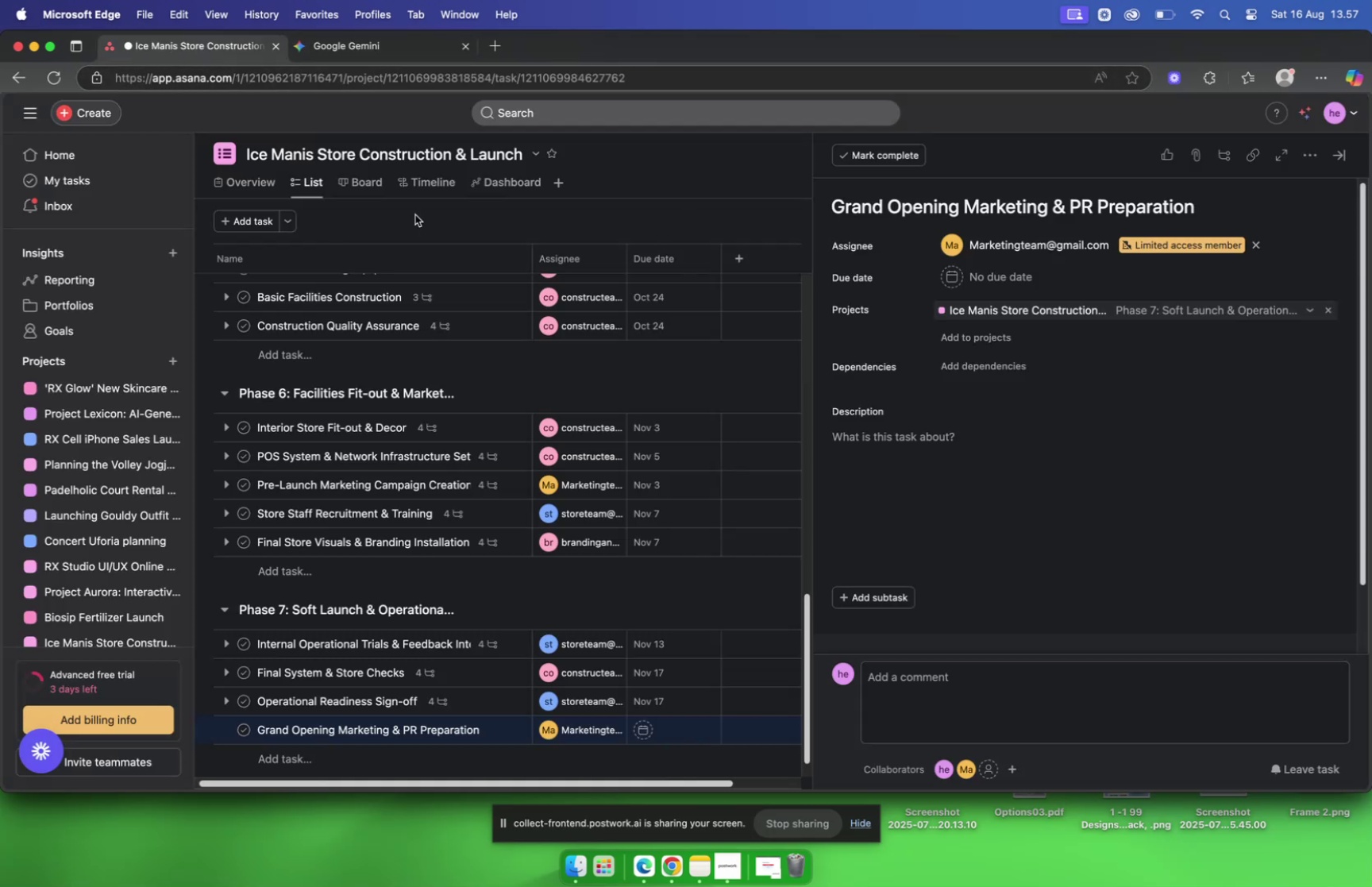 
mouse_move([1039, 294])
 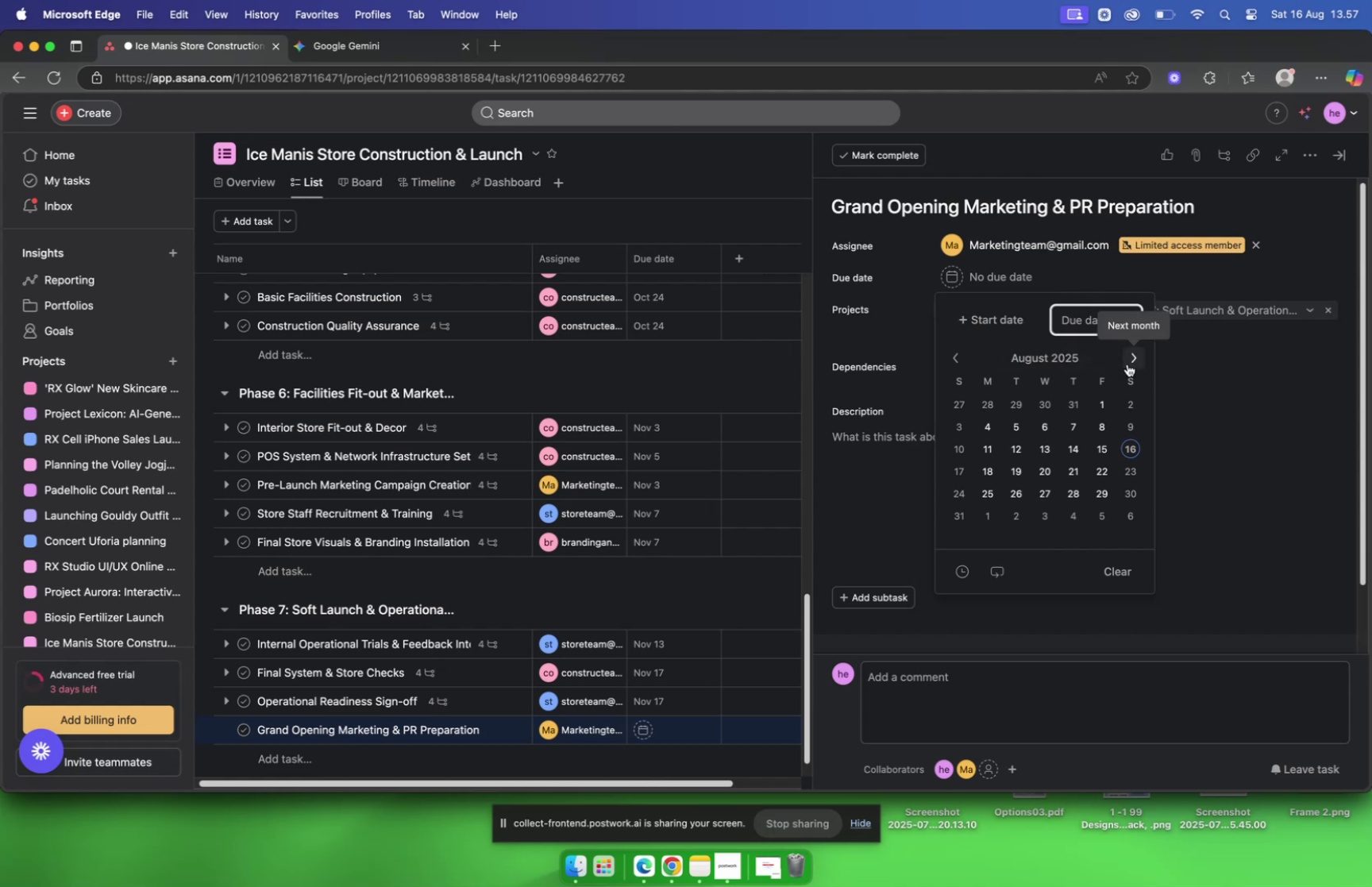 
left_click([1127, 362])
 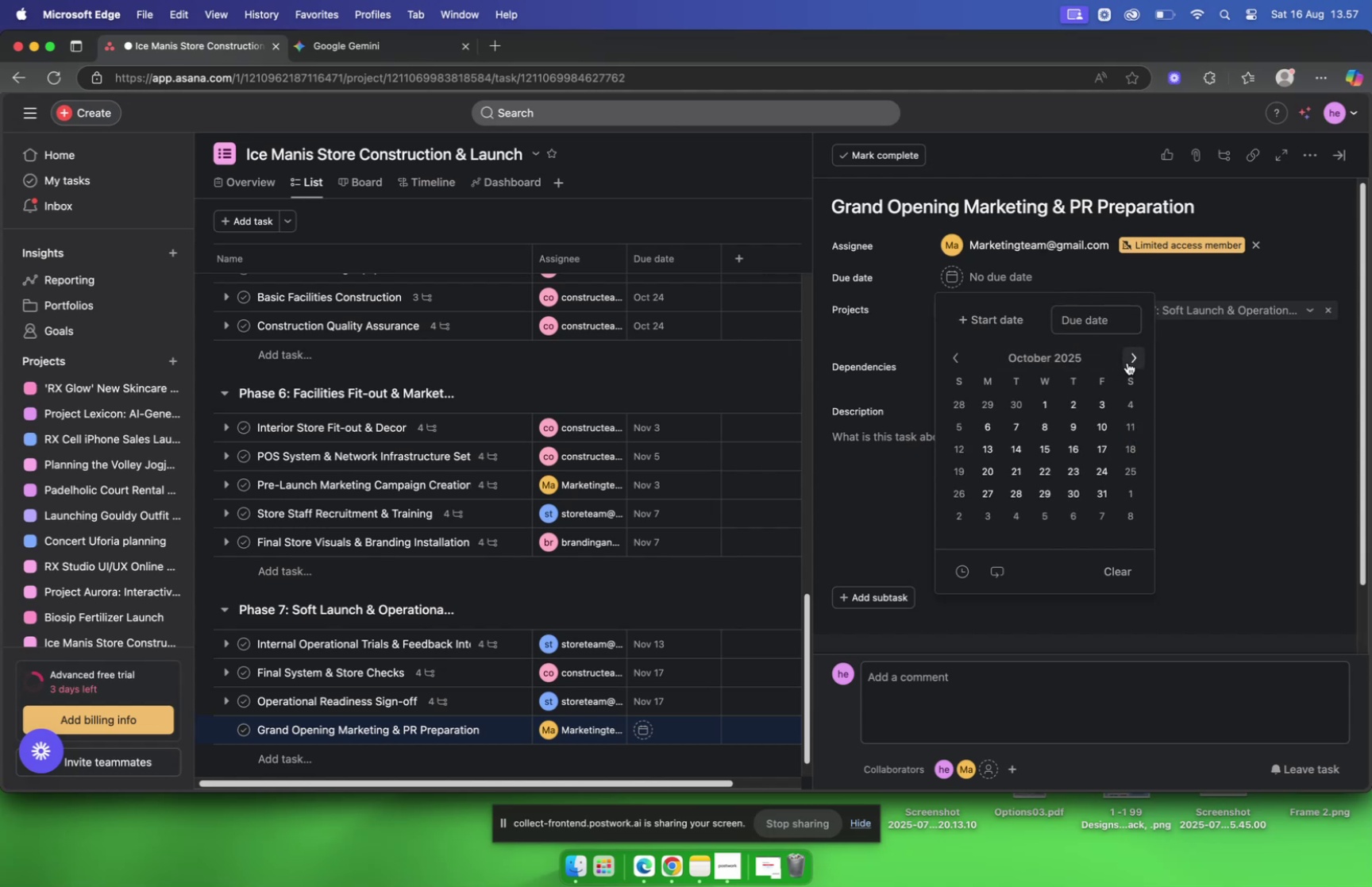 
left_click([1127, 362])
 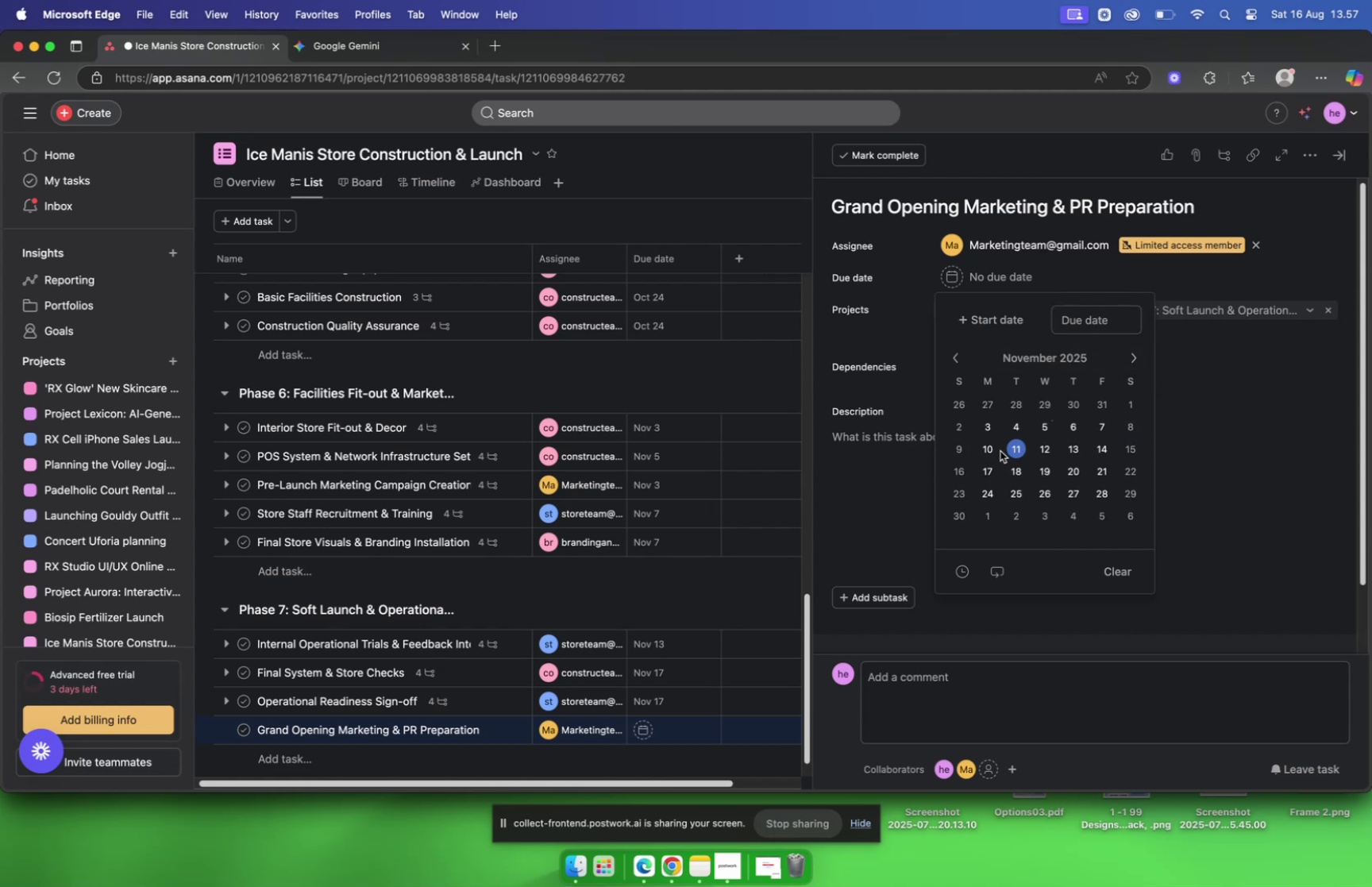 
left_click([990, 463])
 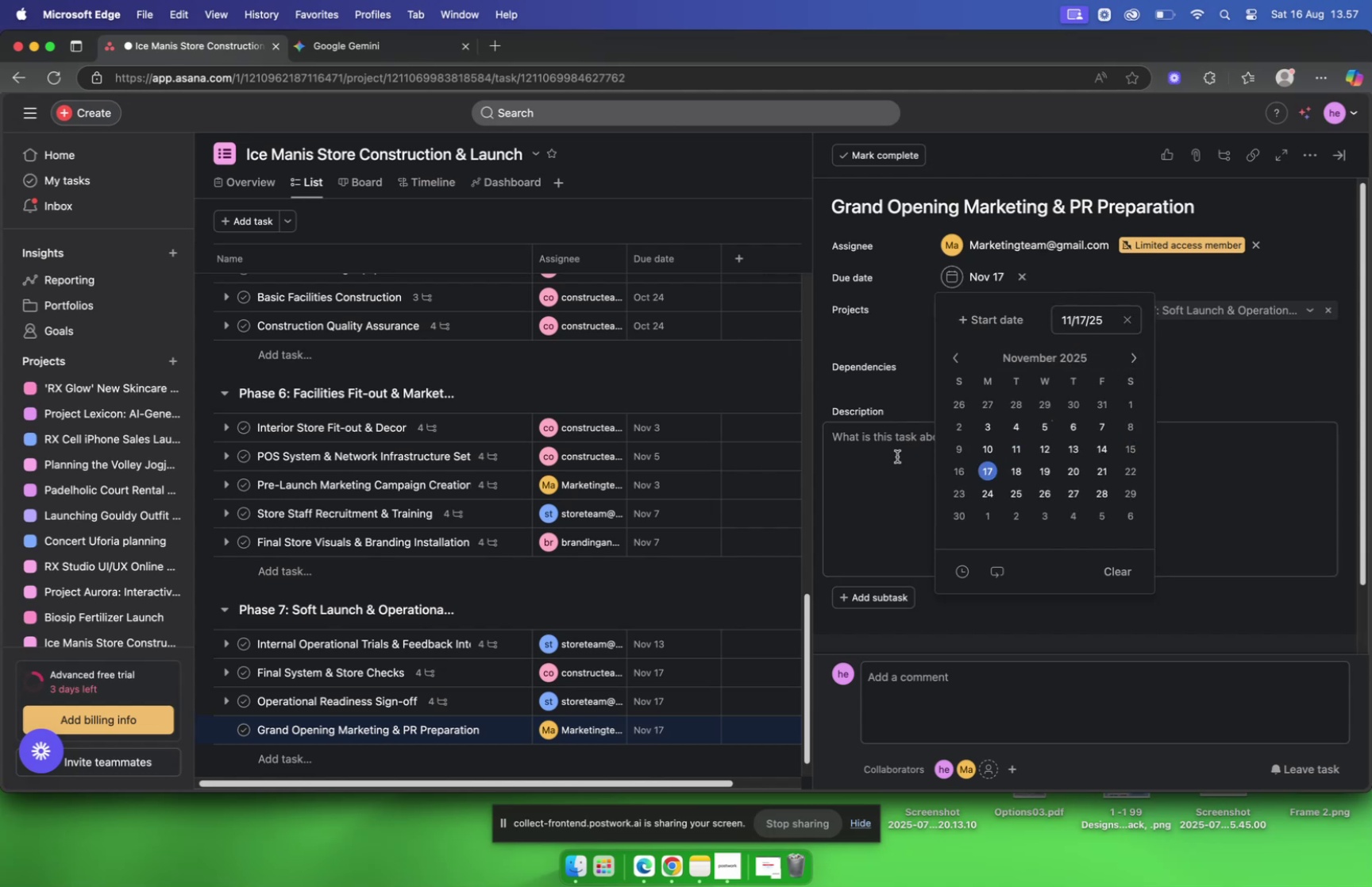 
left_click([897, 456])
 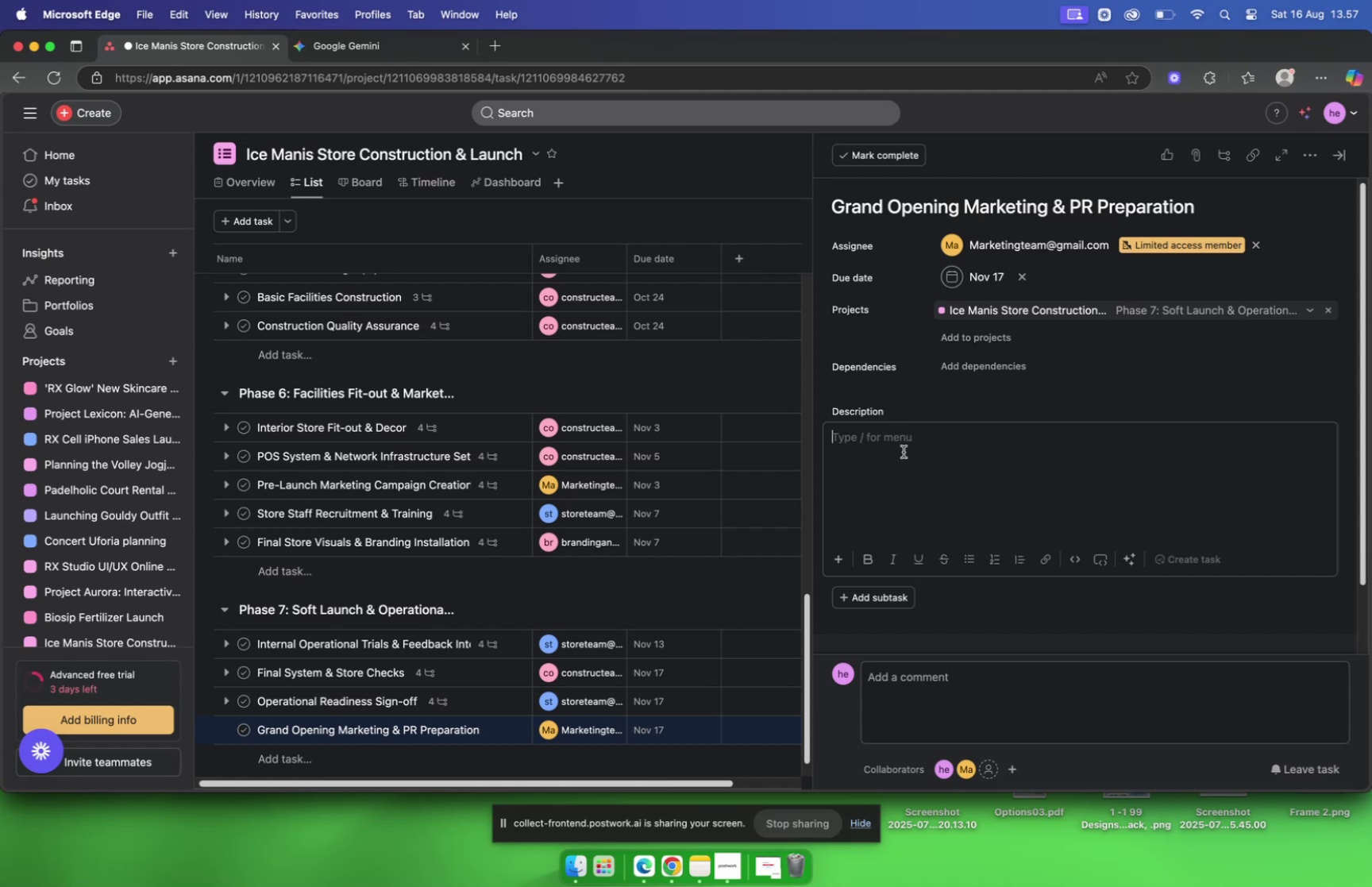 
wait(9.36)
 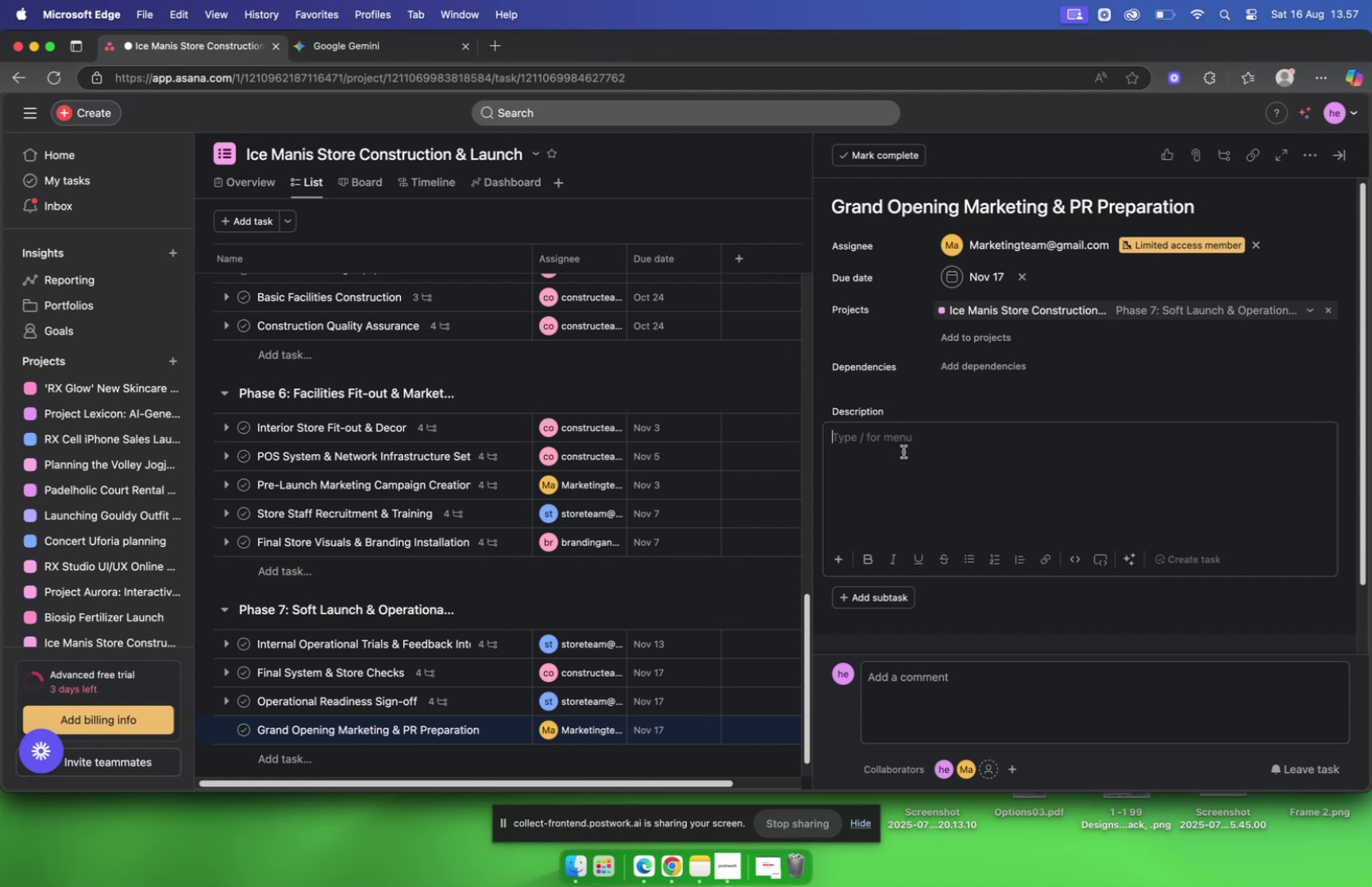 
left_click([364, 50])
 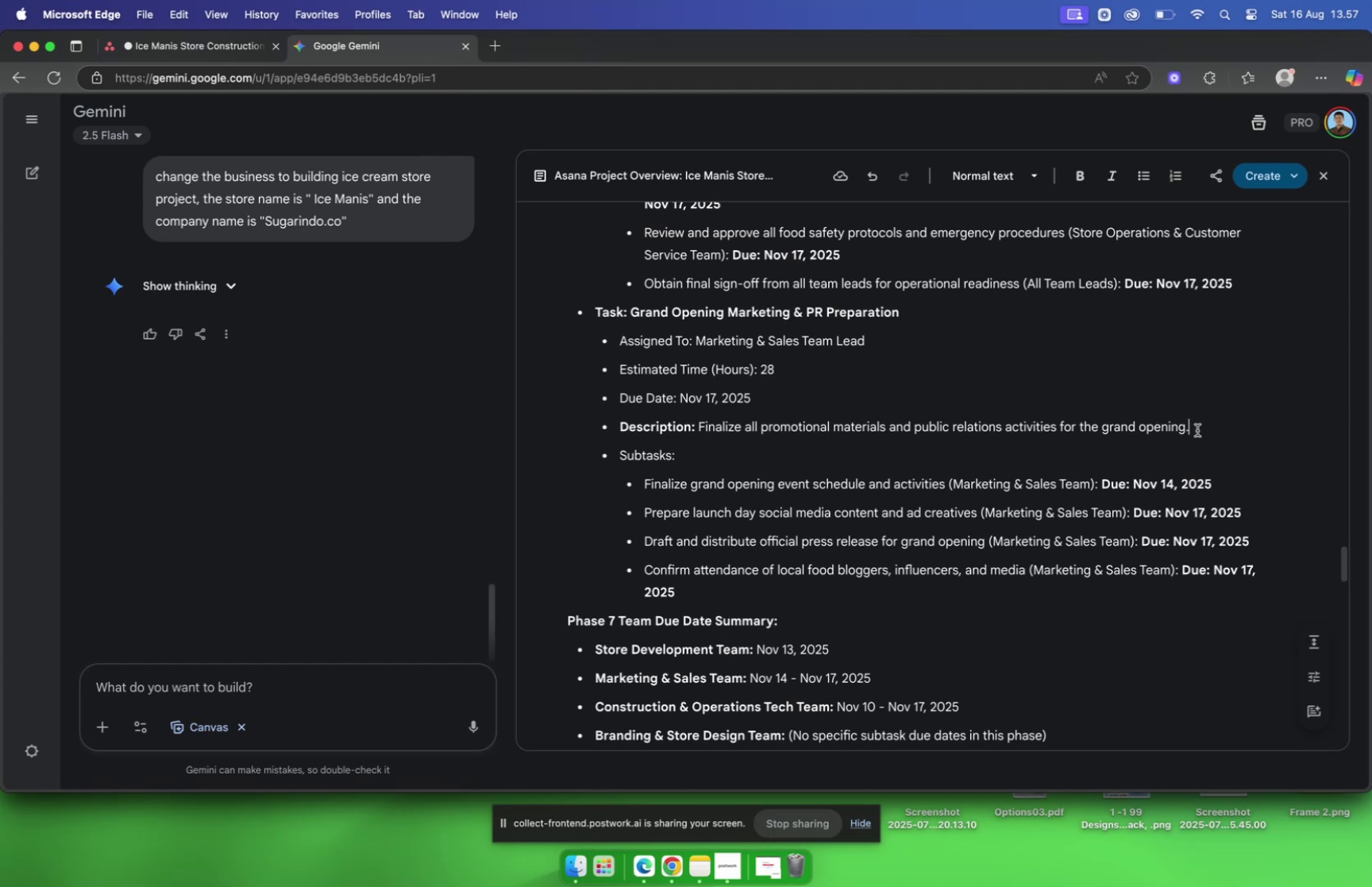 
left_click_drag(start_coordinate=[1197, 430], to_coordinate=[700, 427])
 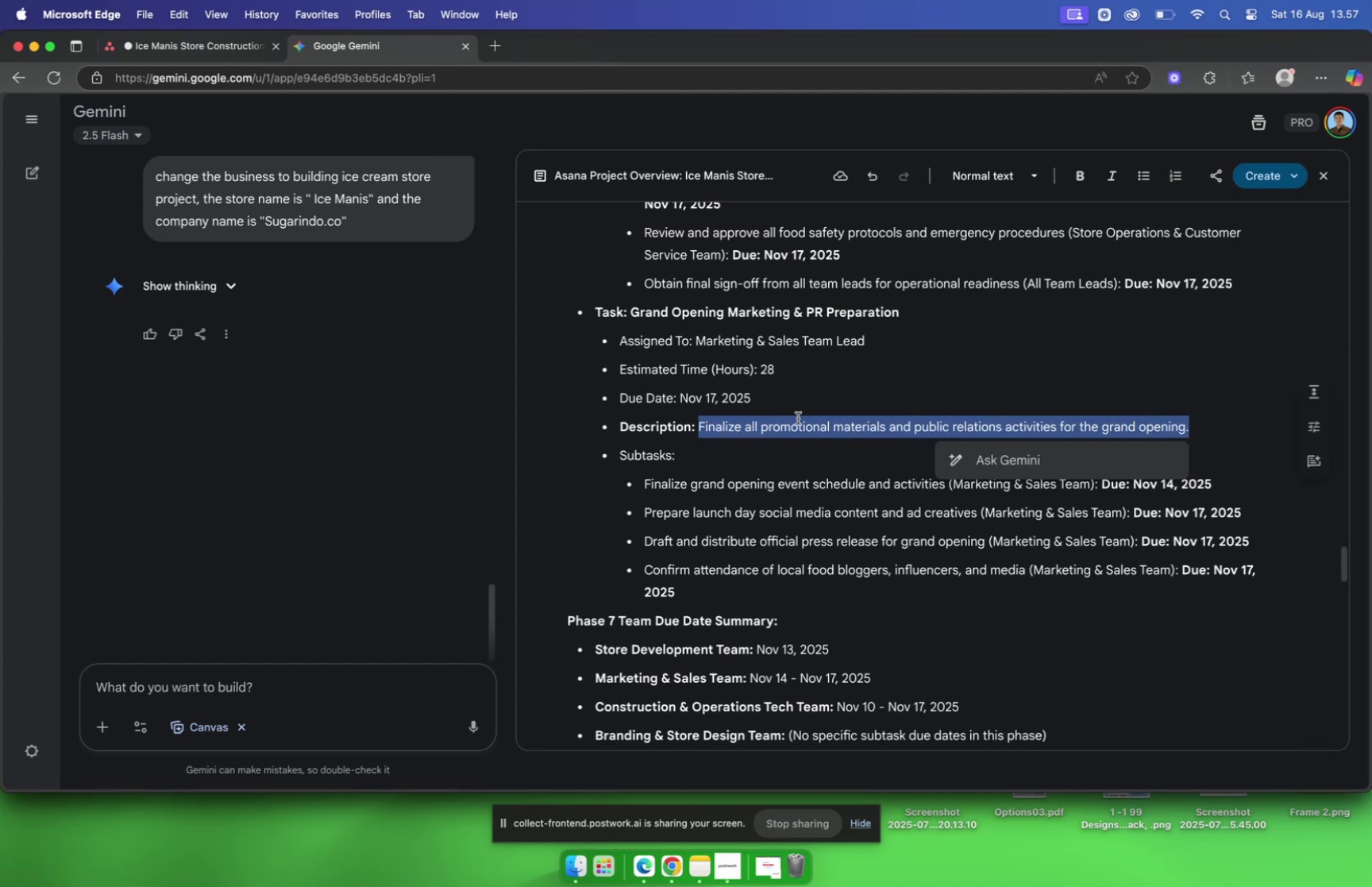 
key(Meta+C)
 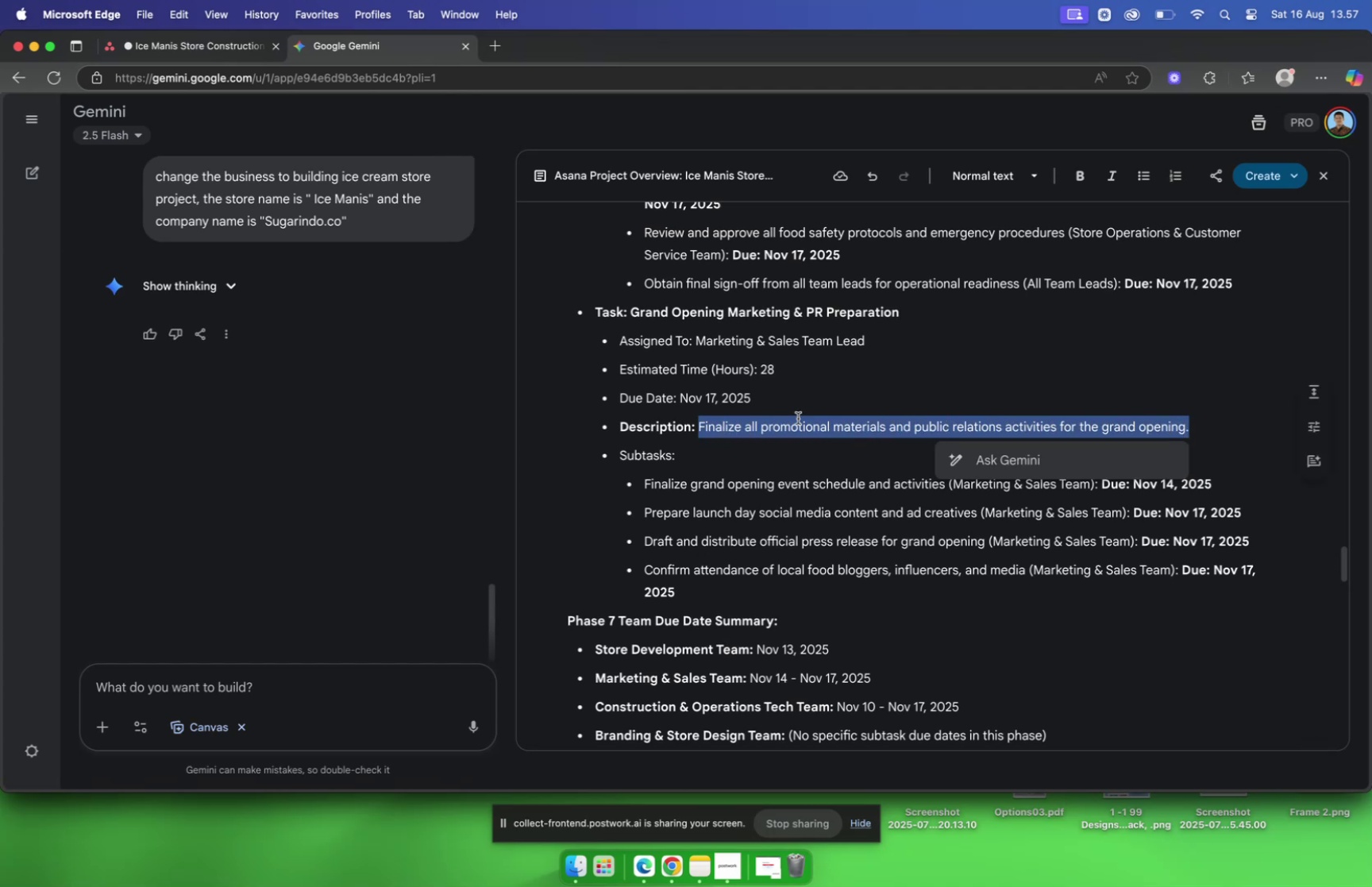 
key(Meta+CommandLeft)
 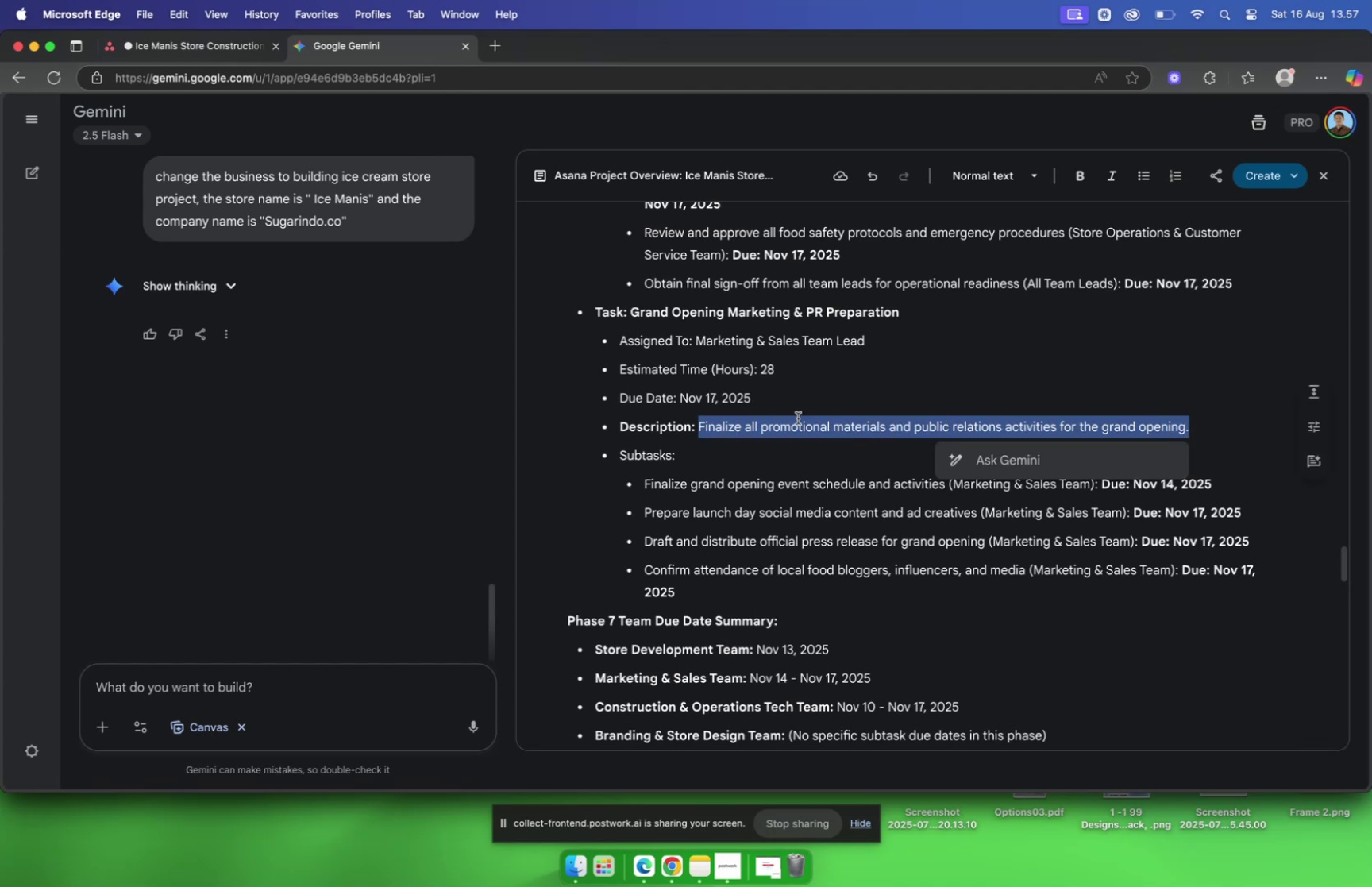 
key(Meta+C)
 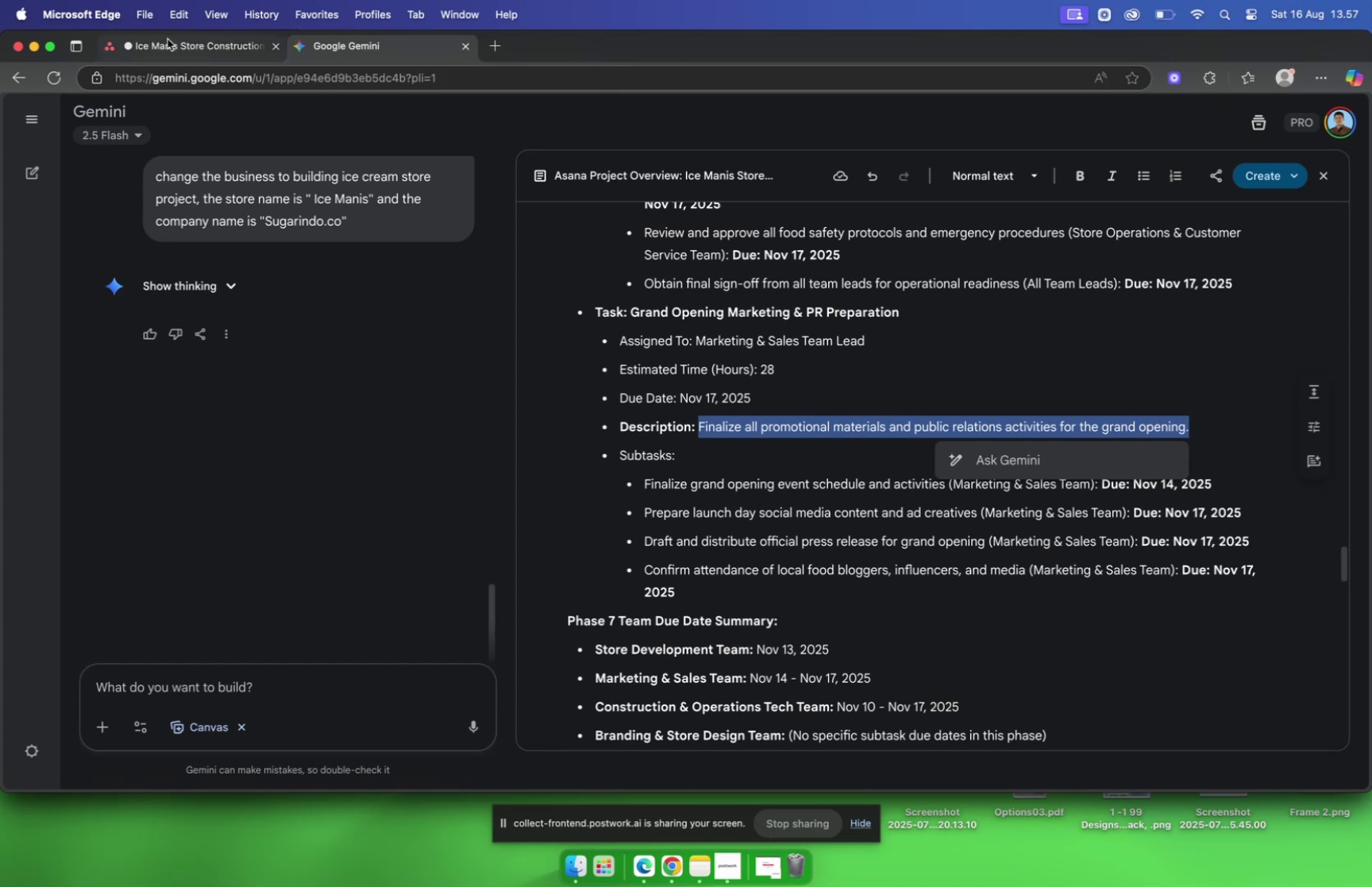 
left_click([168, 39])
 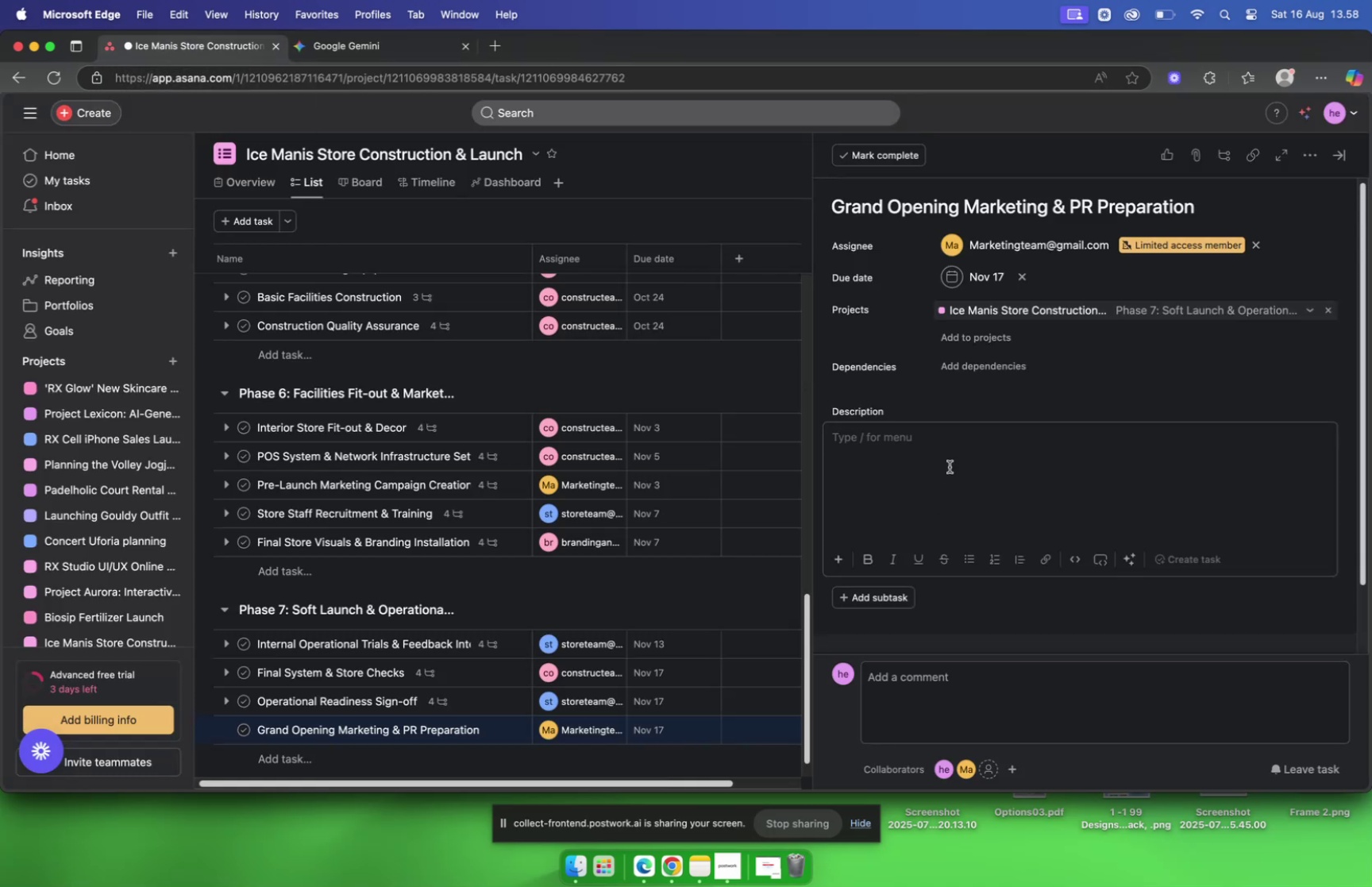 
key(Meta+V)
 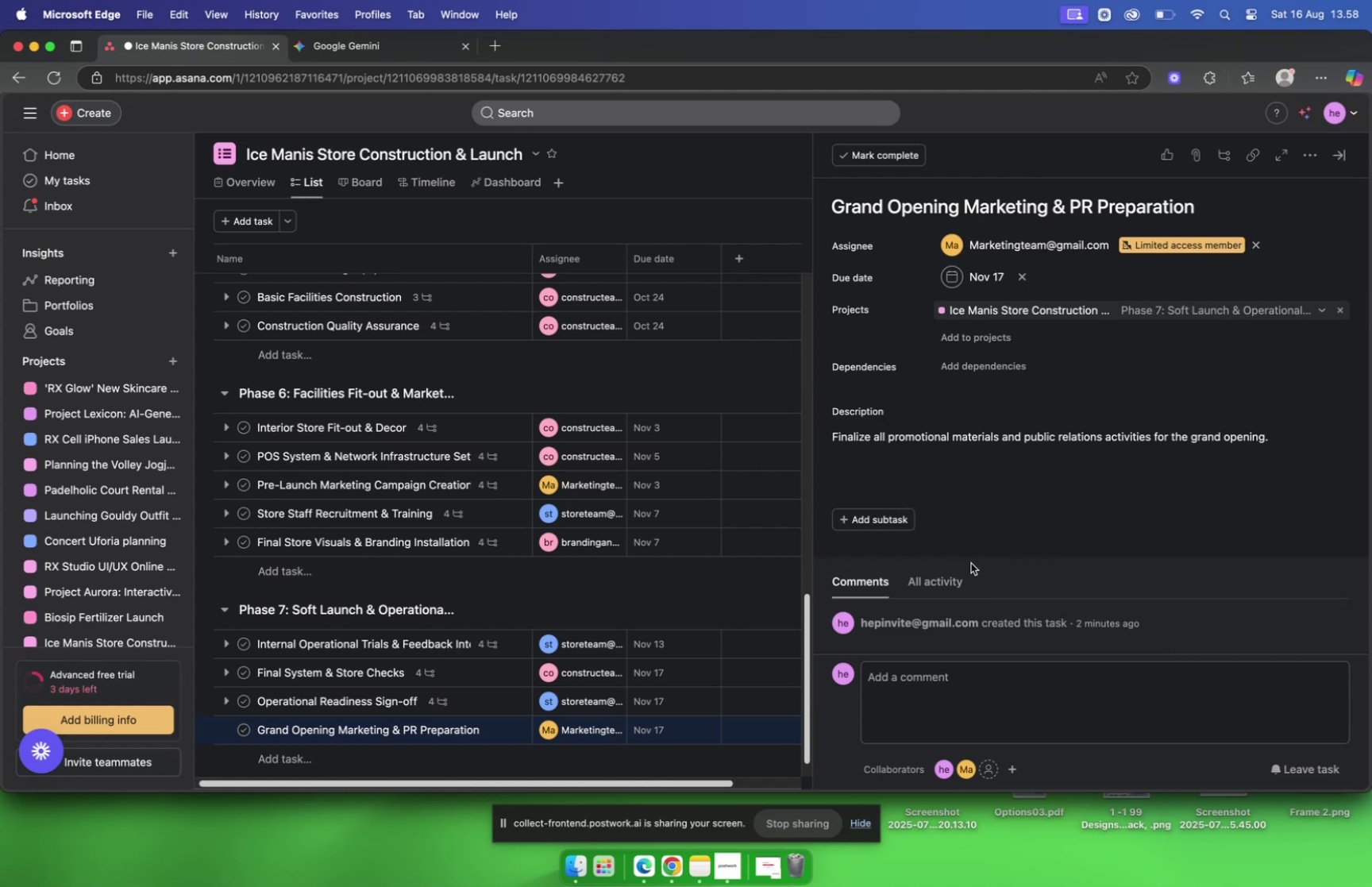 
wait(5.03)
 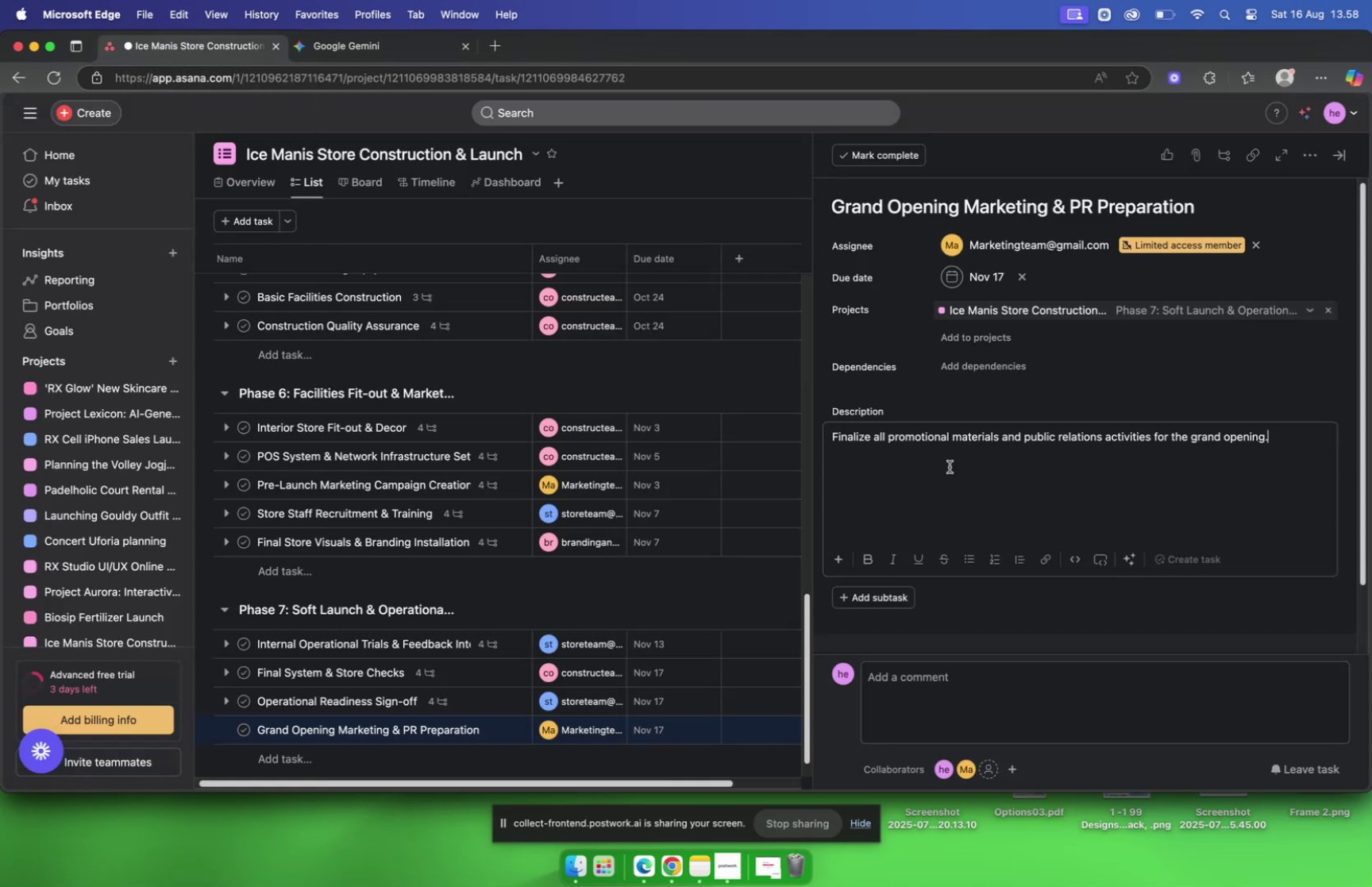 
left_click([892, 526])
 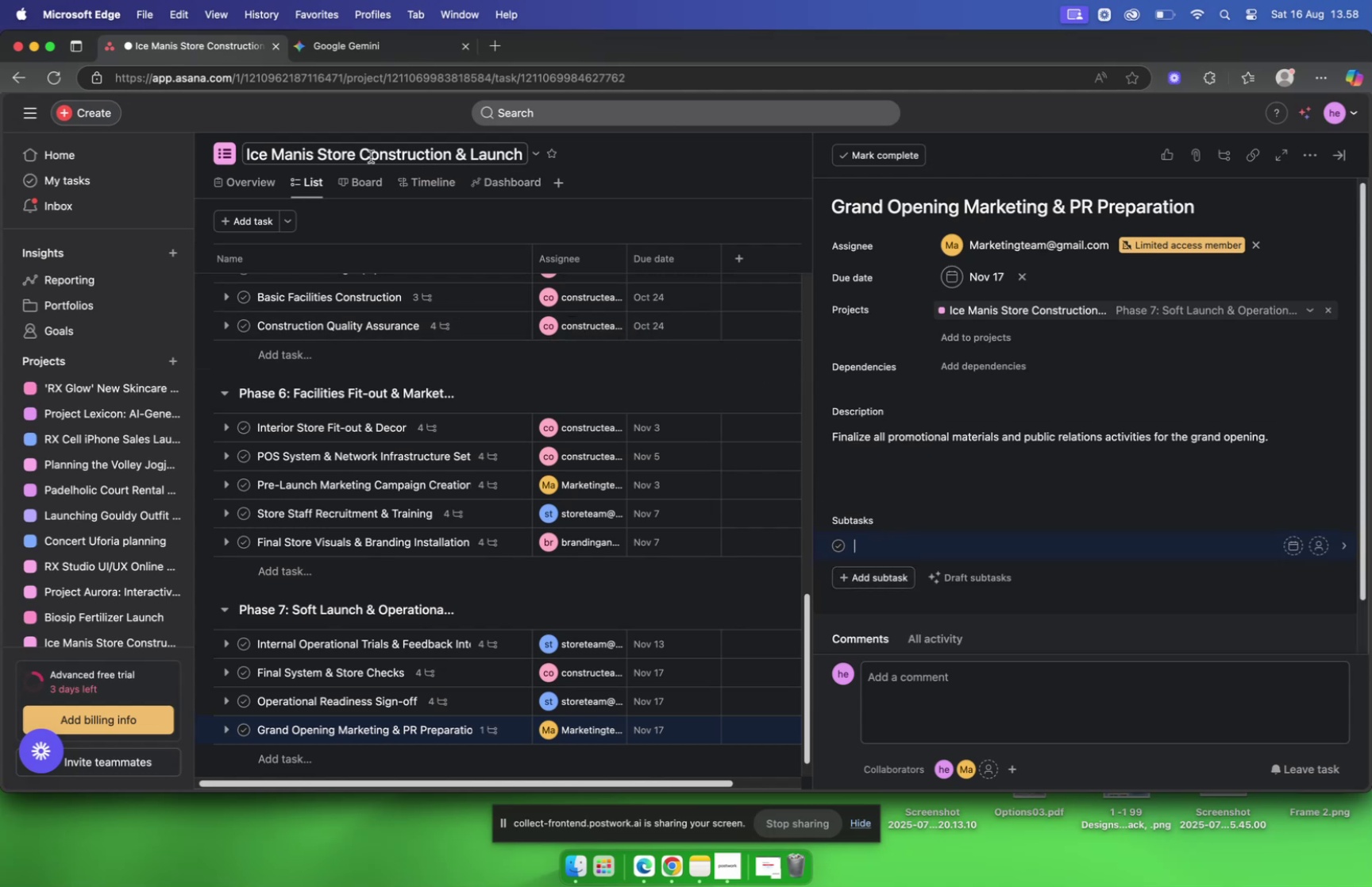 
left_click([360, 52])
 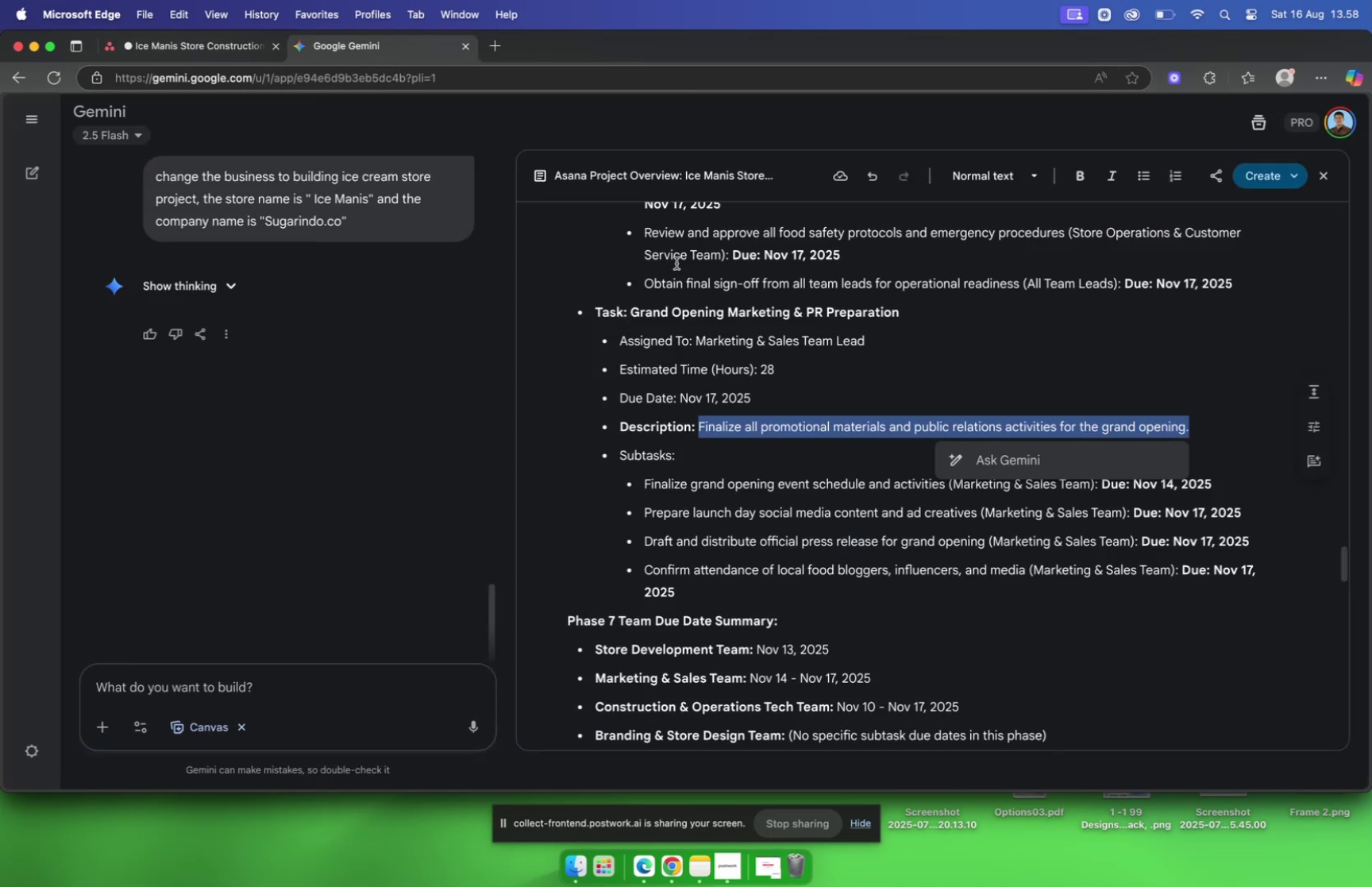 
scroll: coordinate [679, 261], scroll_direction: down, amount: 8.0
 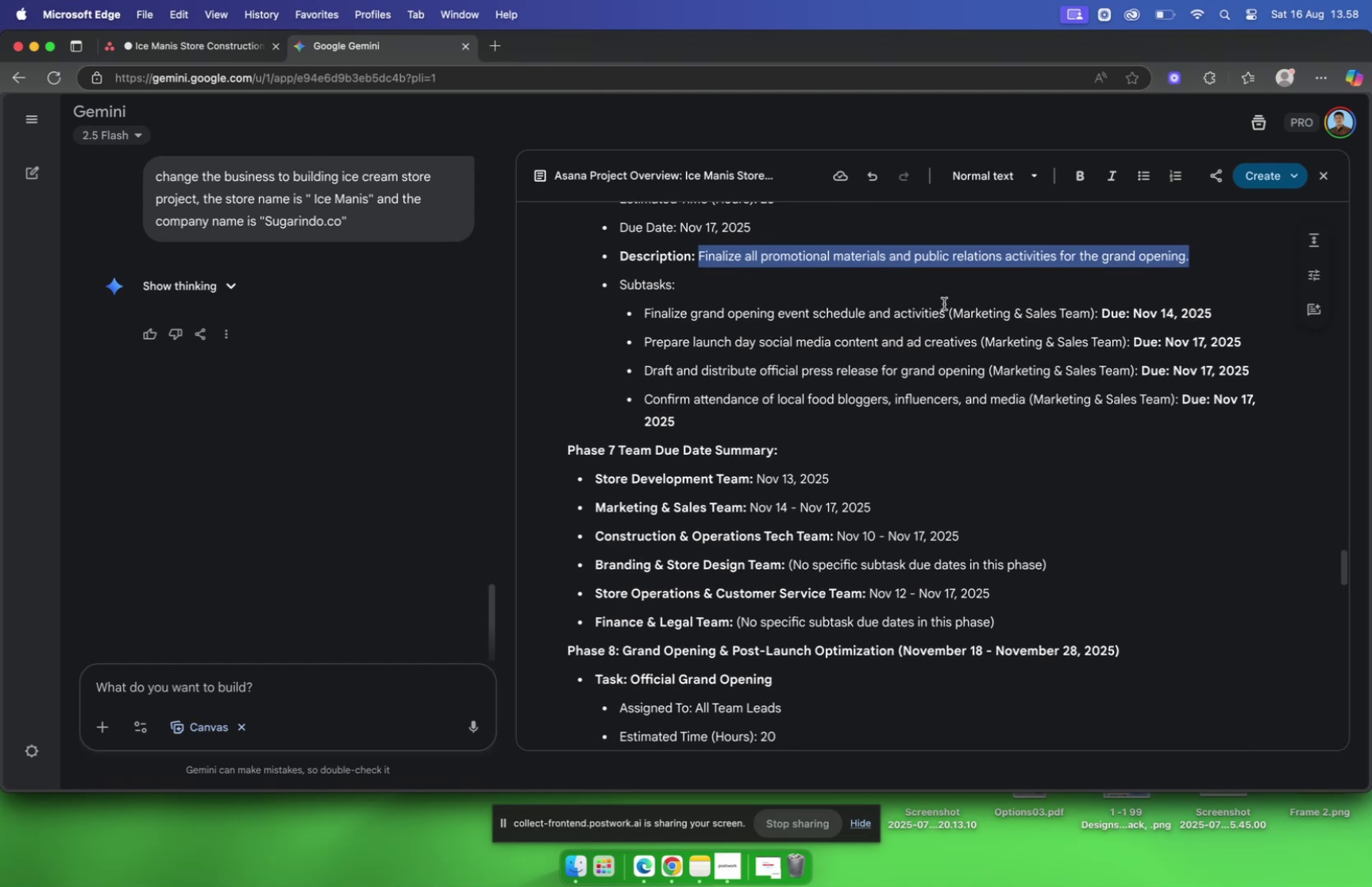 
wait(7.18)
 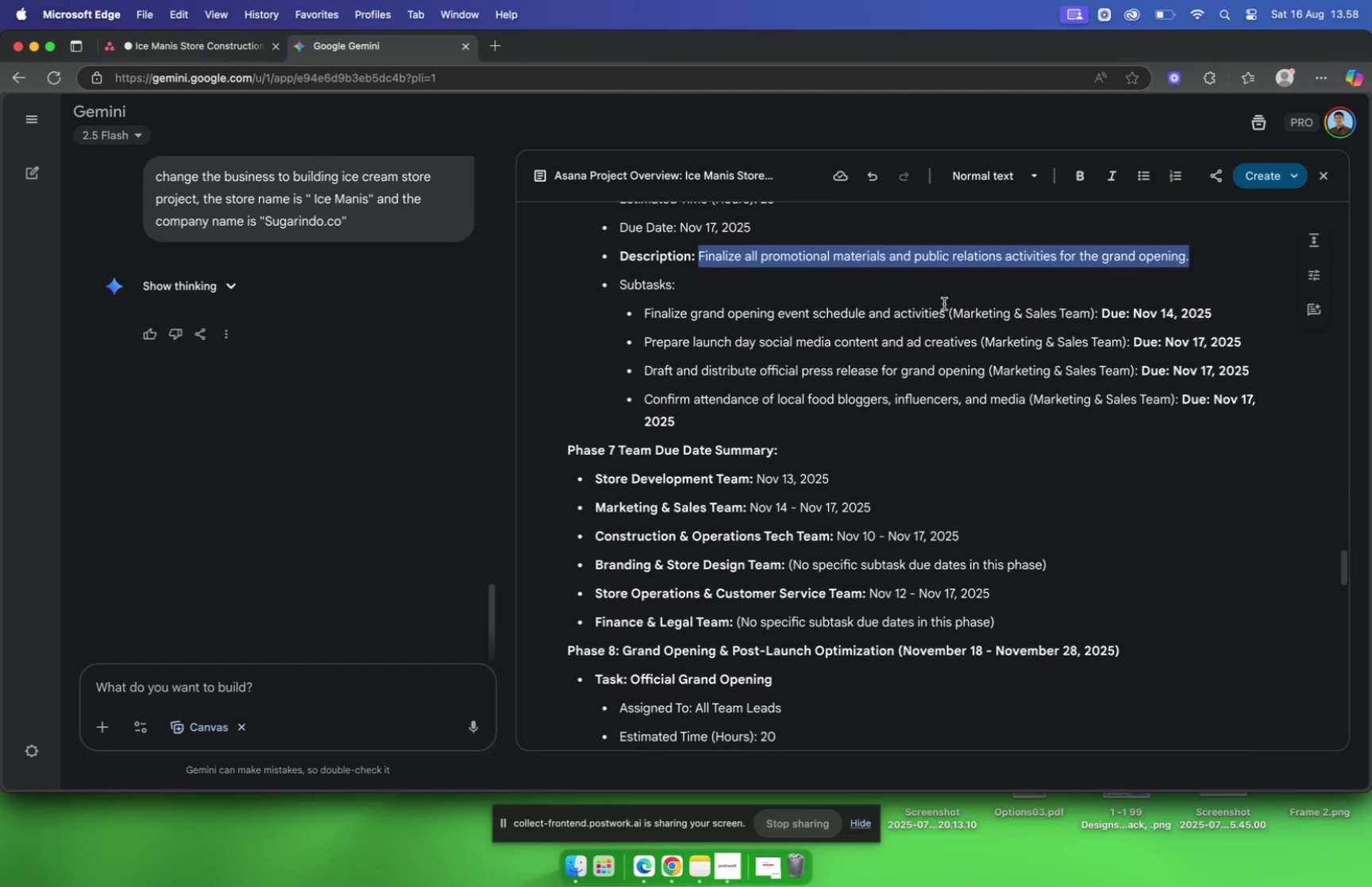 
left_click_drag(start_coordinate=[946, 311], to_coordinate=[646, 308])
 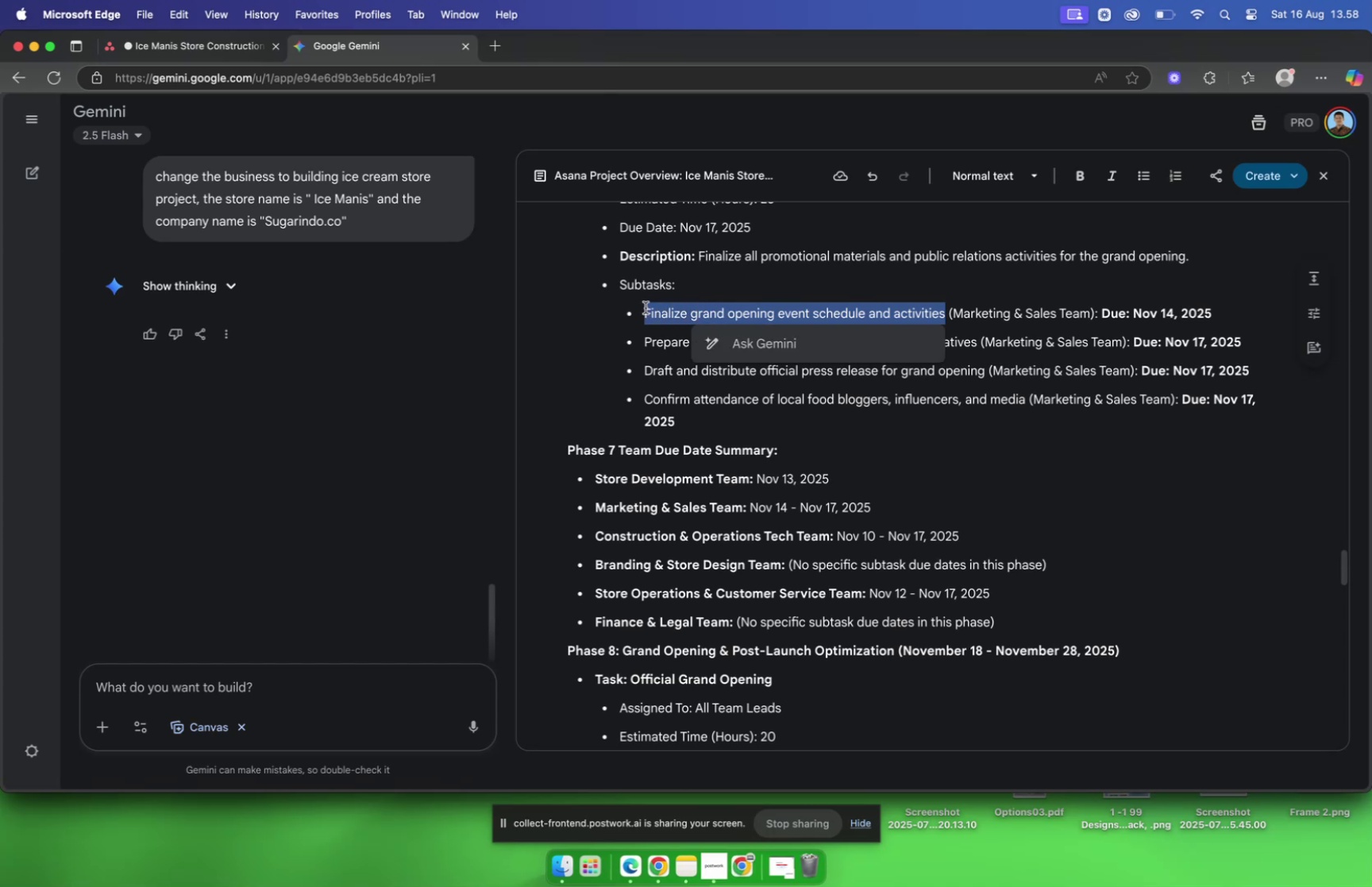 
key(Meta+C)
 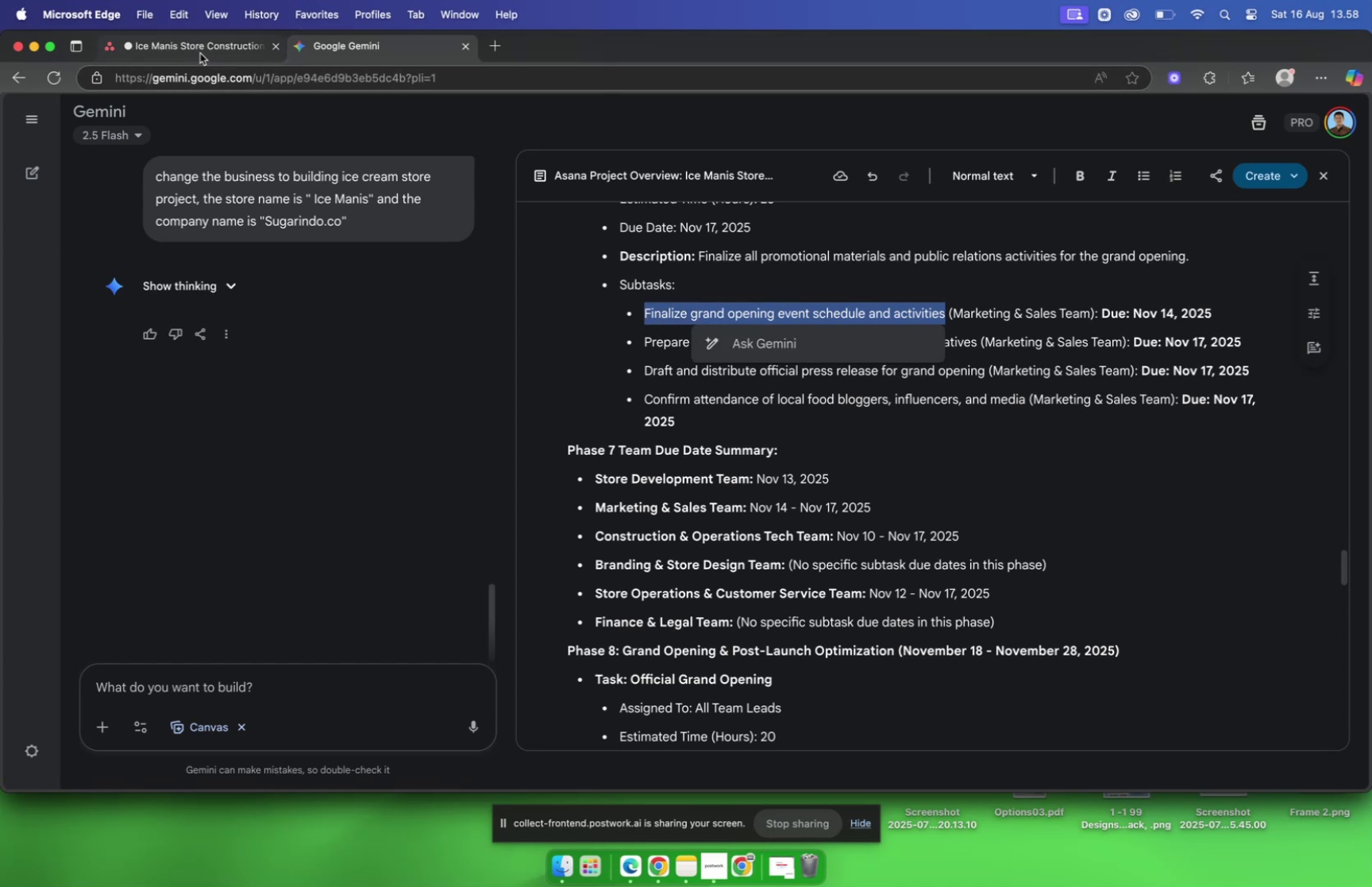 
left_click([198, 52])
 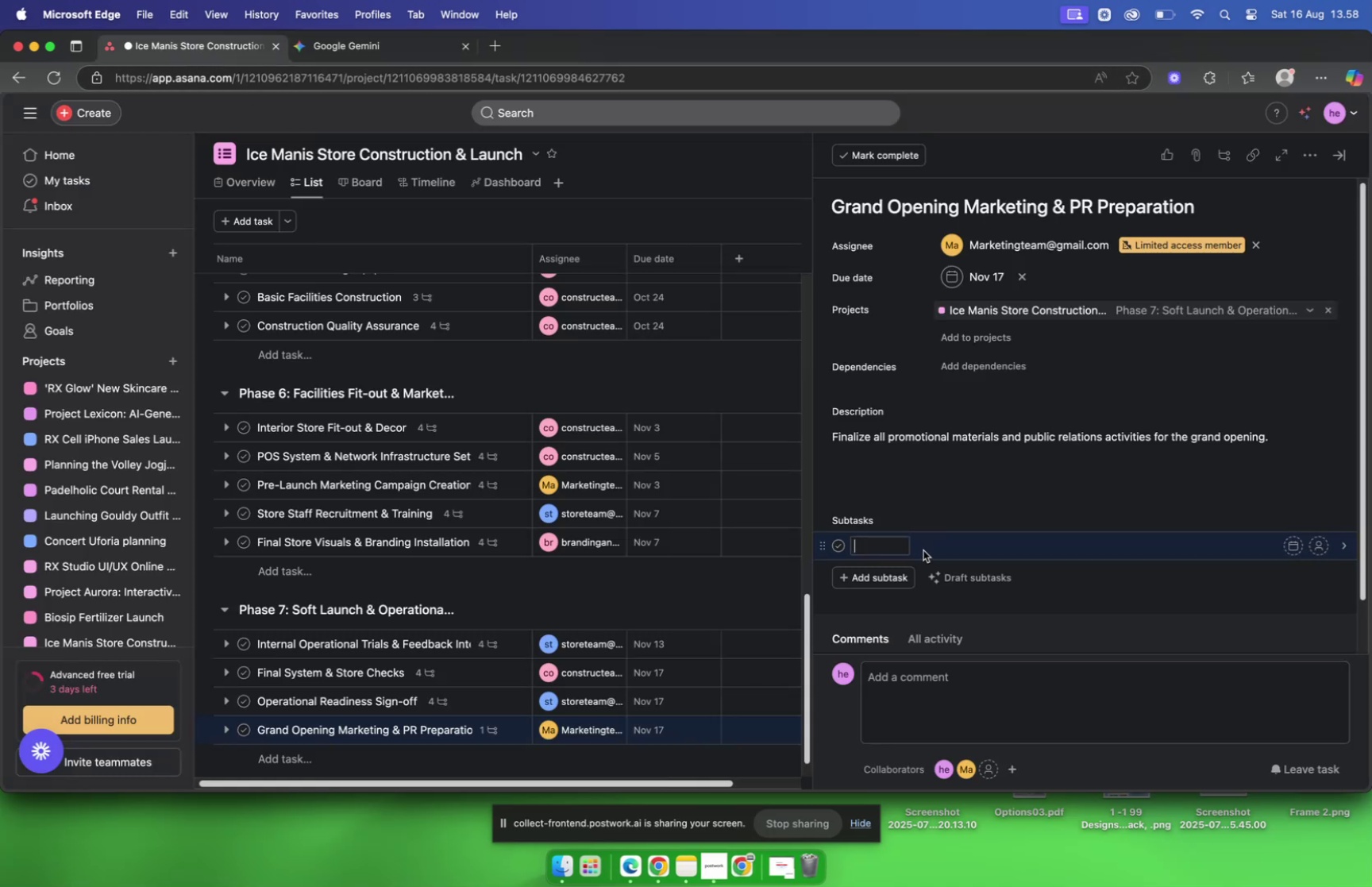 
key(Meta+CommandLeft)
 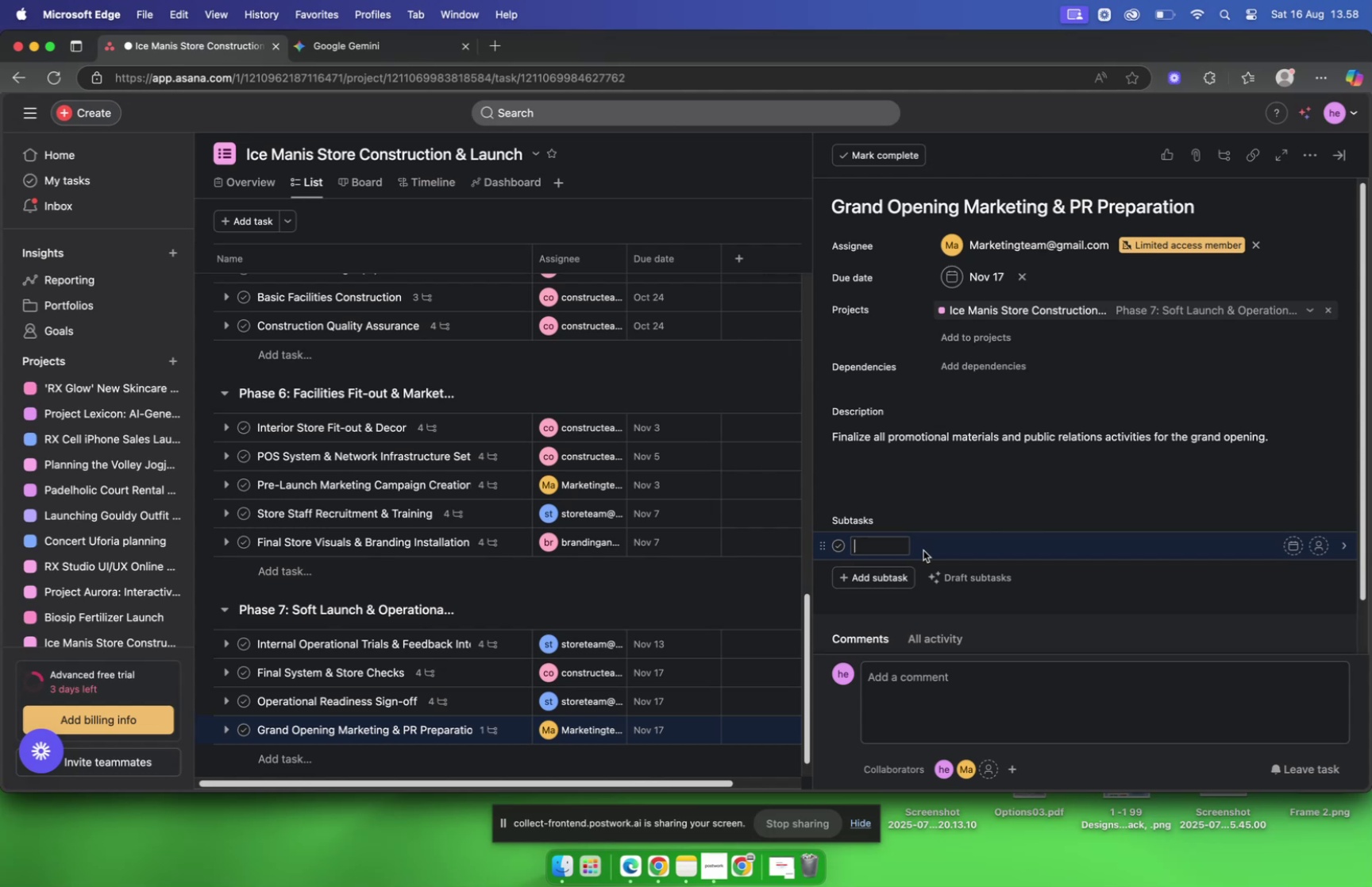 
key(Meta+V)
 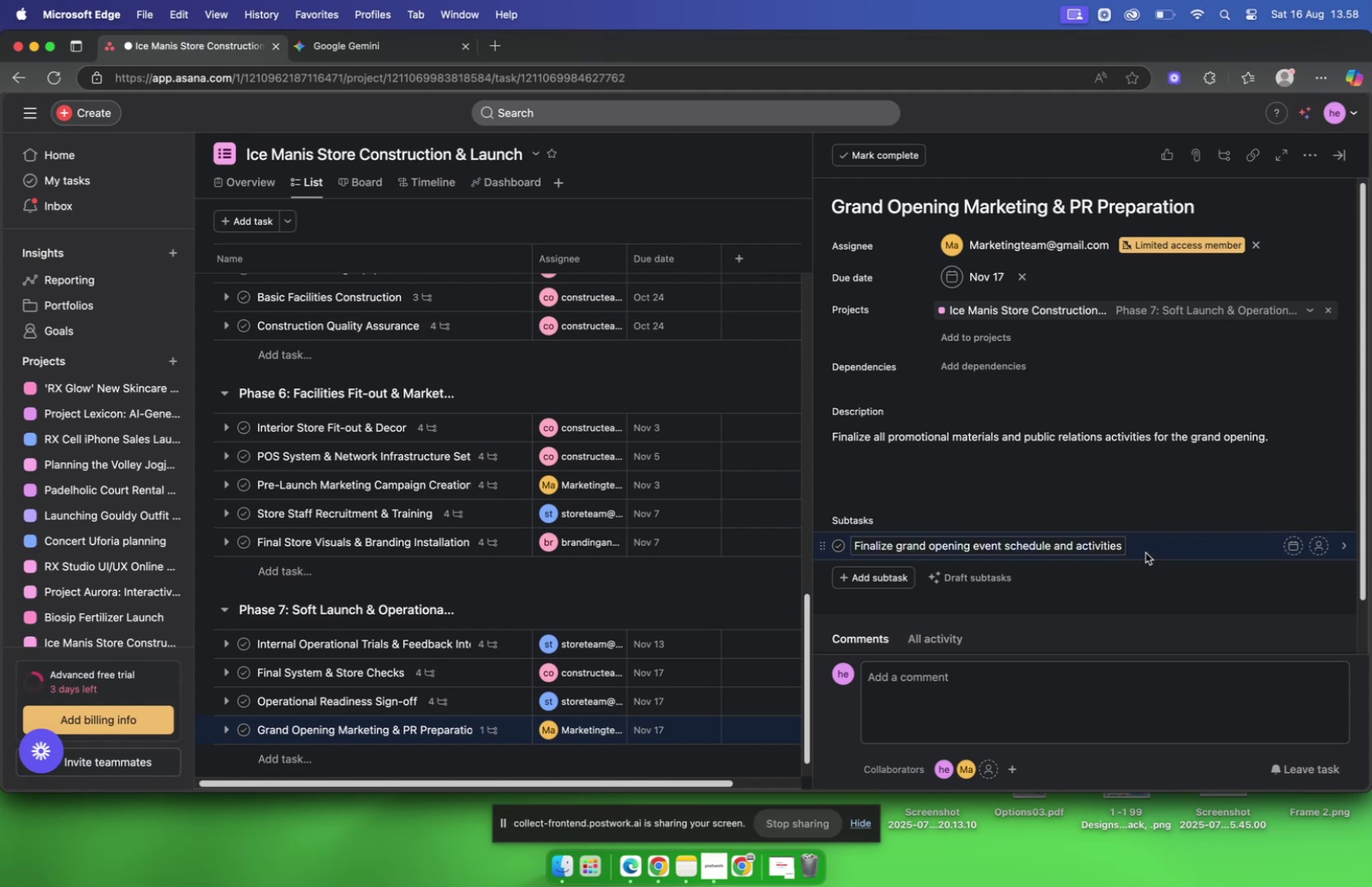 
wait(7.86)
 